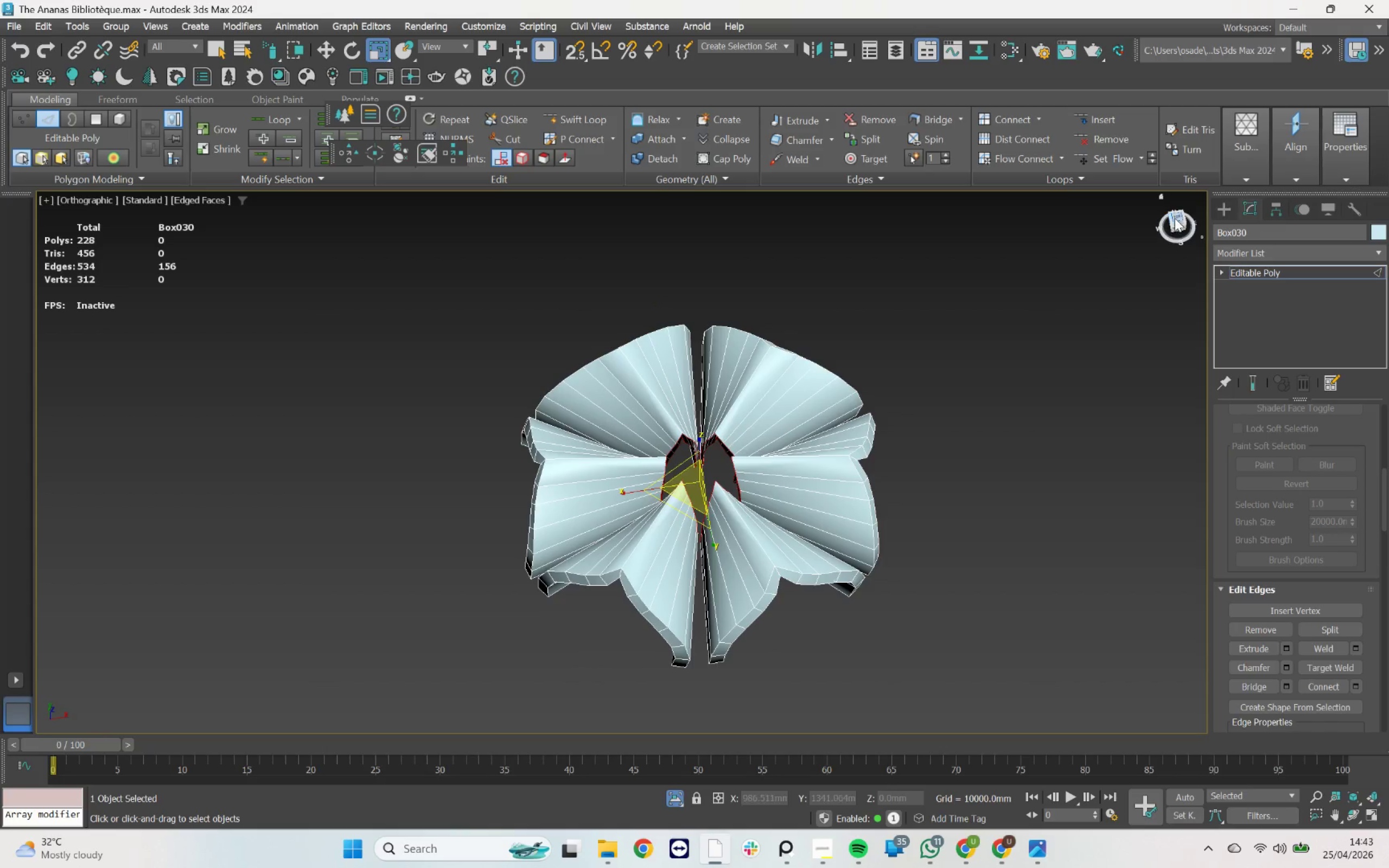 
left_click([1175, 218])
 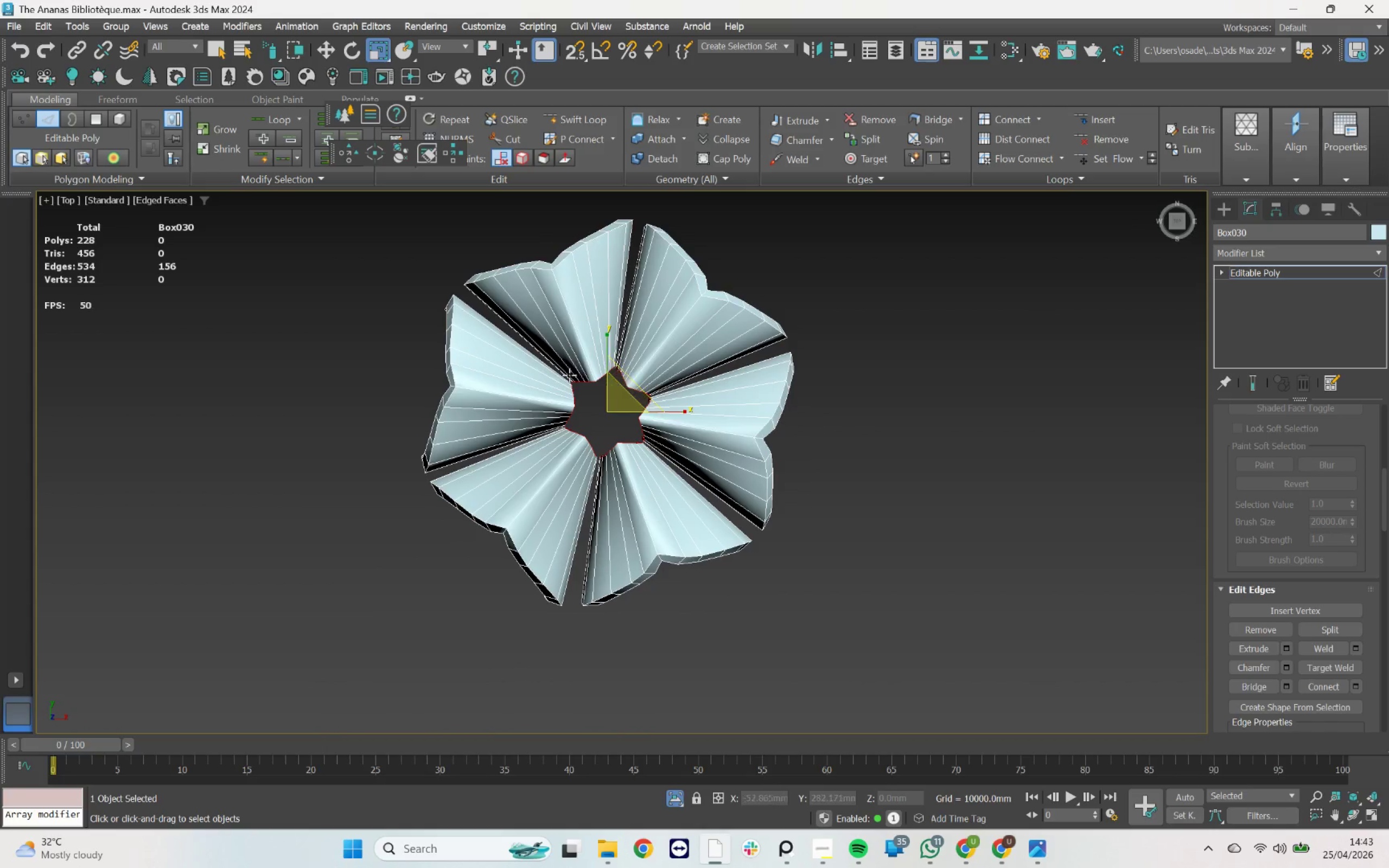 
scroll: coordinate [527, 356], scroll_direction: up, amount: 2.0
 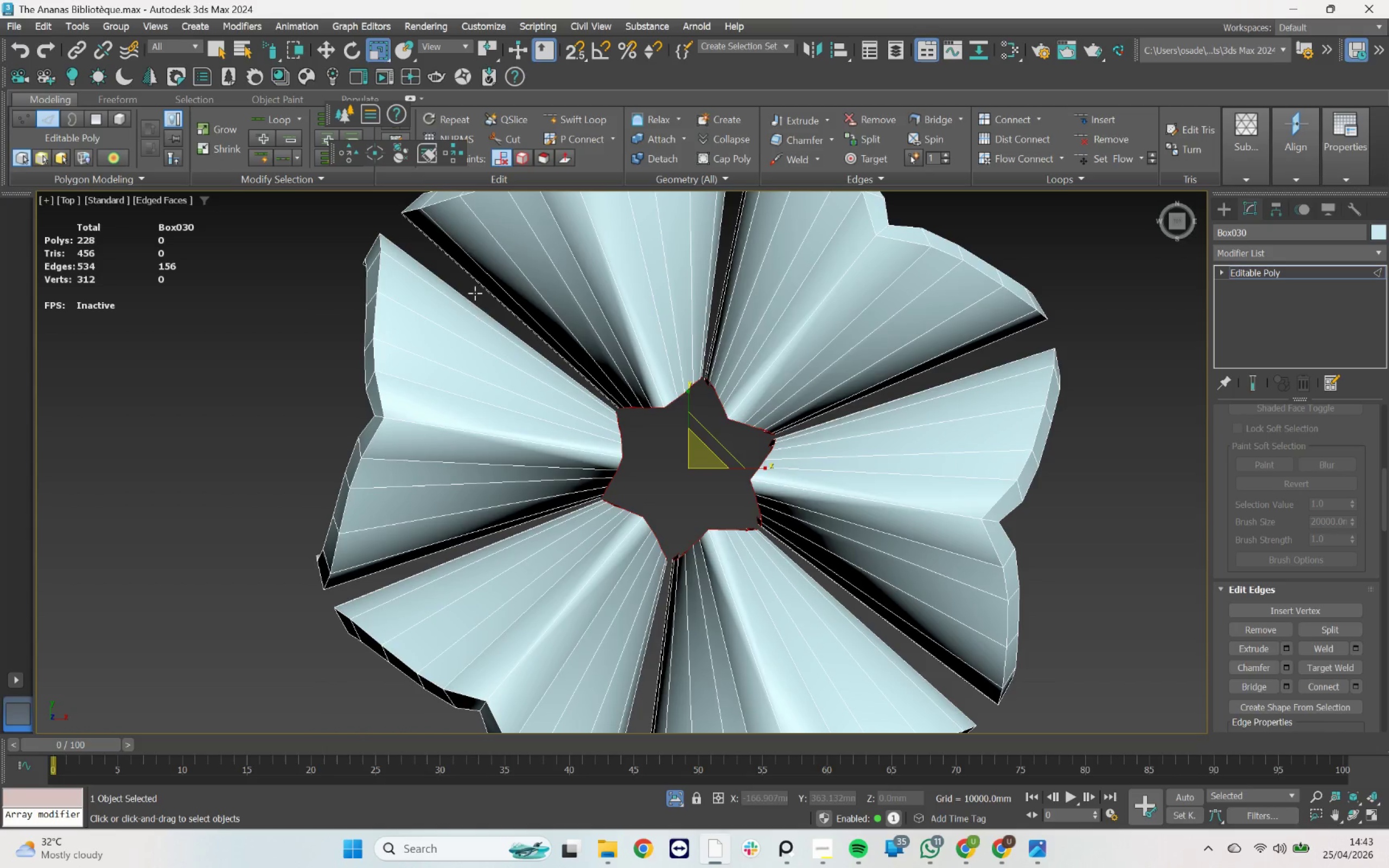 
key(Q)
 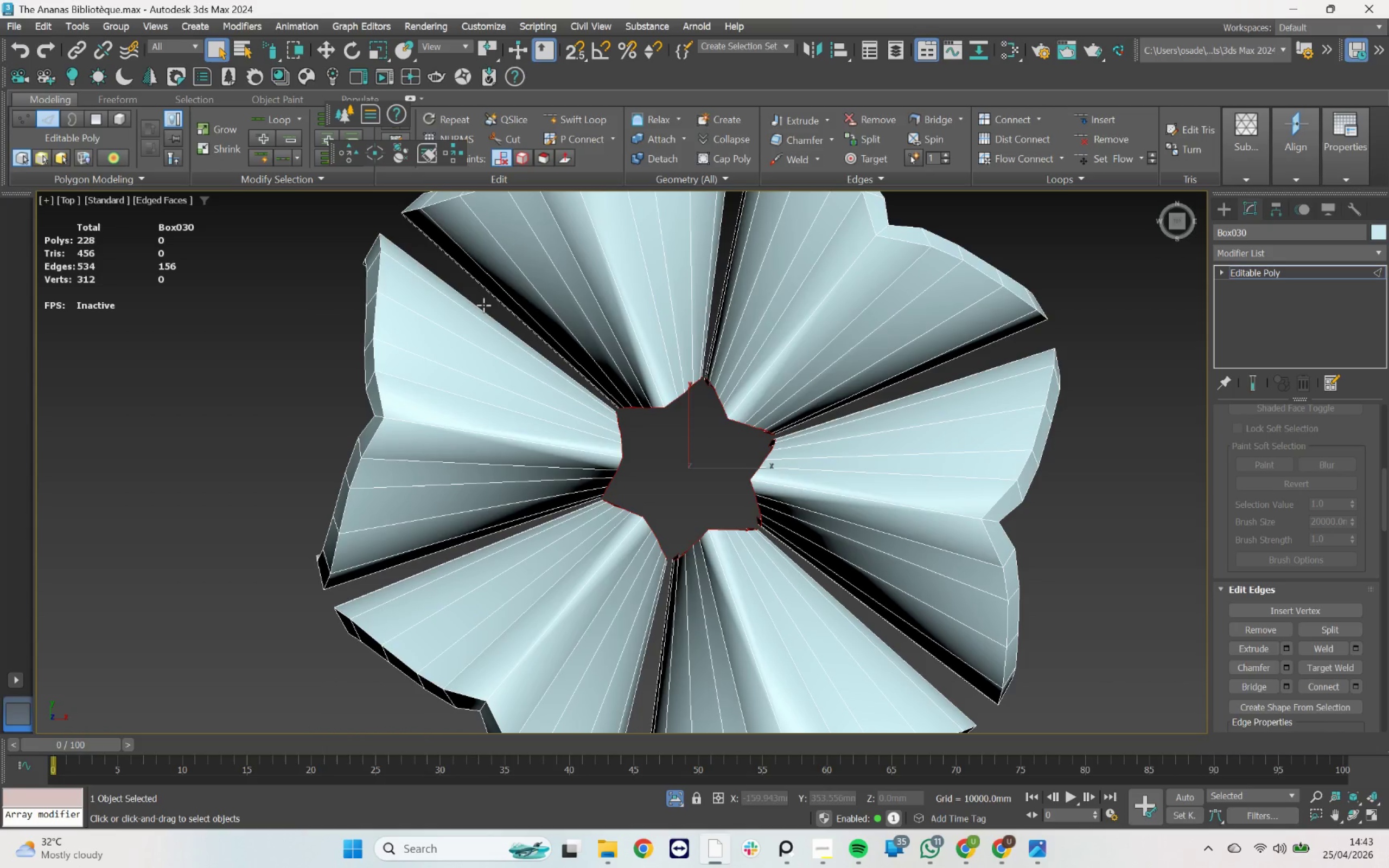 
left_click_drag(start_coordinate=[477, 294], to_coordinate=[542, 347])
 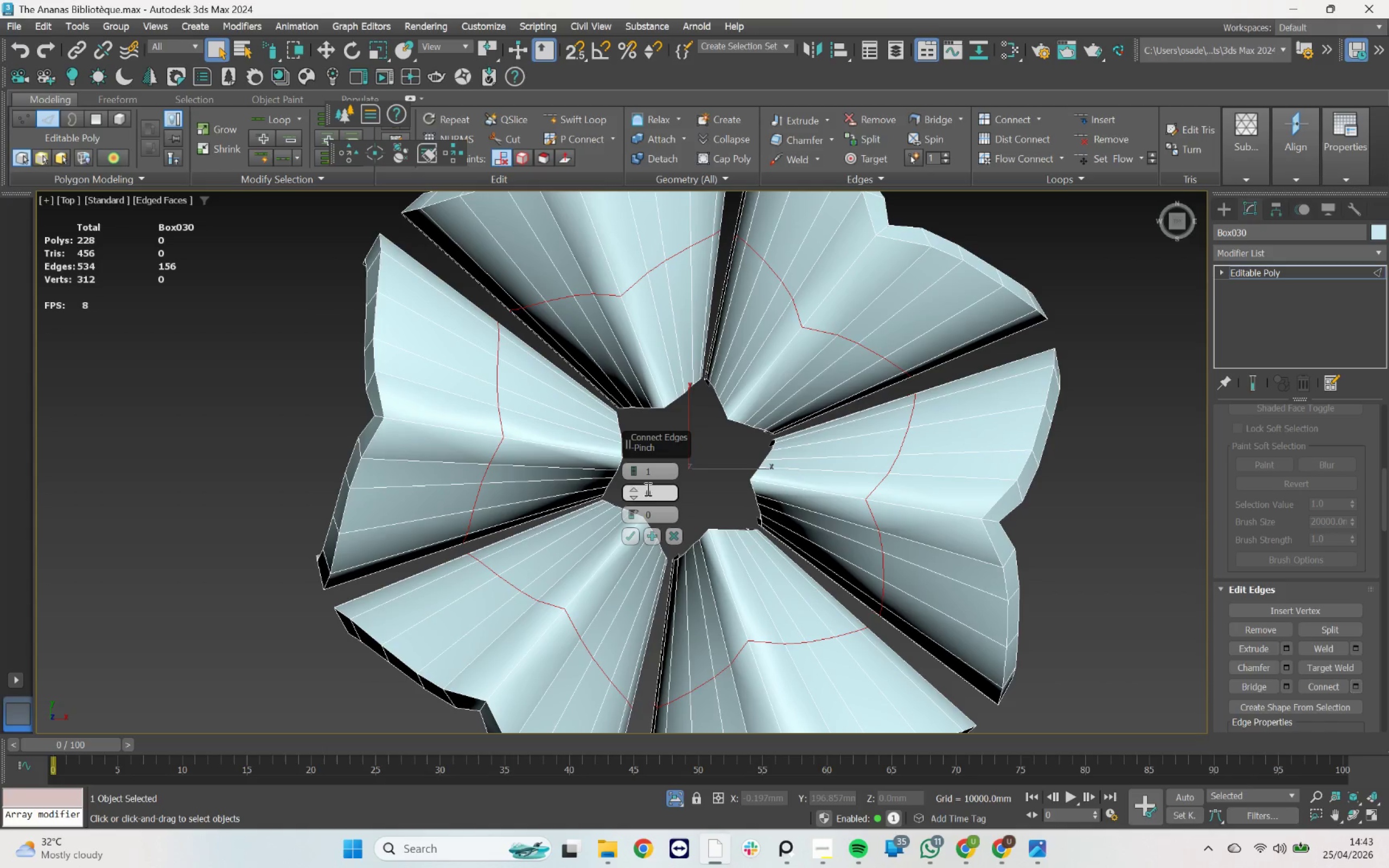 
left_click([633, 465])
 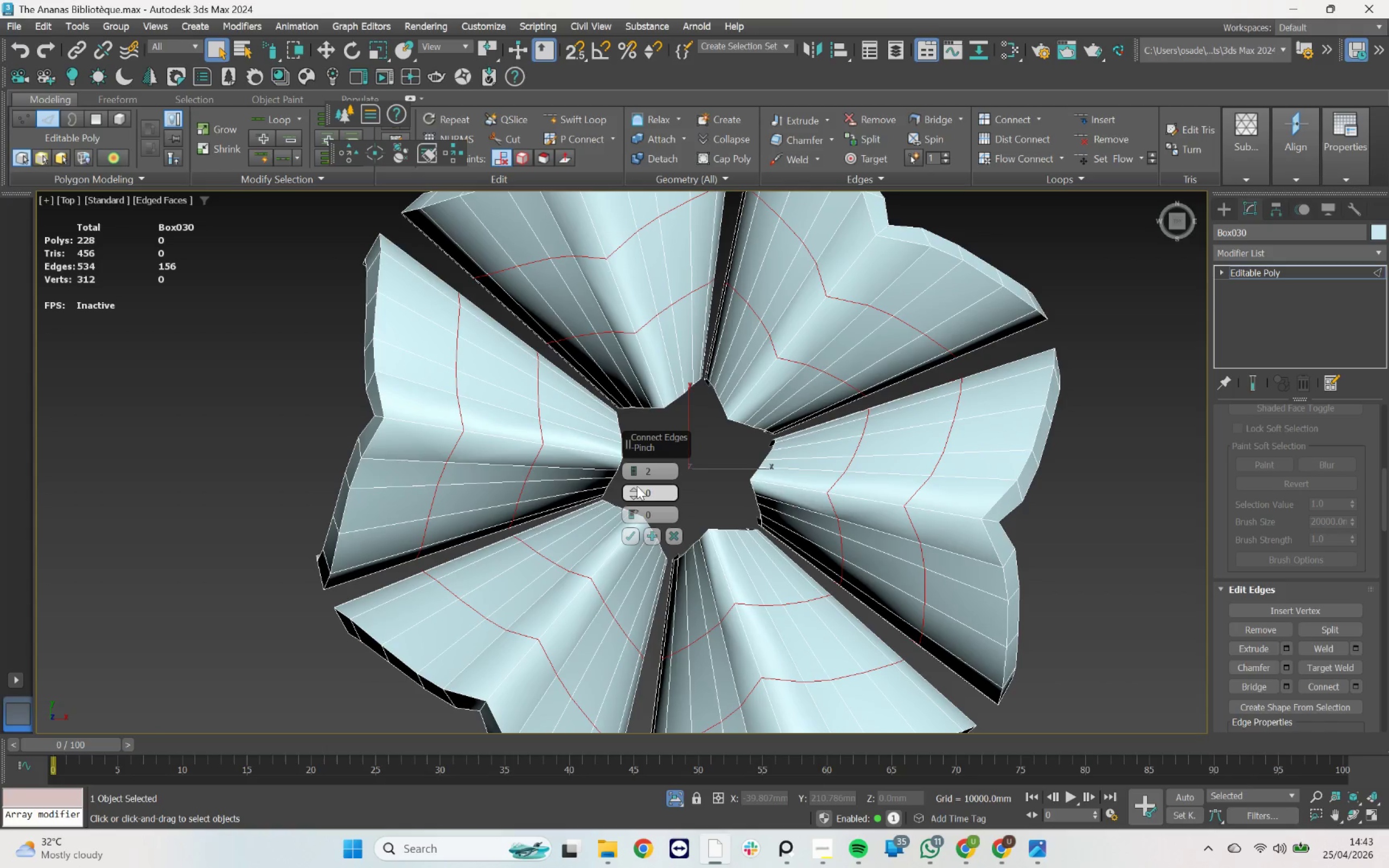 
left_click_drag(start_coordinate=[634, 491], to_coordinate=[607, 284])
 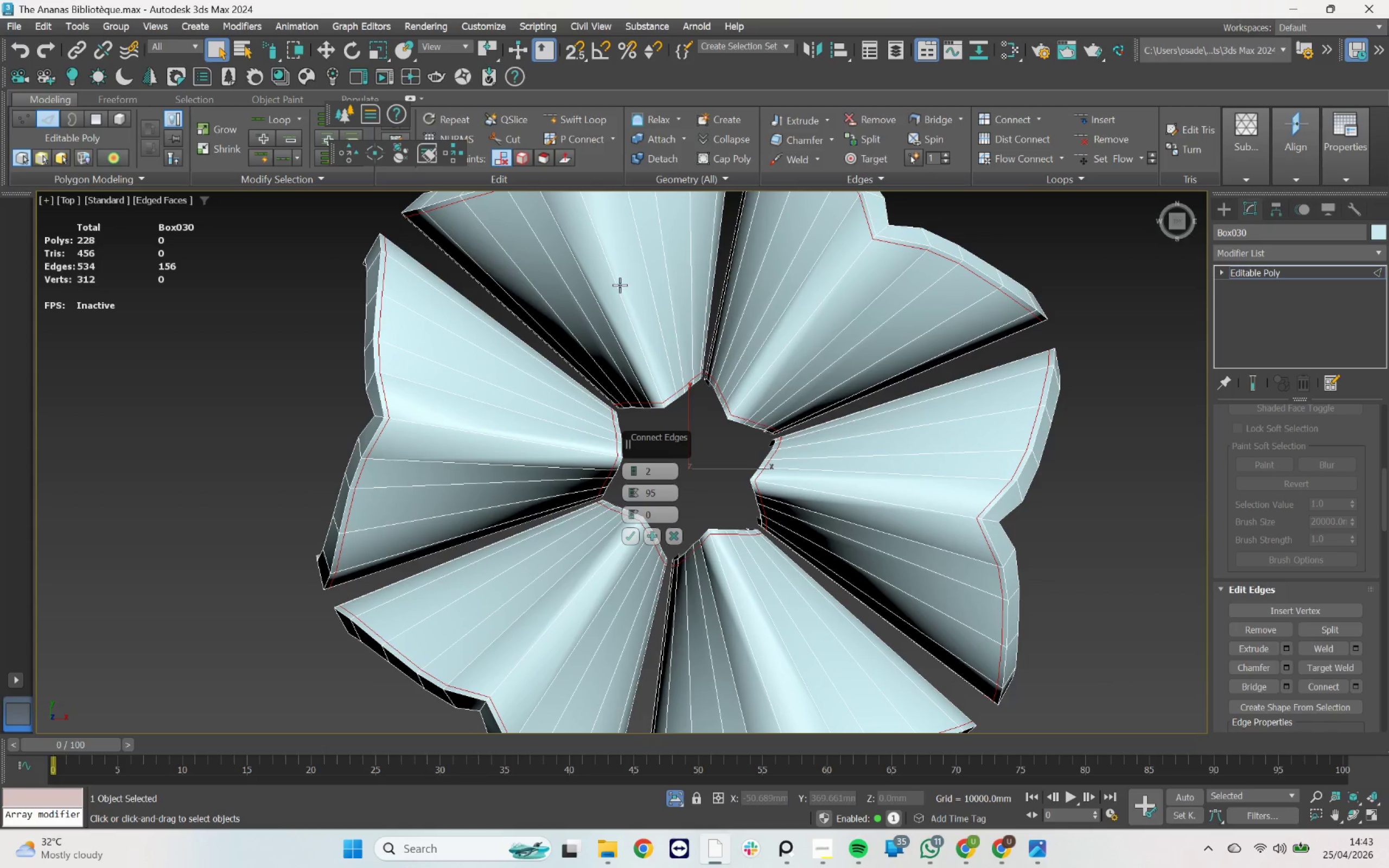 
left_click([629, 538])
 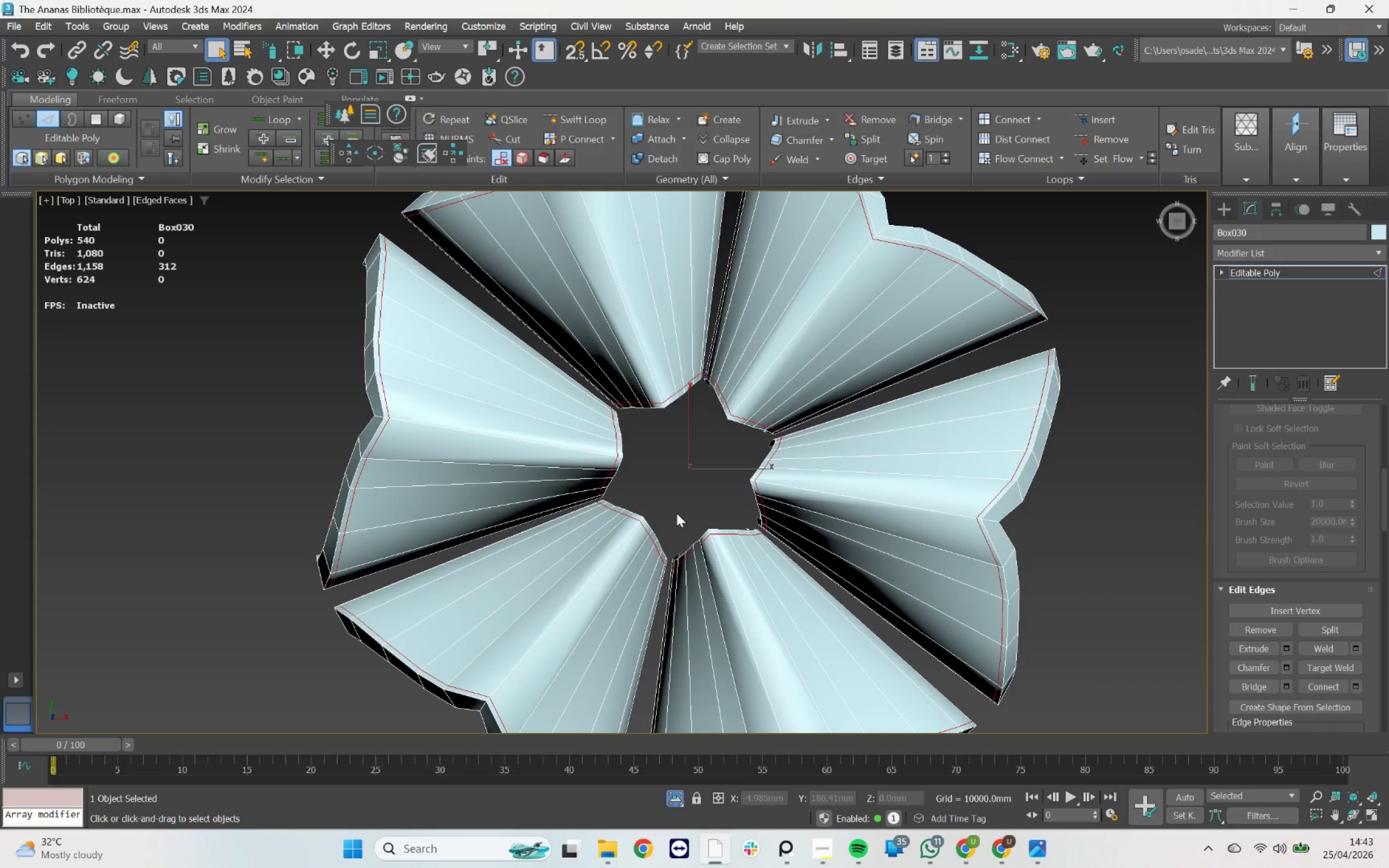 
key(Control+ControlLeft)
 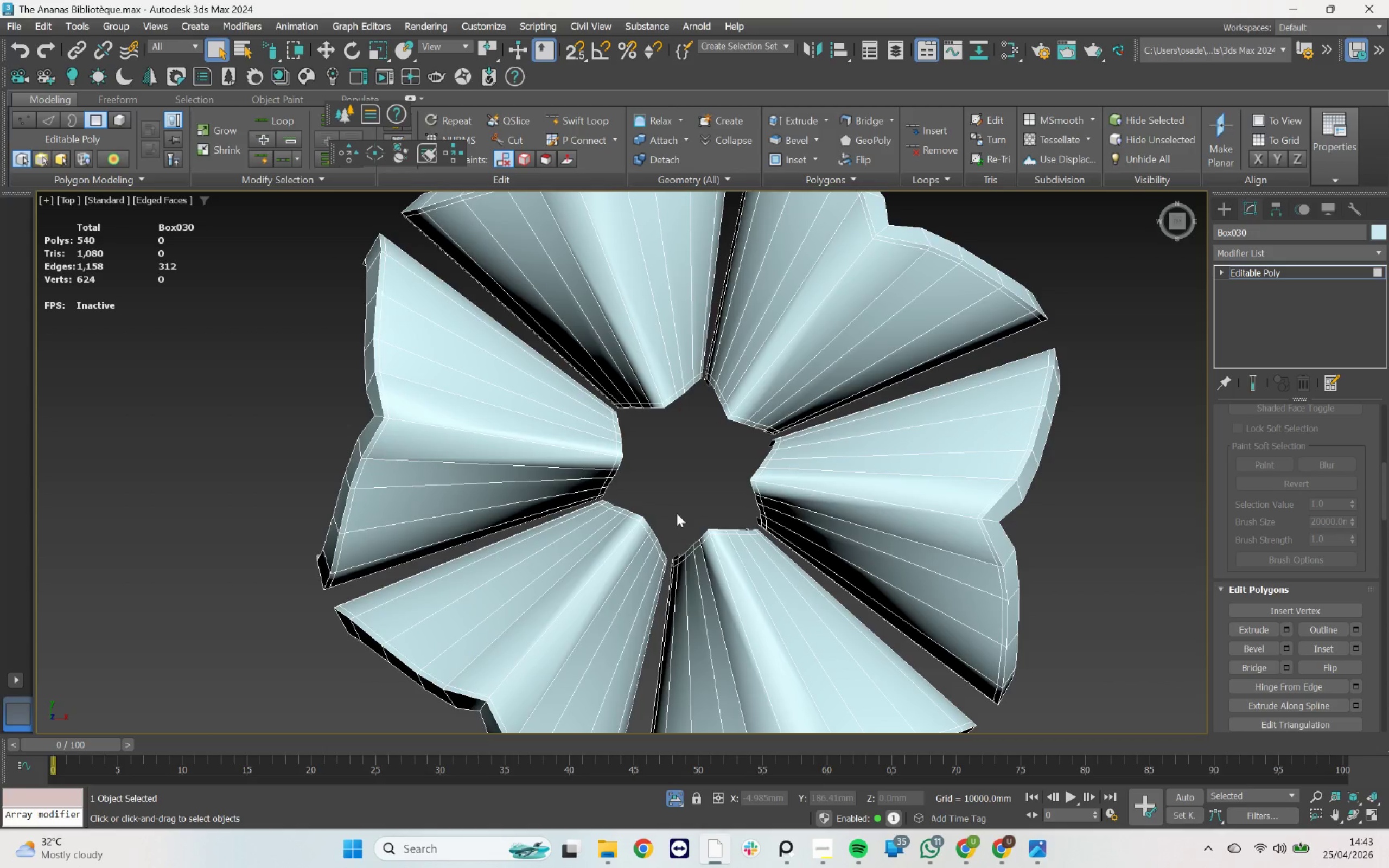 
key(Control+A)
 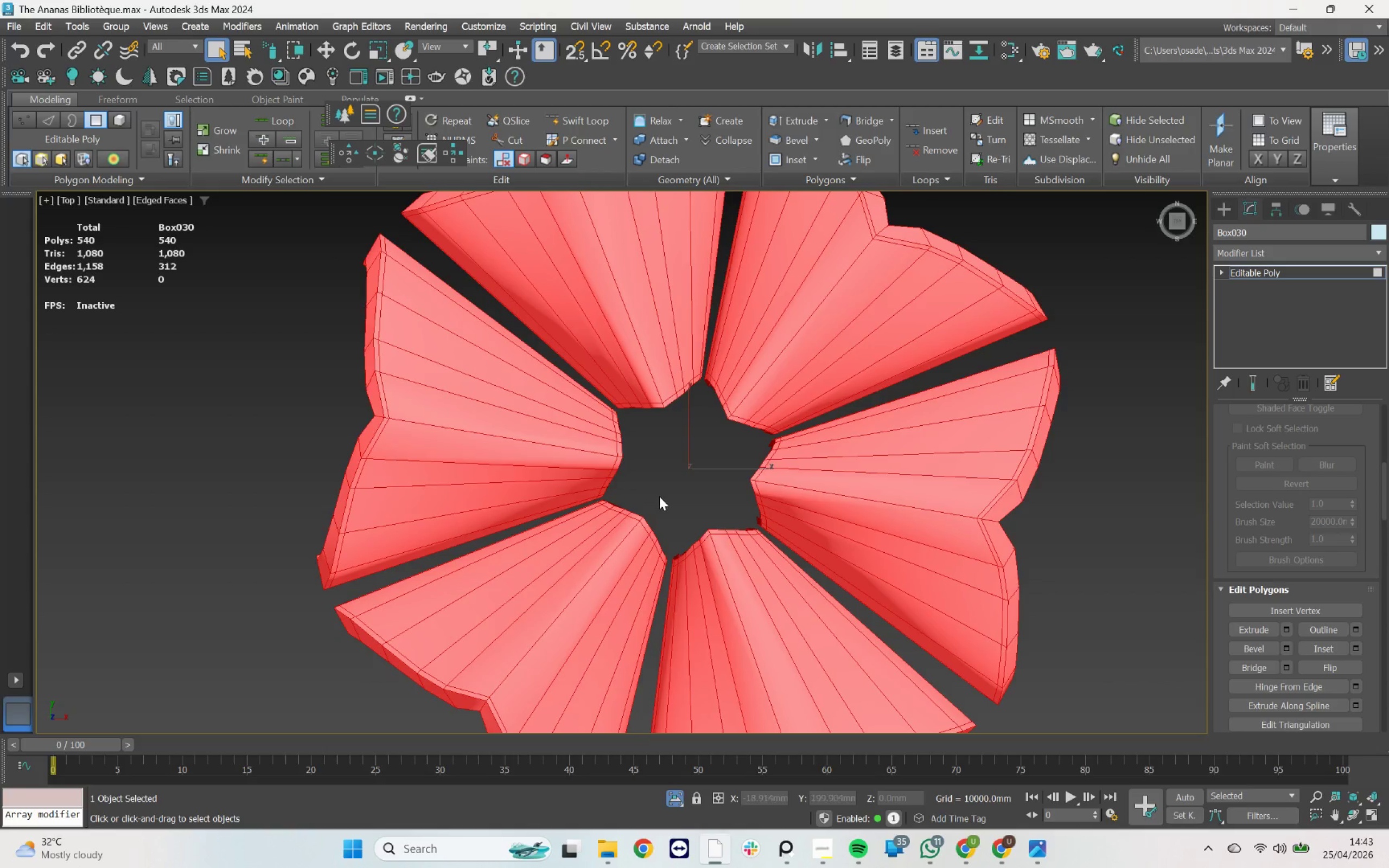 
hold_key(key=AltLeft, duration=6.11)
left_click_drag(start_coordinate=[659, 492], to_coordinate=[596, 462])
 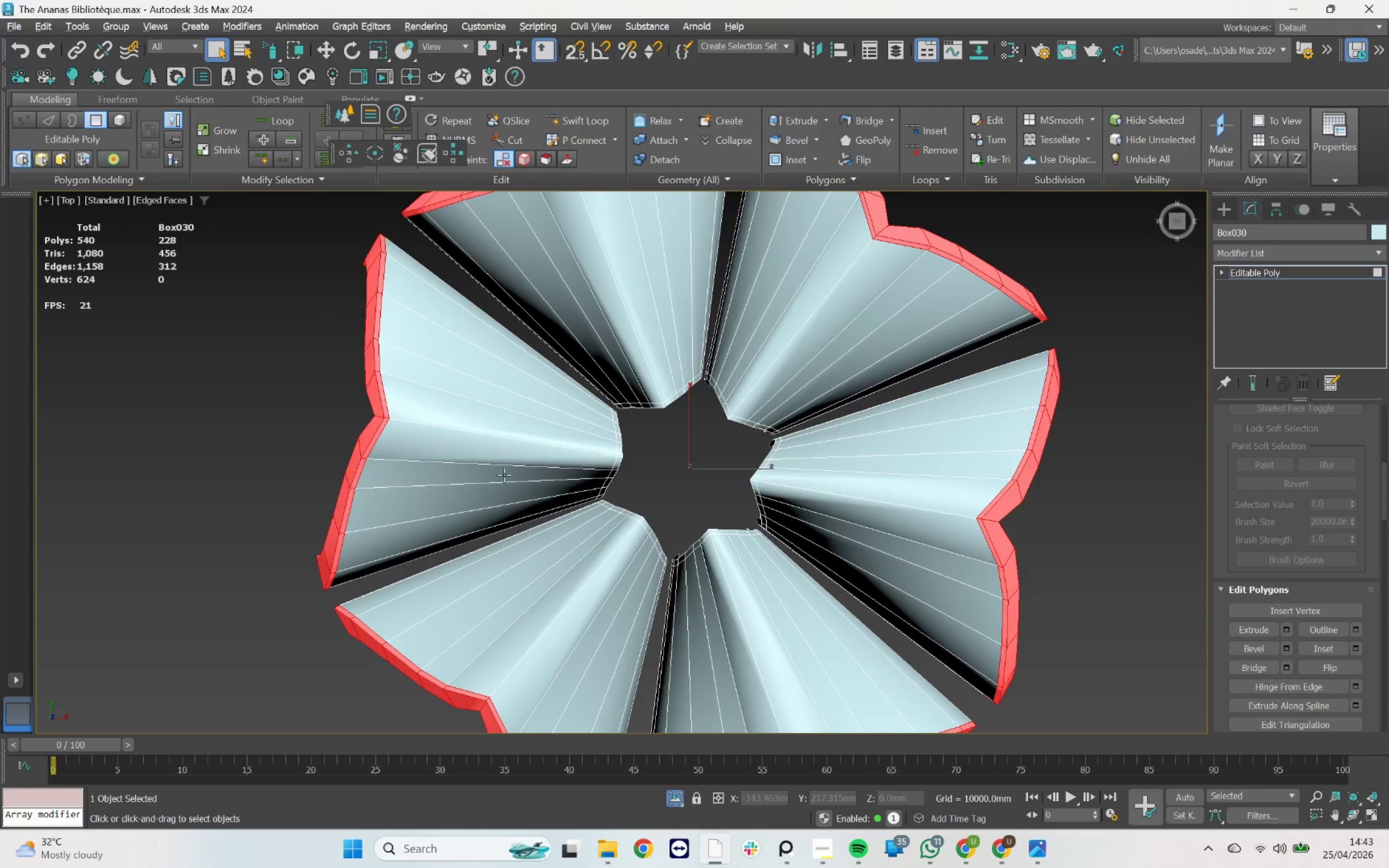 
scroll: coordinate [504, 475], scroll_direction: down, amount: 2.0
 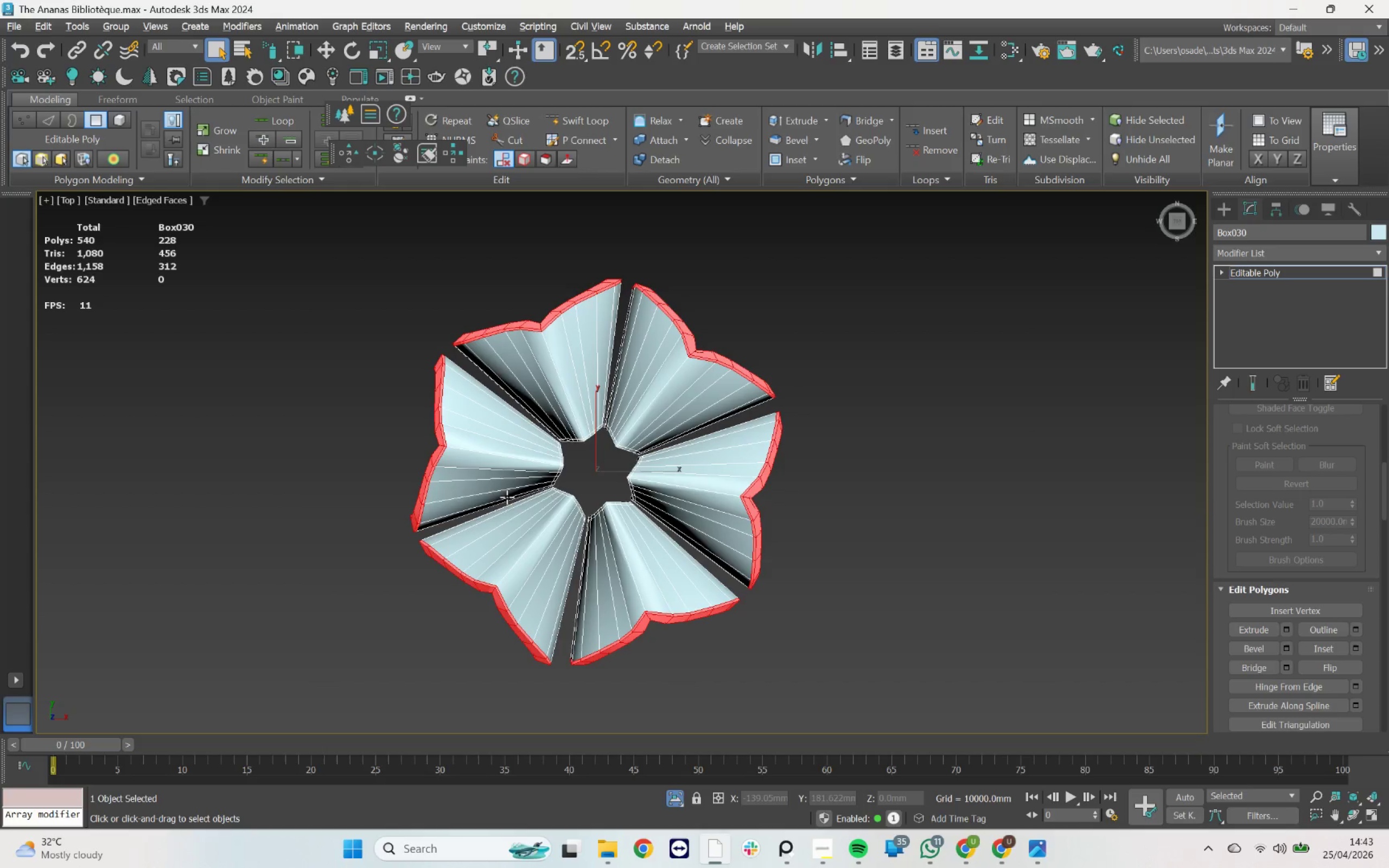 
hold_key(key=AltLeft, duration=1.2)
 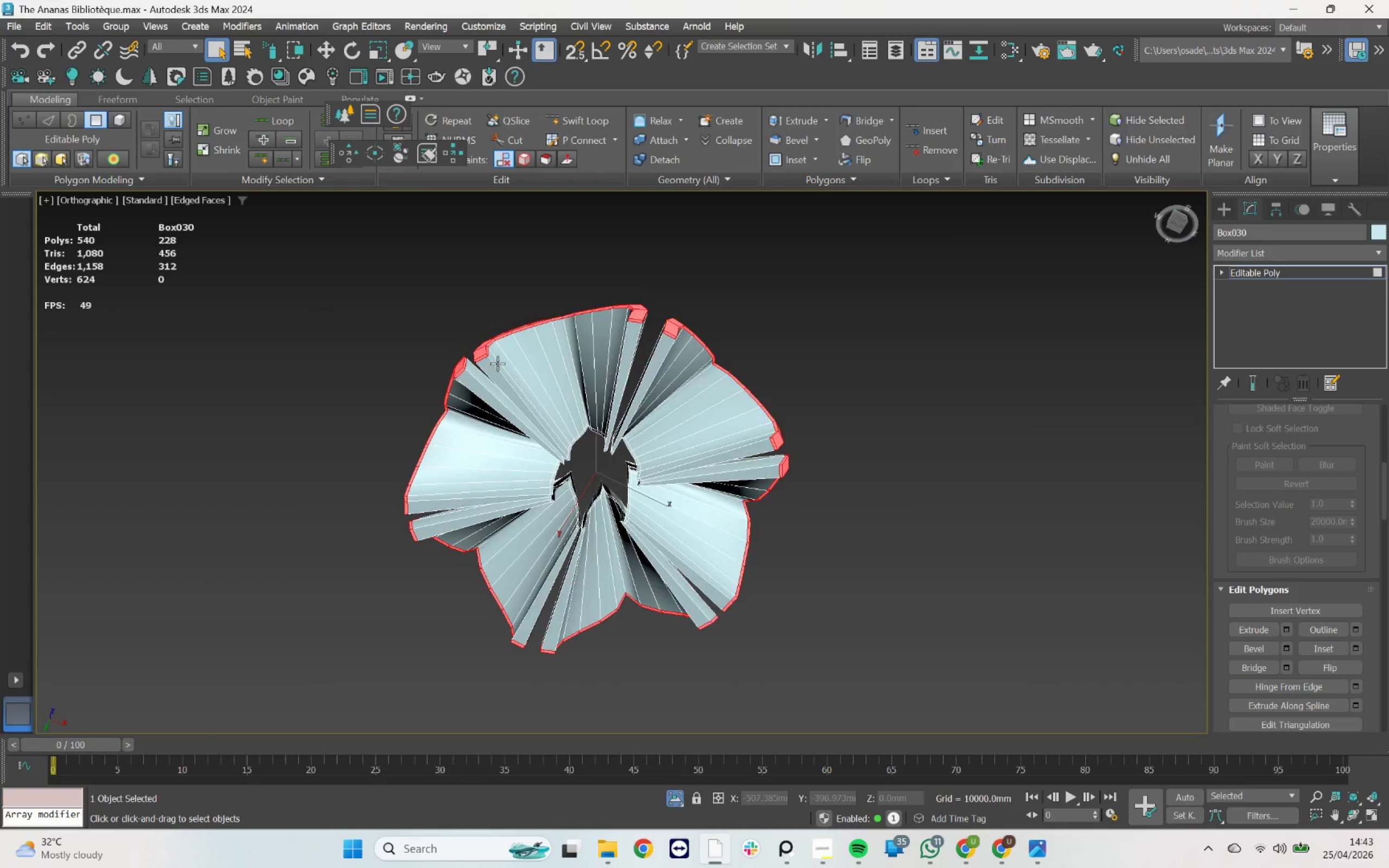 
hold_key(key=AltLeft, duration=1.51)
 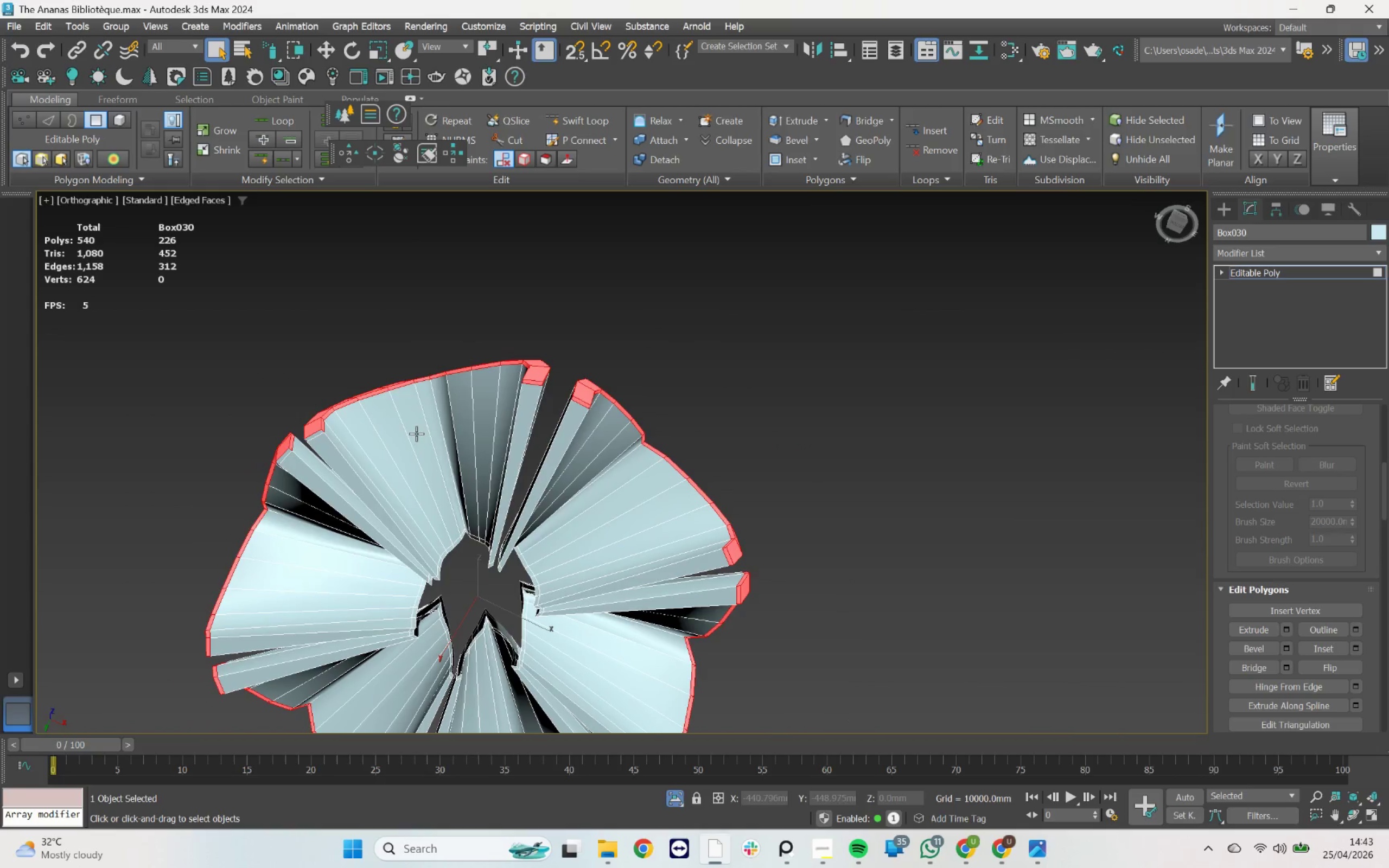 
scroll: coordinate [471, 360], scroll_direction: up, amount: 6.0
 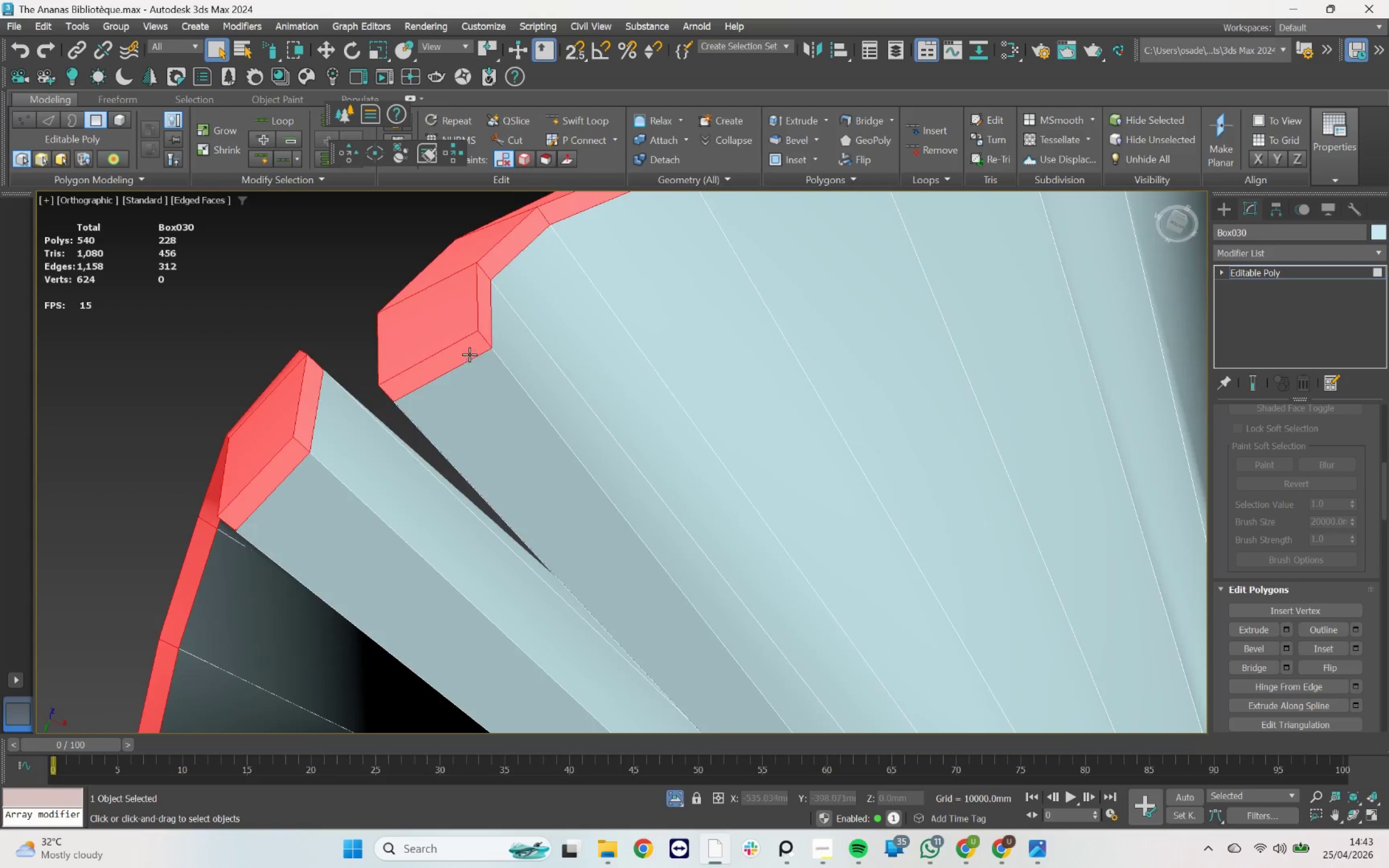 
left_click([469, 353])
 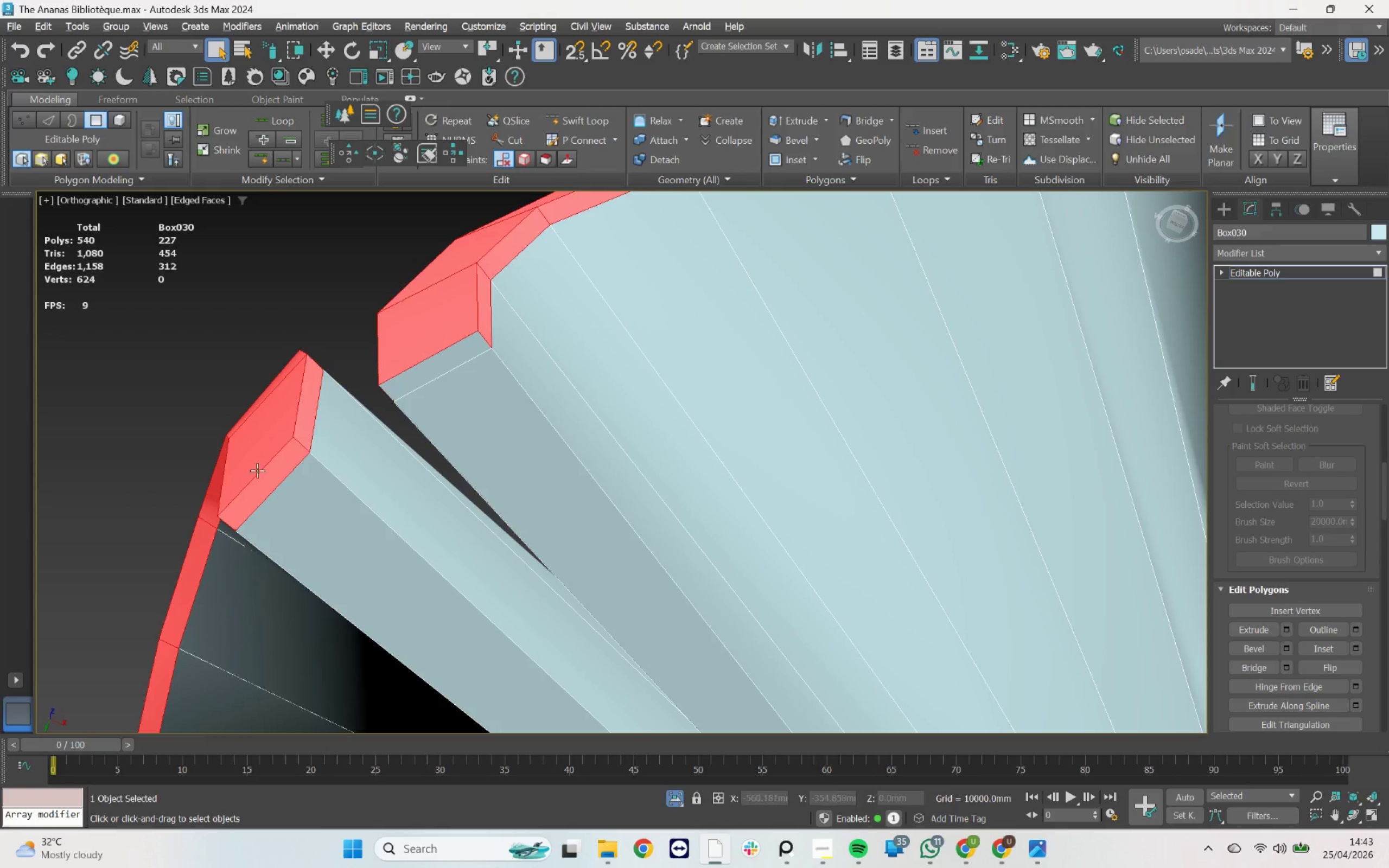 
left_click([286, 462])
 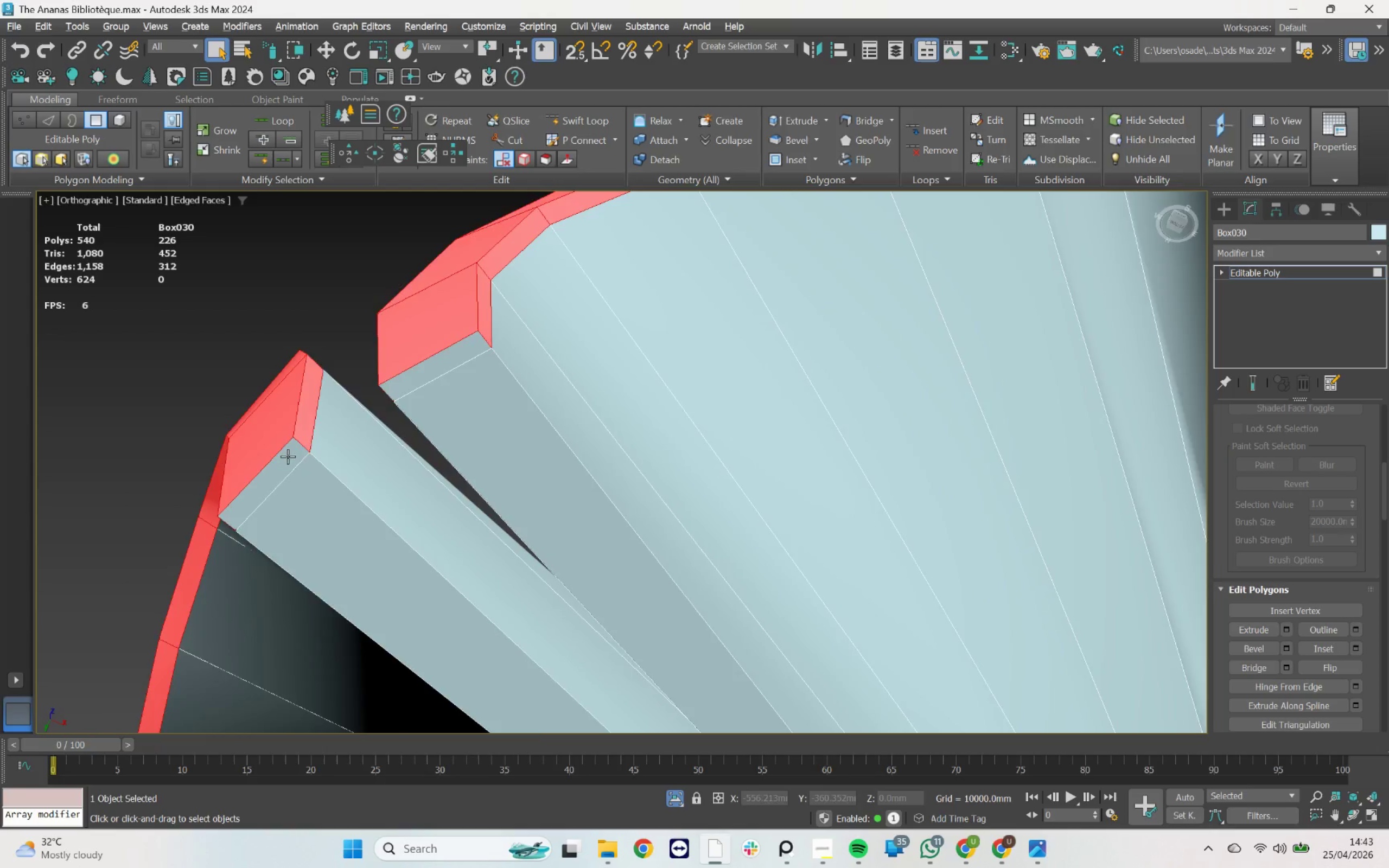 
hold_key(key=AltLeft, duration=1.02)
left_click([508, 386])
 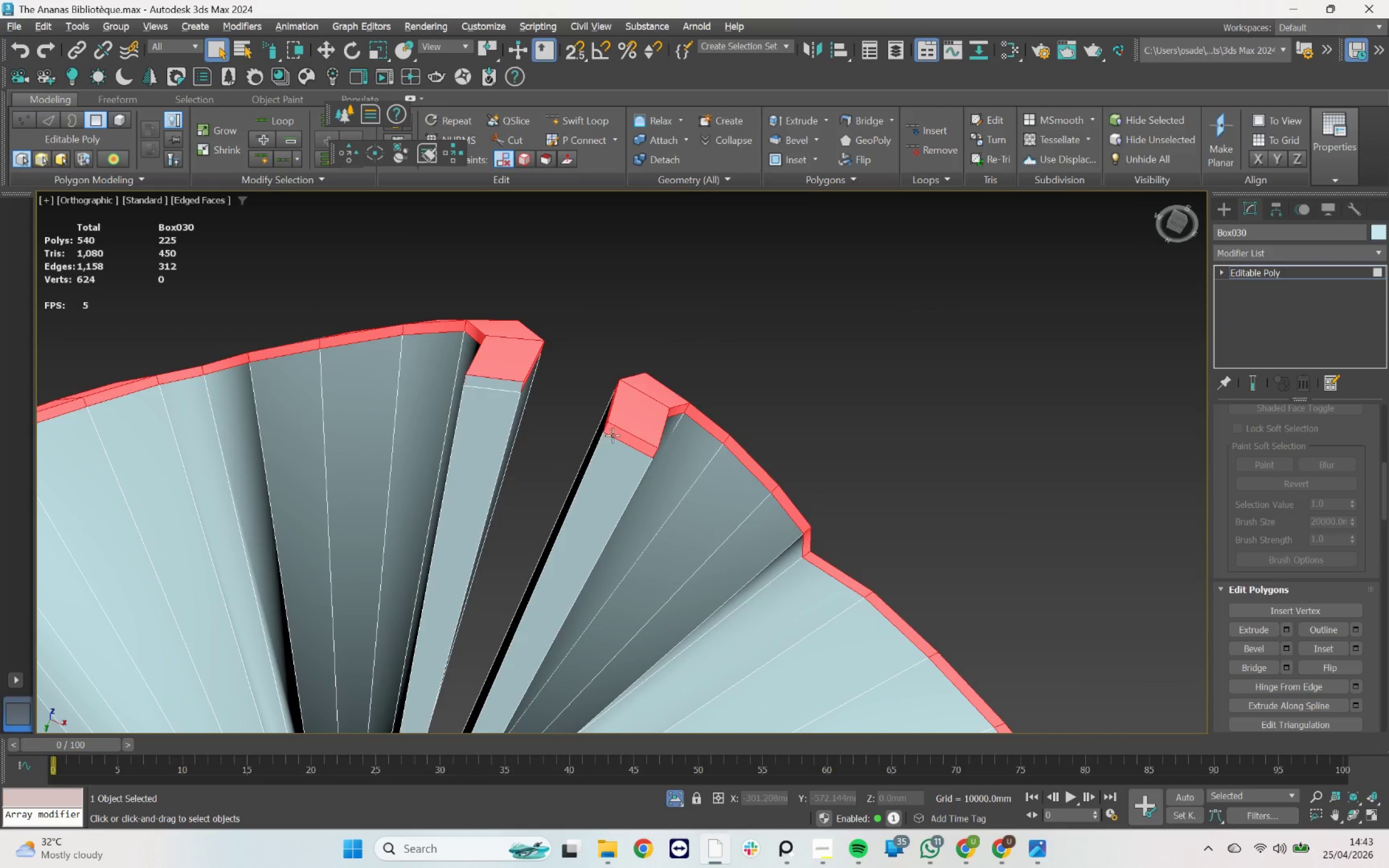 
scroll: coordinate [554, 381], scroll_direction: down, amount: 3.0
 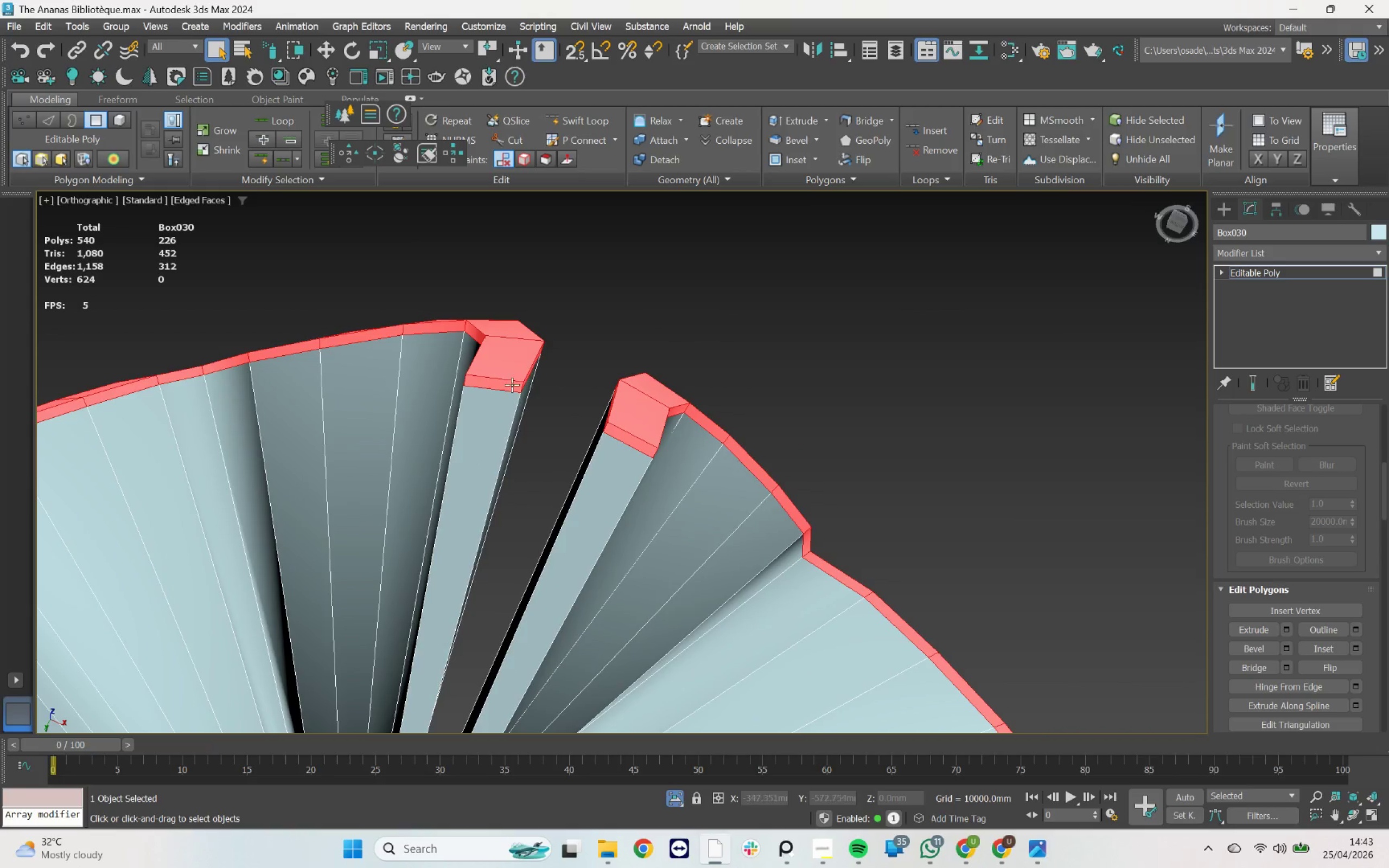 
left_click([620, 435])
 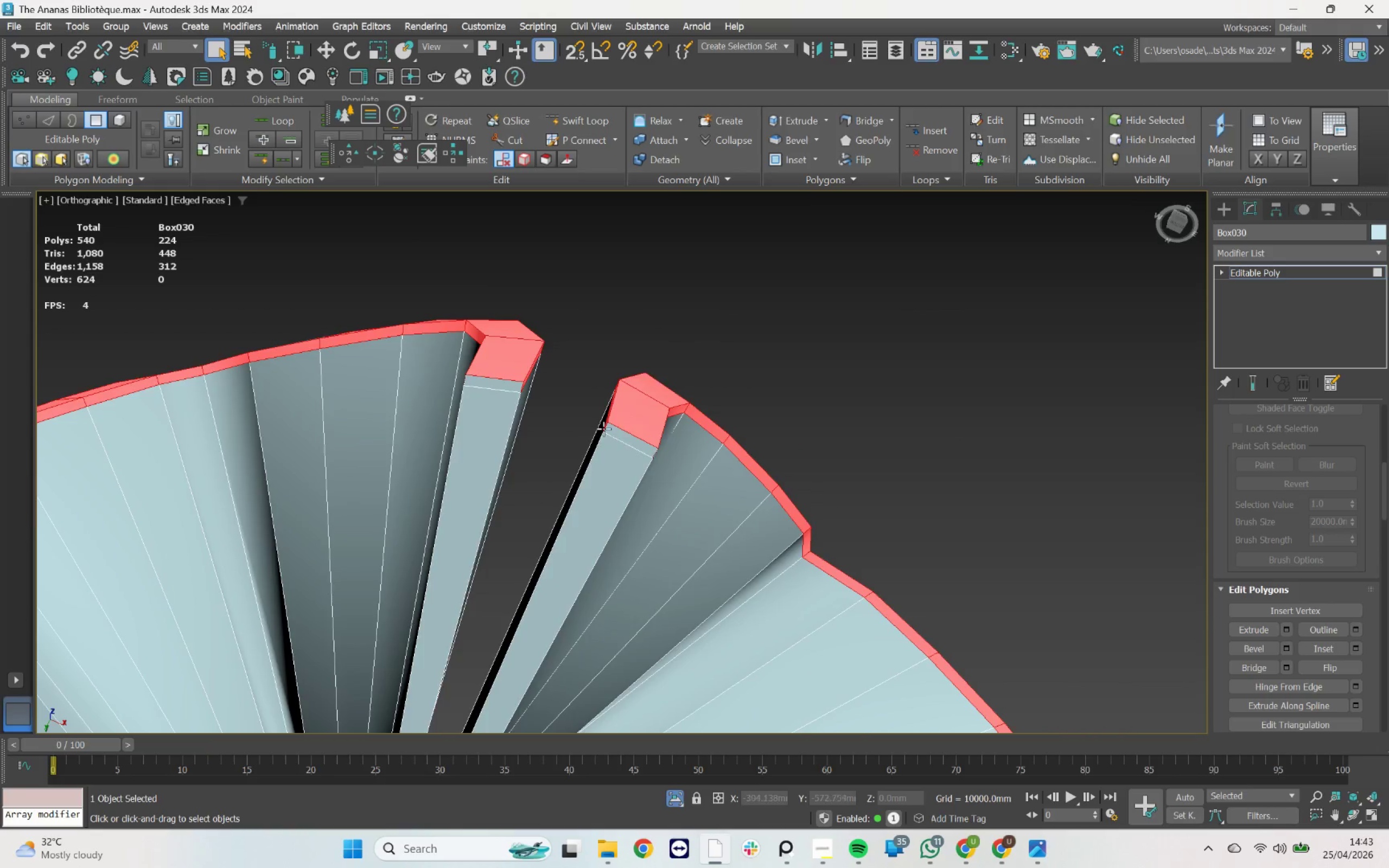 
scroll: coordinate [597, 419], scroll_direction: down, amount: 4.0
 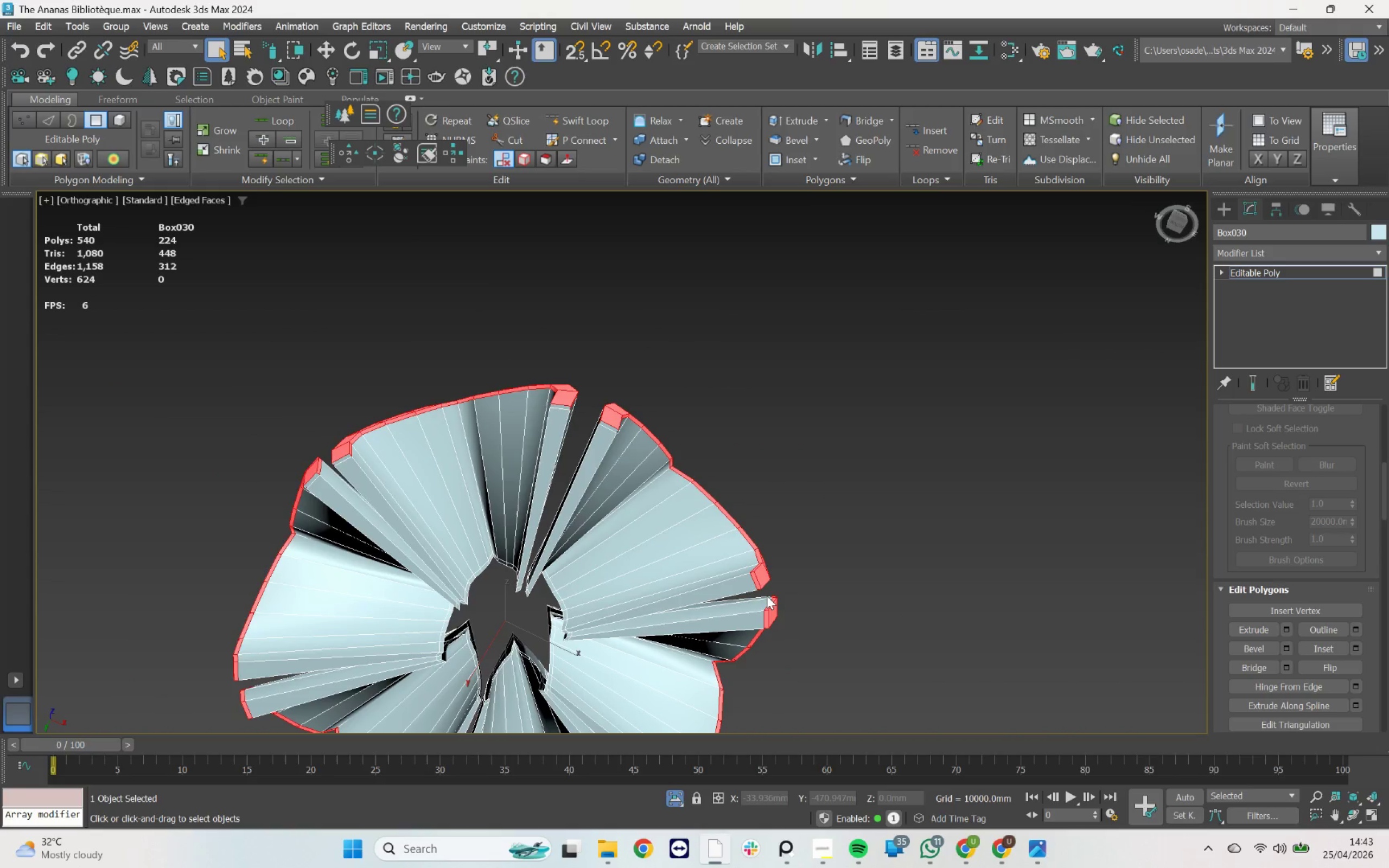 
hold_key(key=AltLeft, duration=1.5)
 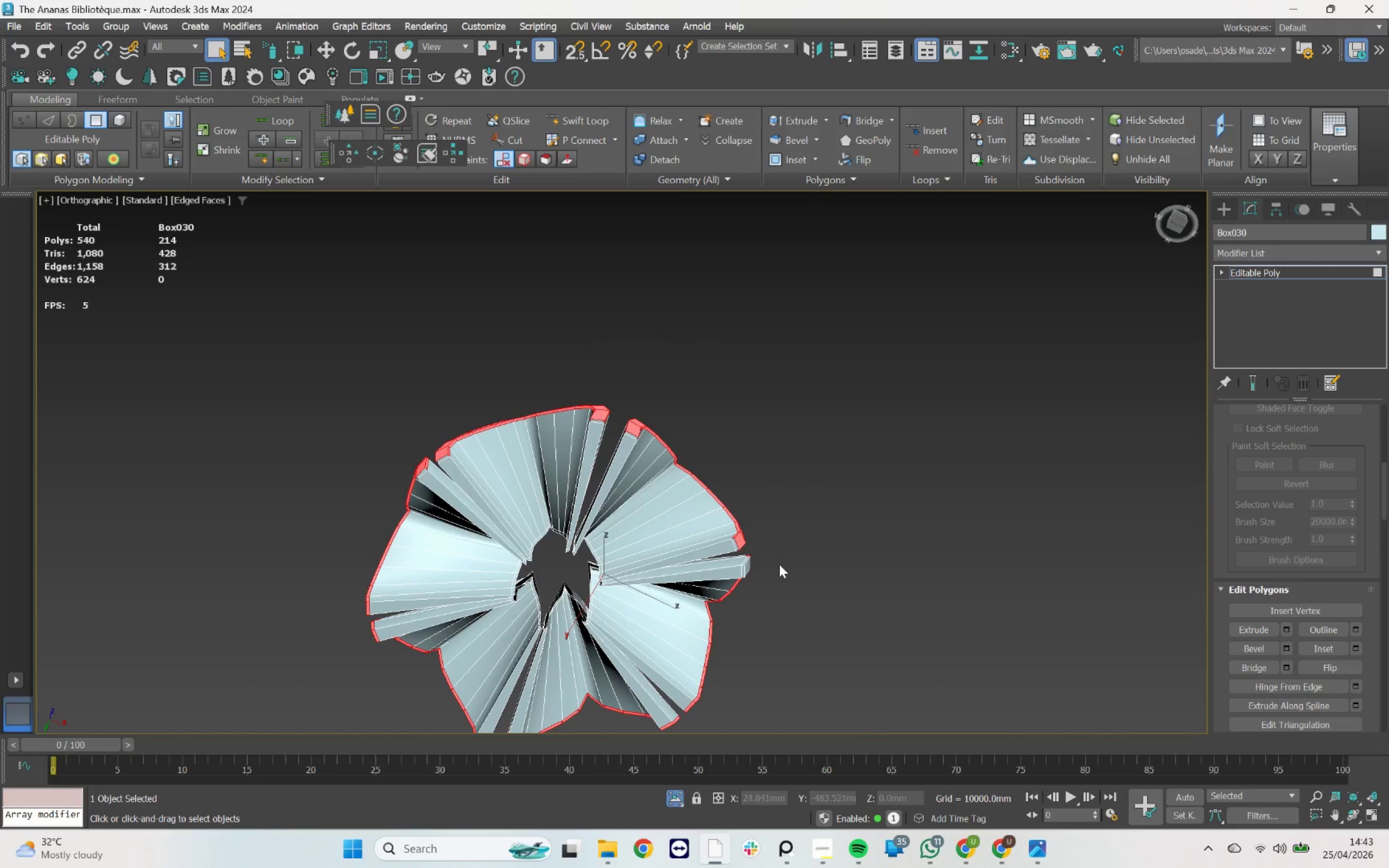 
scroll: coordinate [767, 592], scroll_direction: up, amount: 3.0
 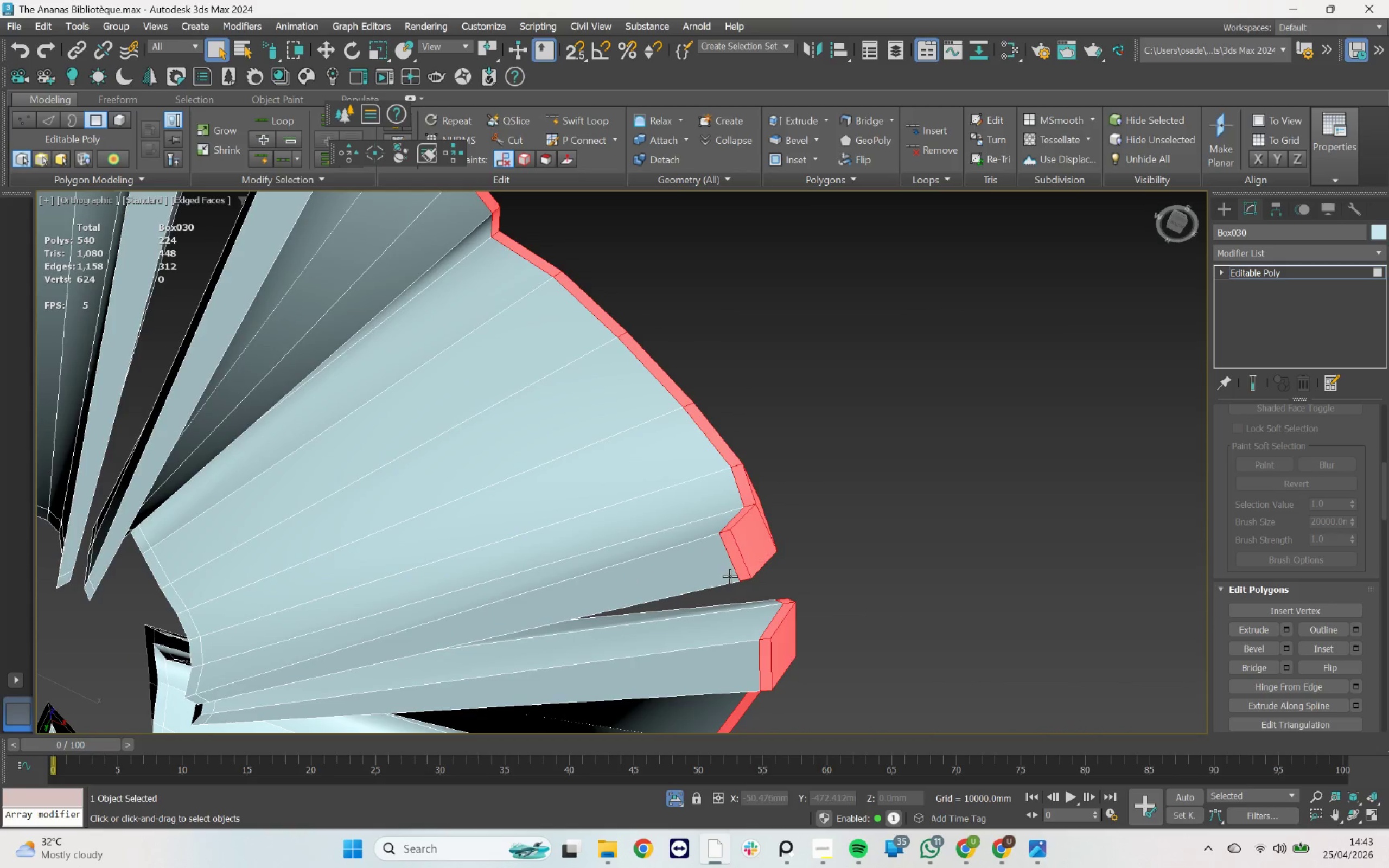 
left_click([732, 557])
 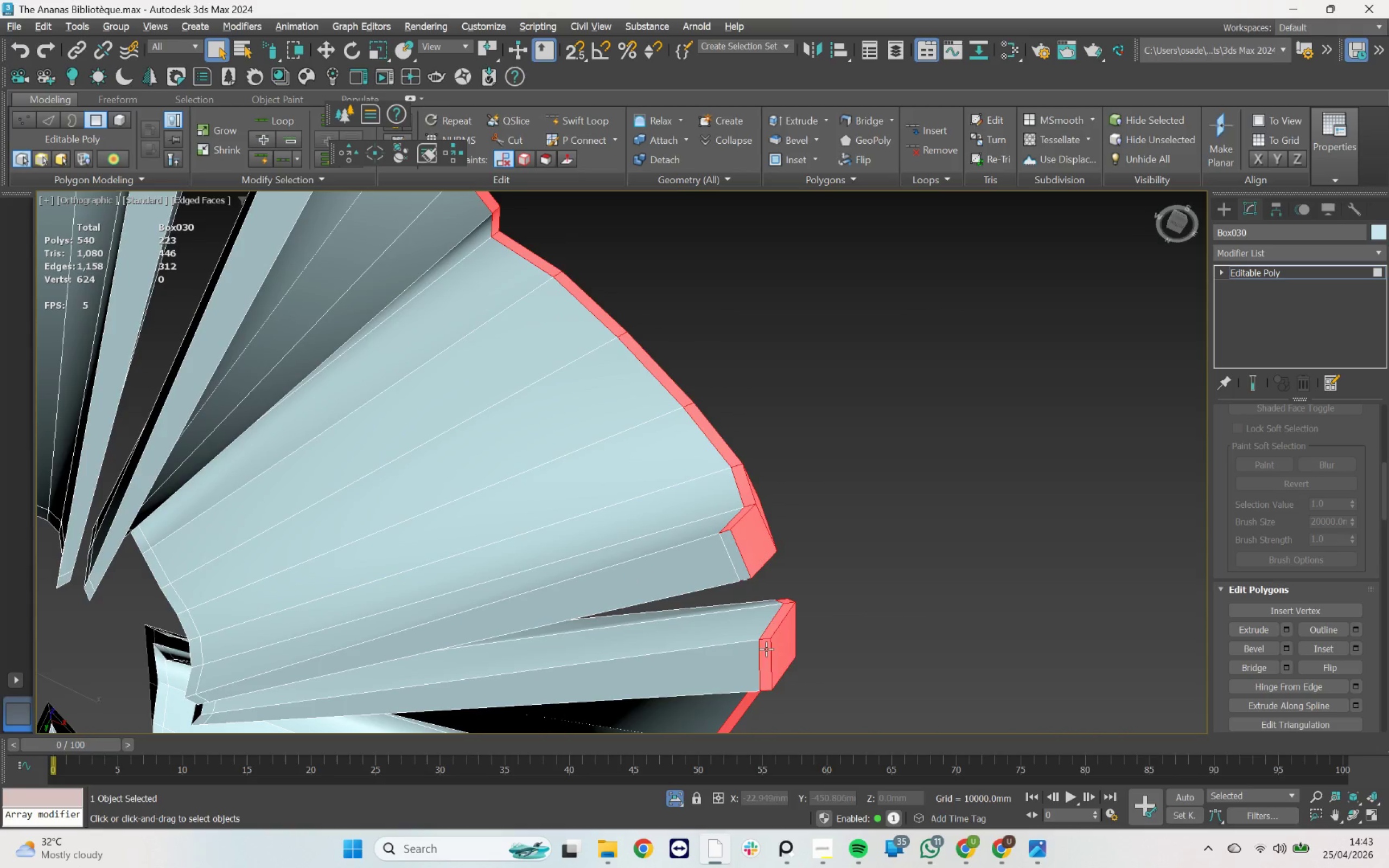 
scroll: coordinate [736, 540], scroll_direction: down, amount: 4.0
 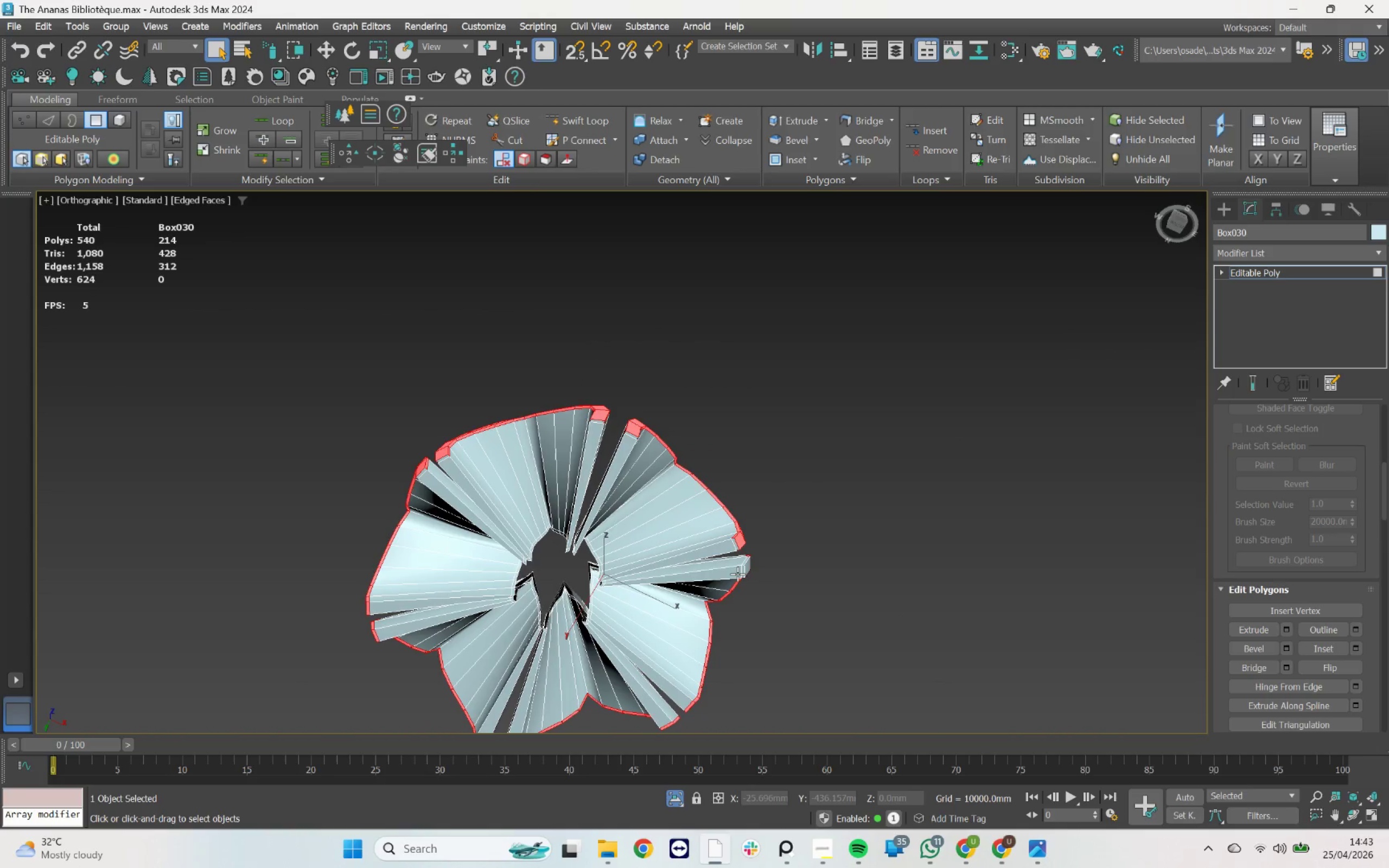 
key(Control+Z)
 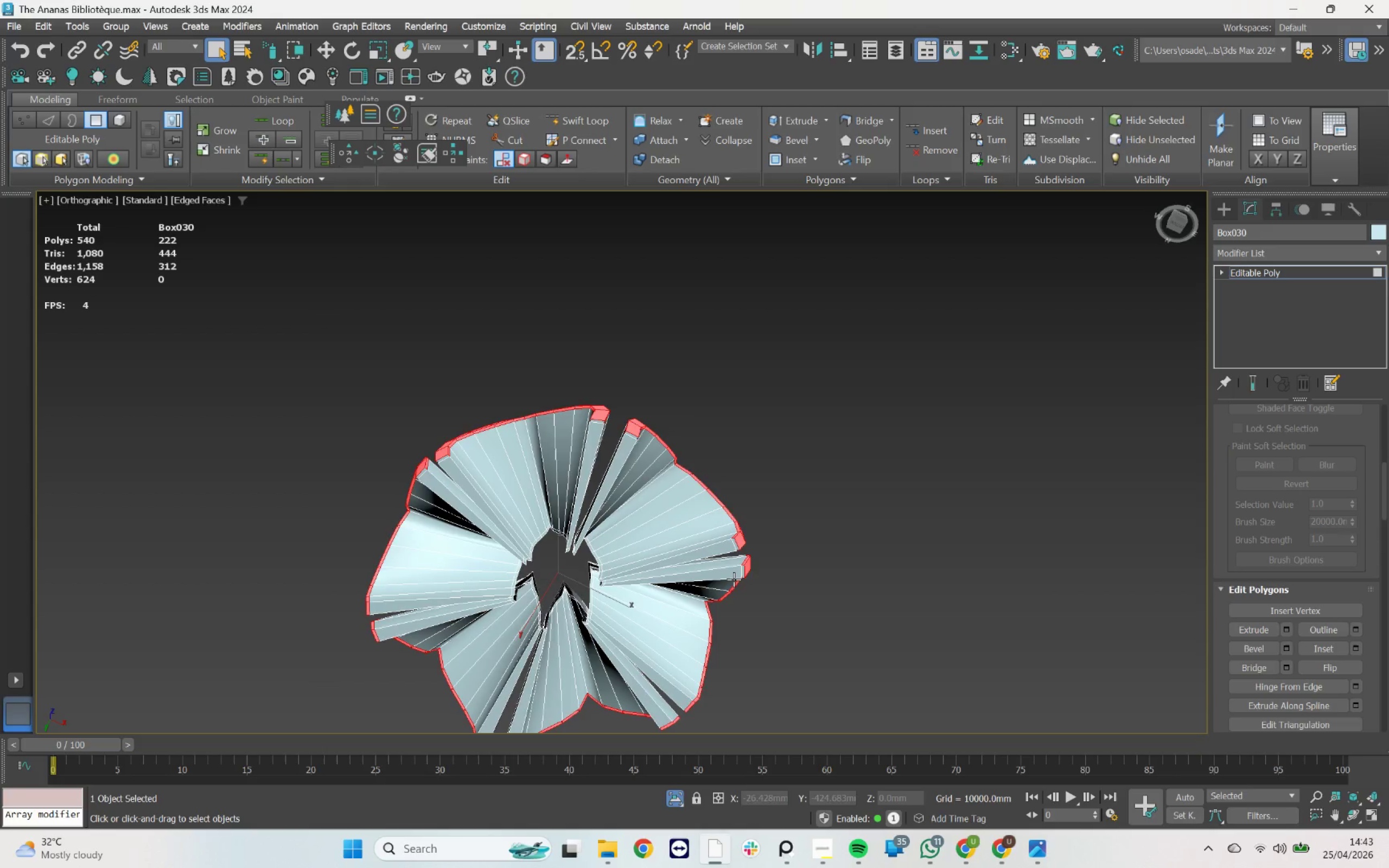 
scroll: coordinate [744, 575], scroll_direction: up, amount: 4.0
 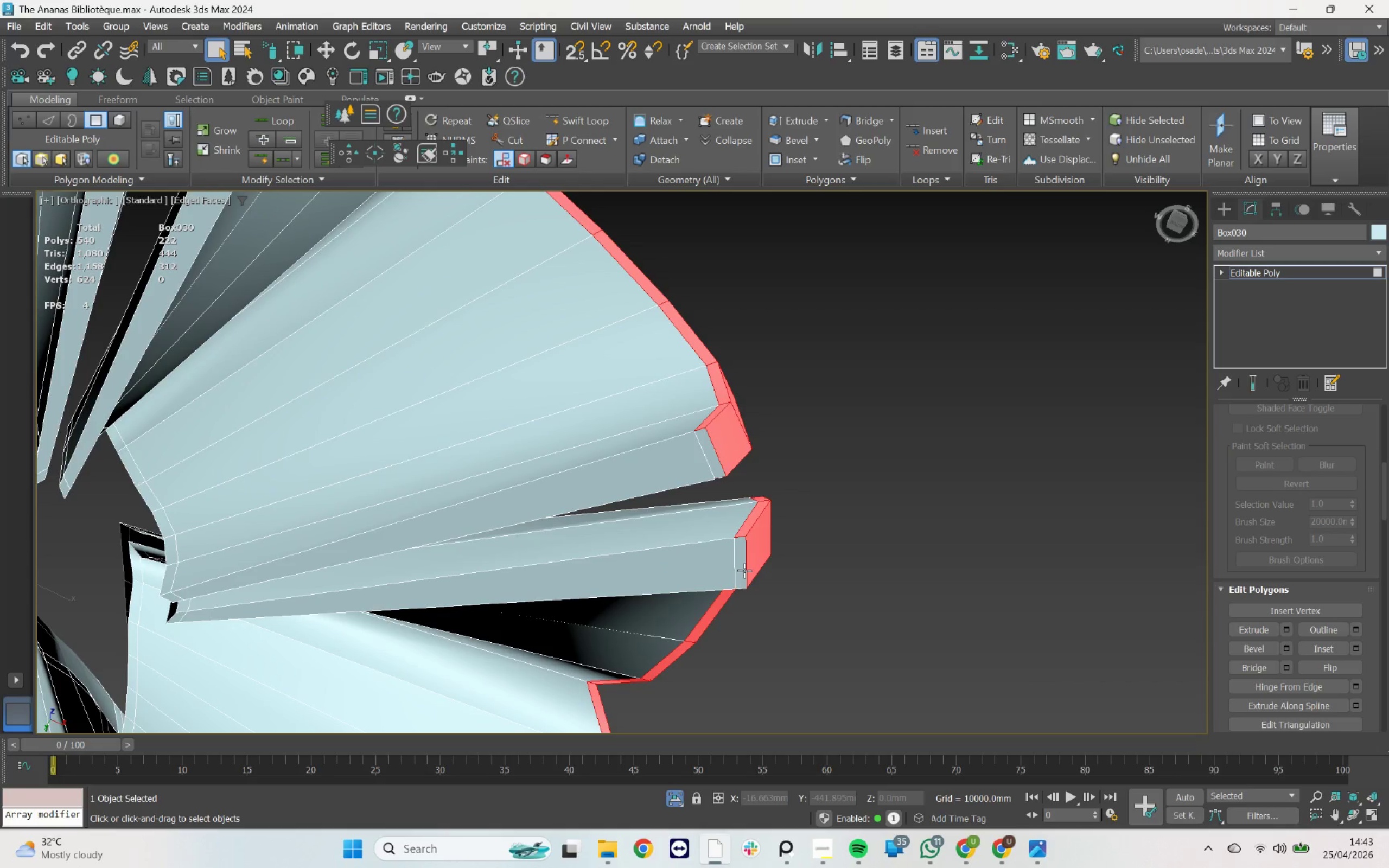 
hold_key(key=AltLeft, duration=0.8)
 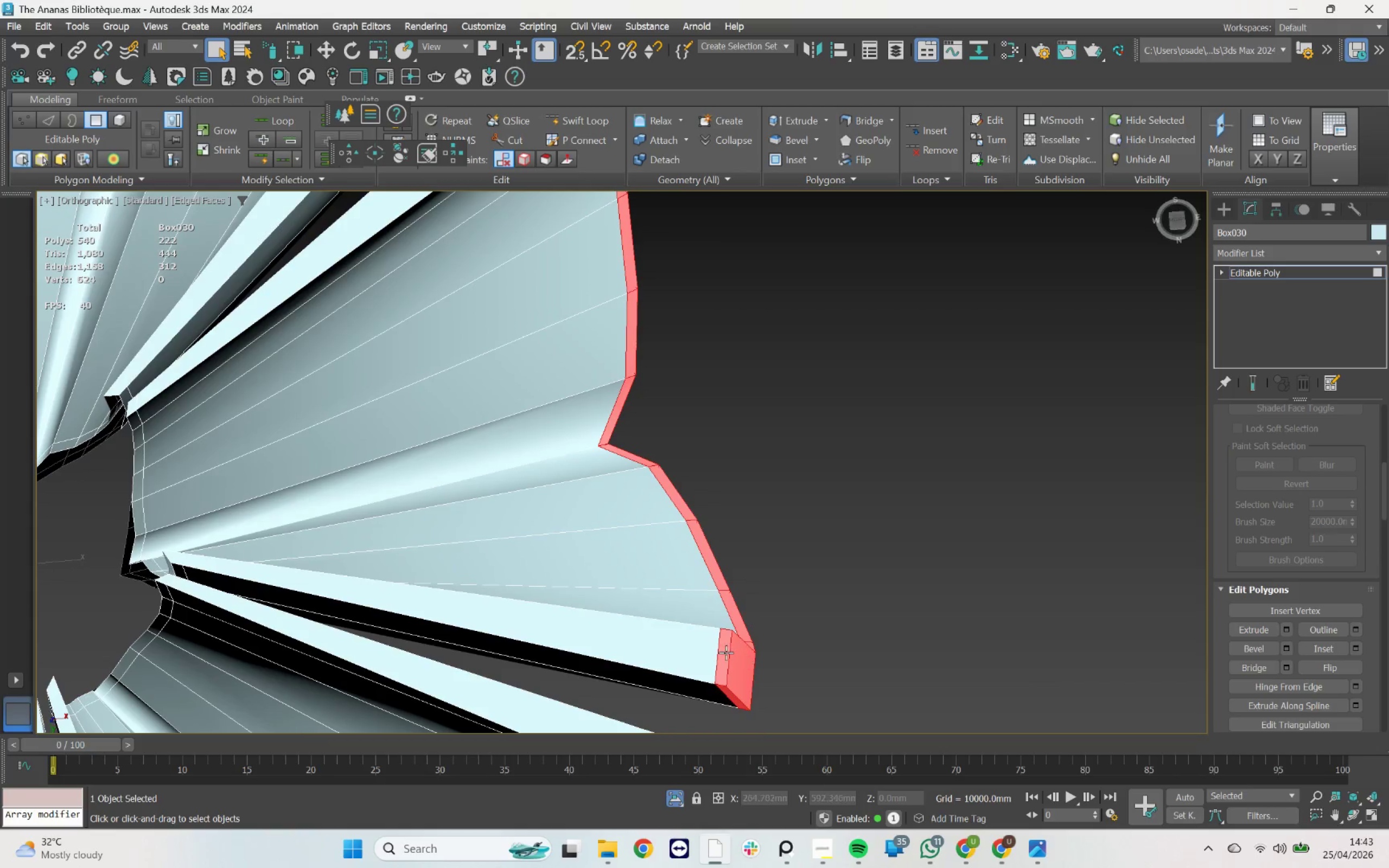 
hold_key(key=AltLeft, duration=0.33)
left_click([726, 651])
 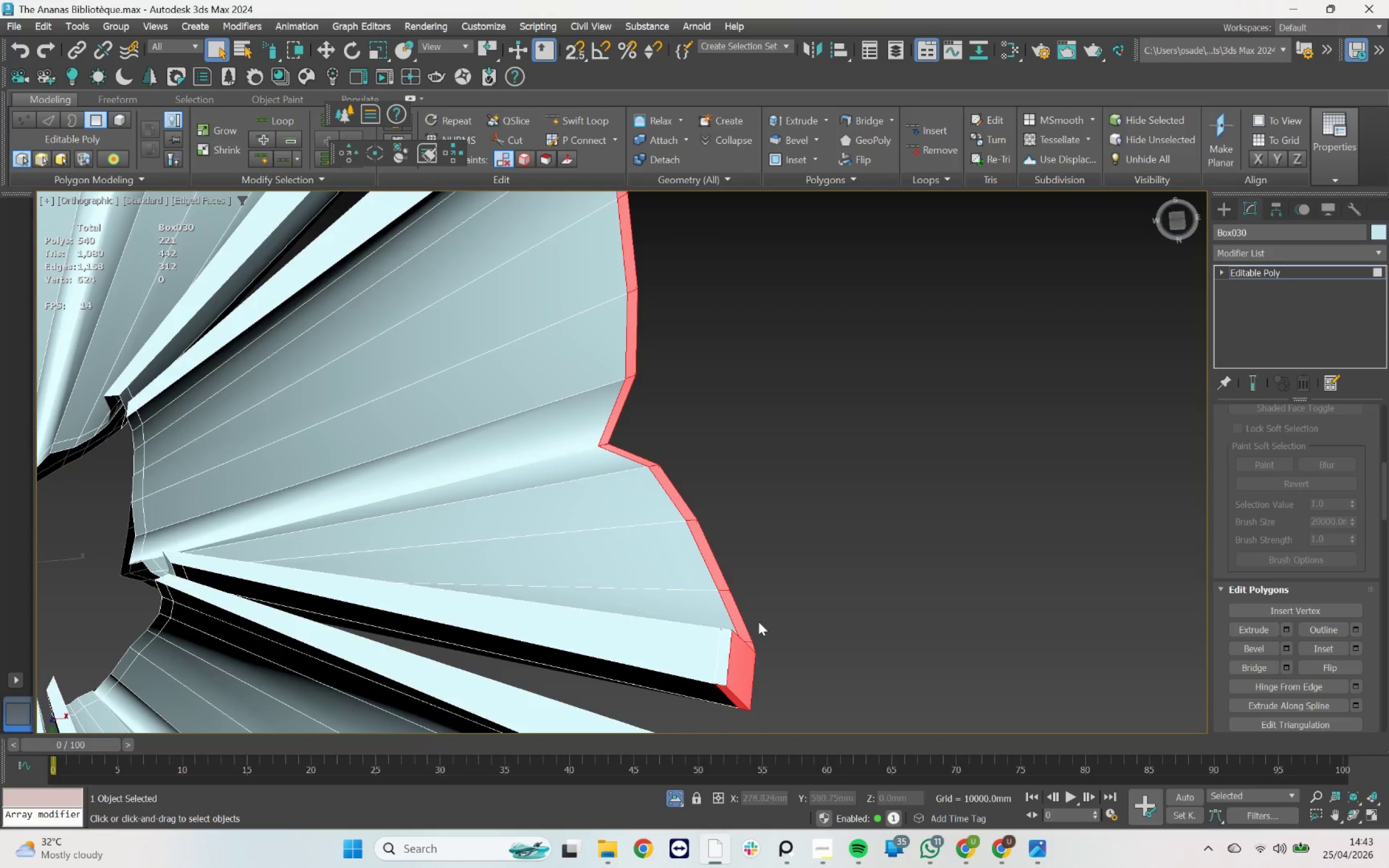 
scroll: coordinate [815, 567], scroll_direction: down, amount: 3.0
 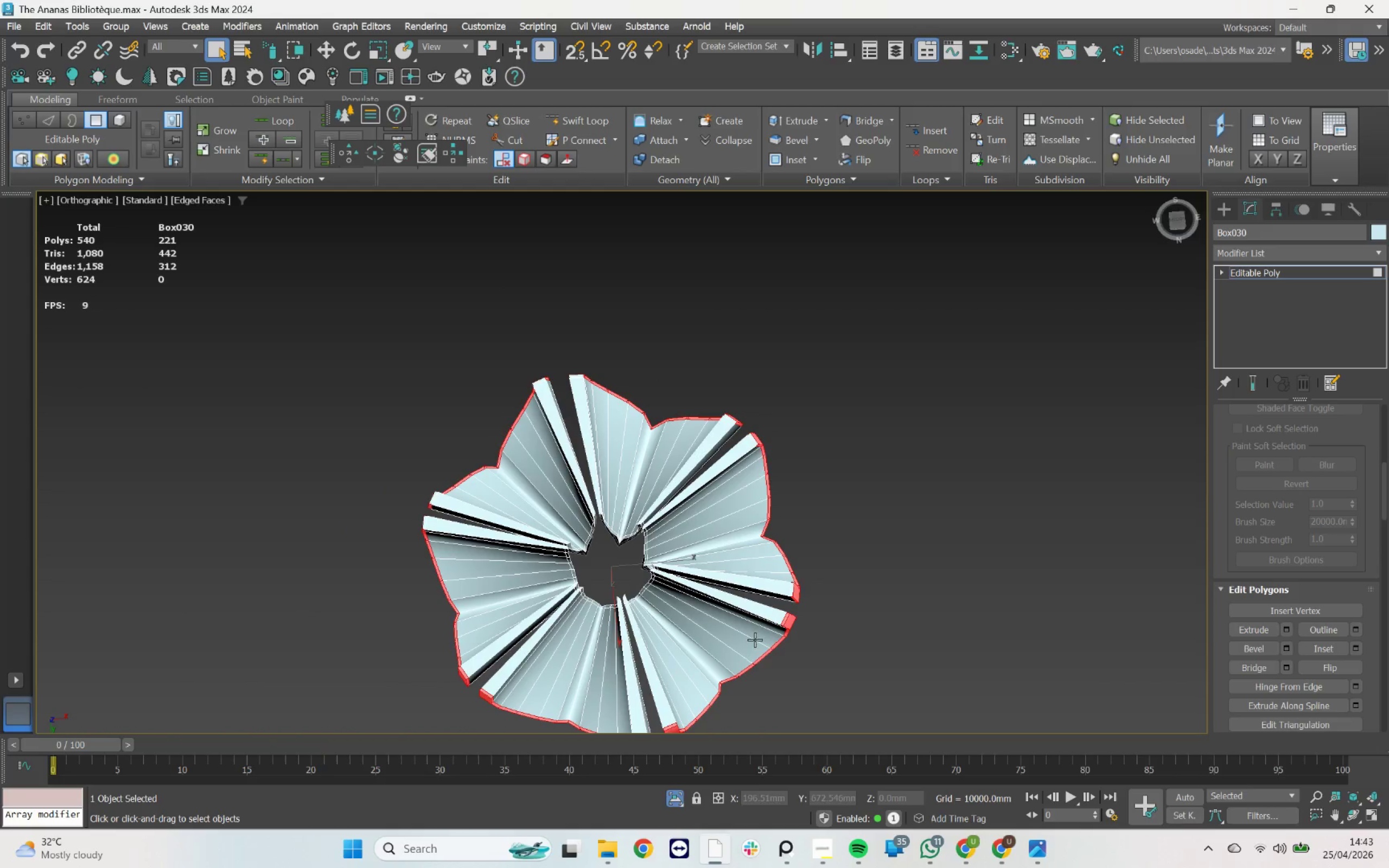 
hold_key(key=AltLeft, duration=0.52)
 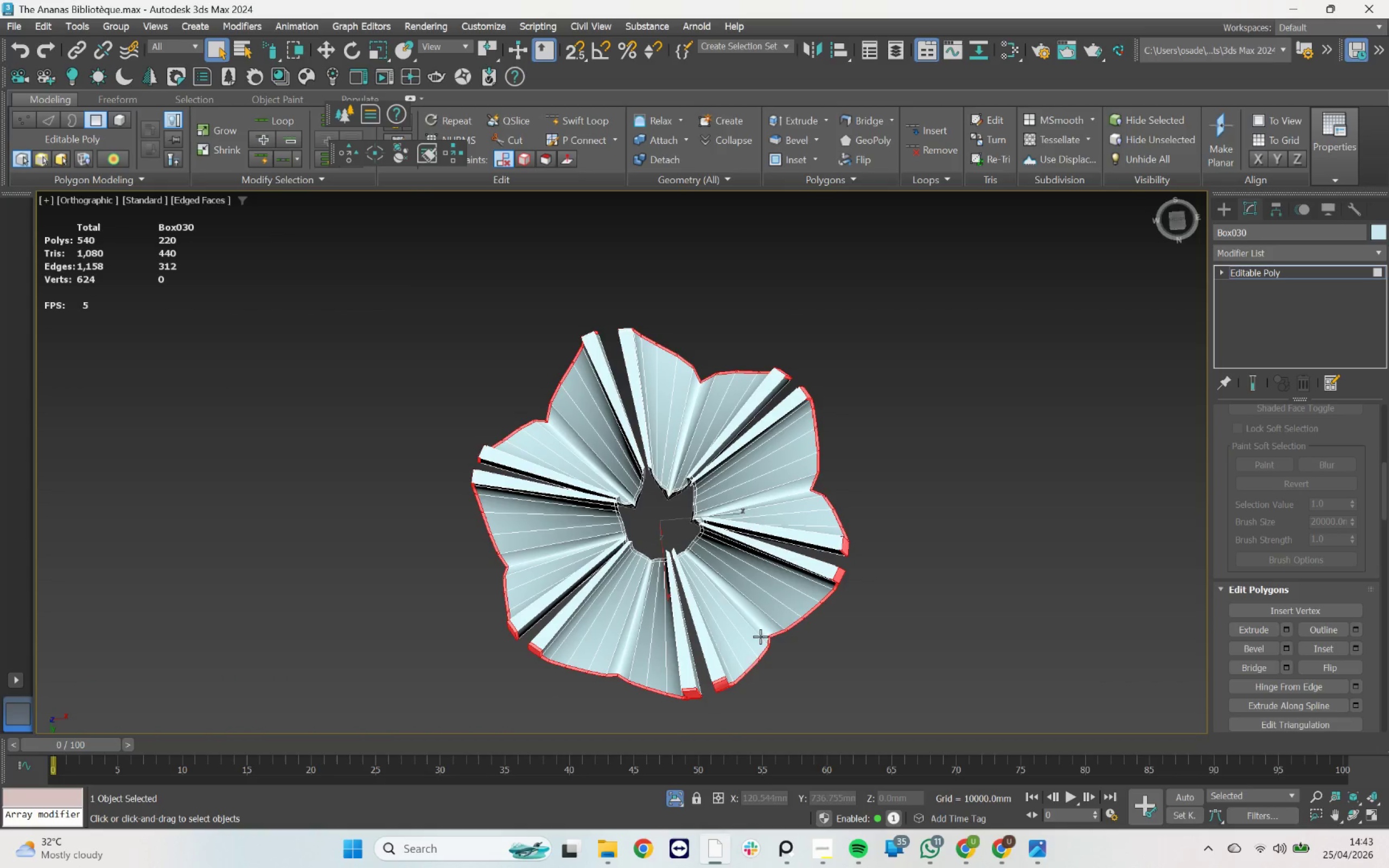 
scroll: coordinate [768, 626], scroll_direction: up, amount: 3.0
 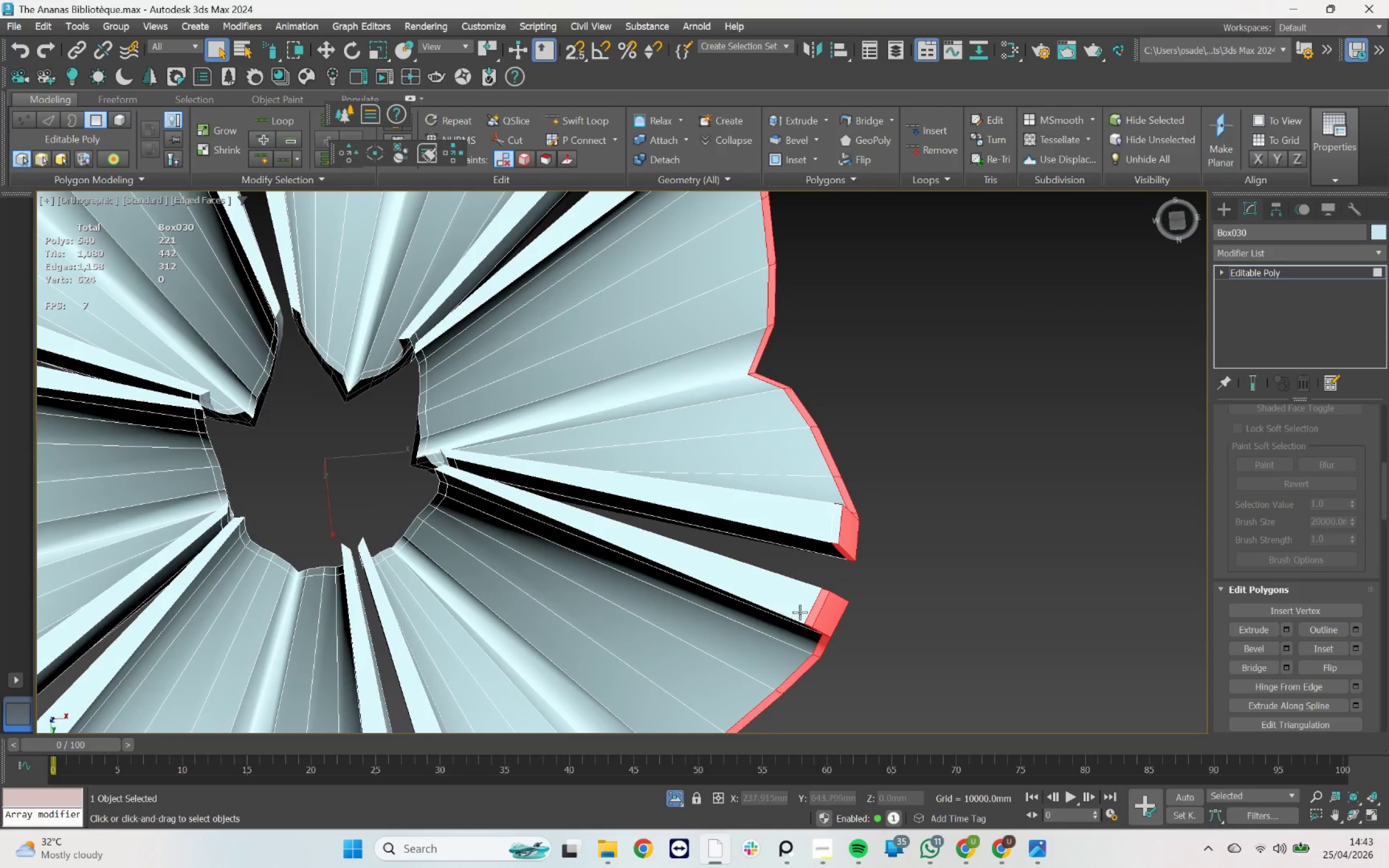 
left_click([815, 604])
 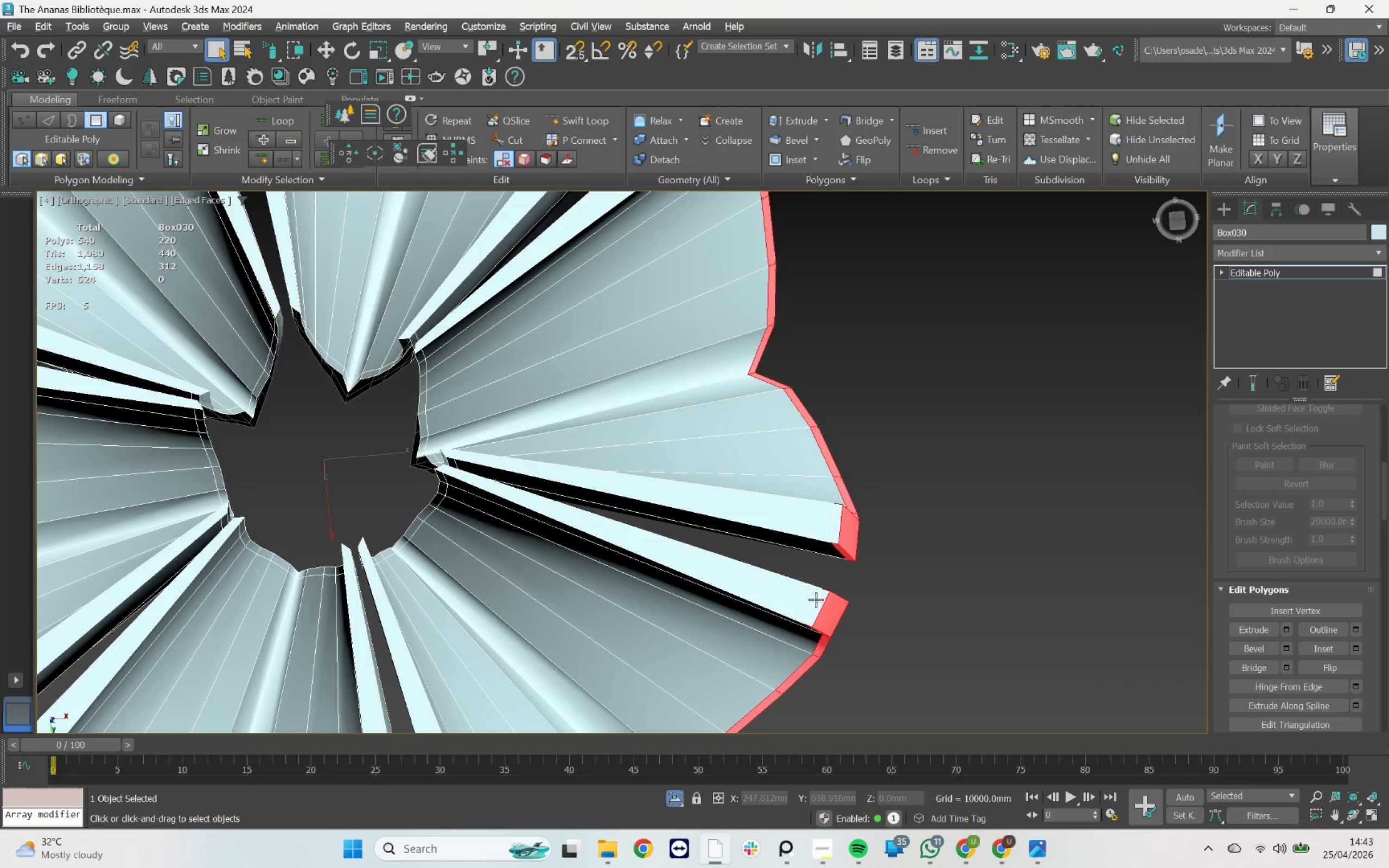 
scroll: coordinate [844, 554], scroll_direction: down, amount: 3.0
 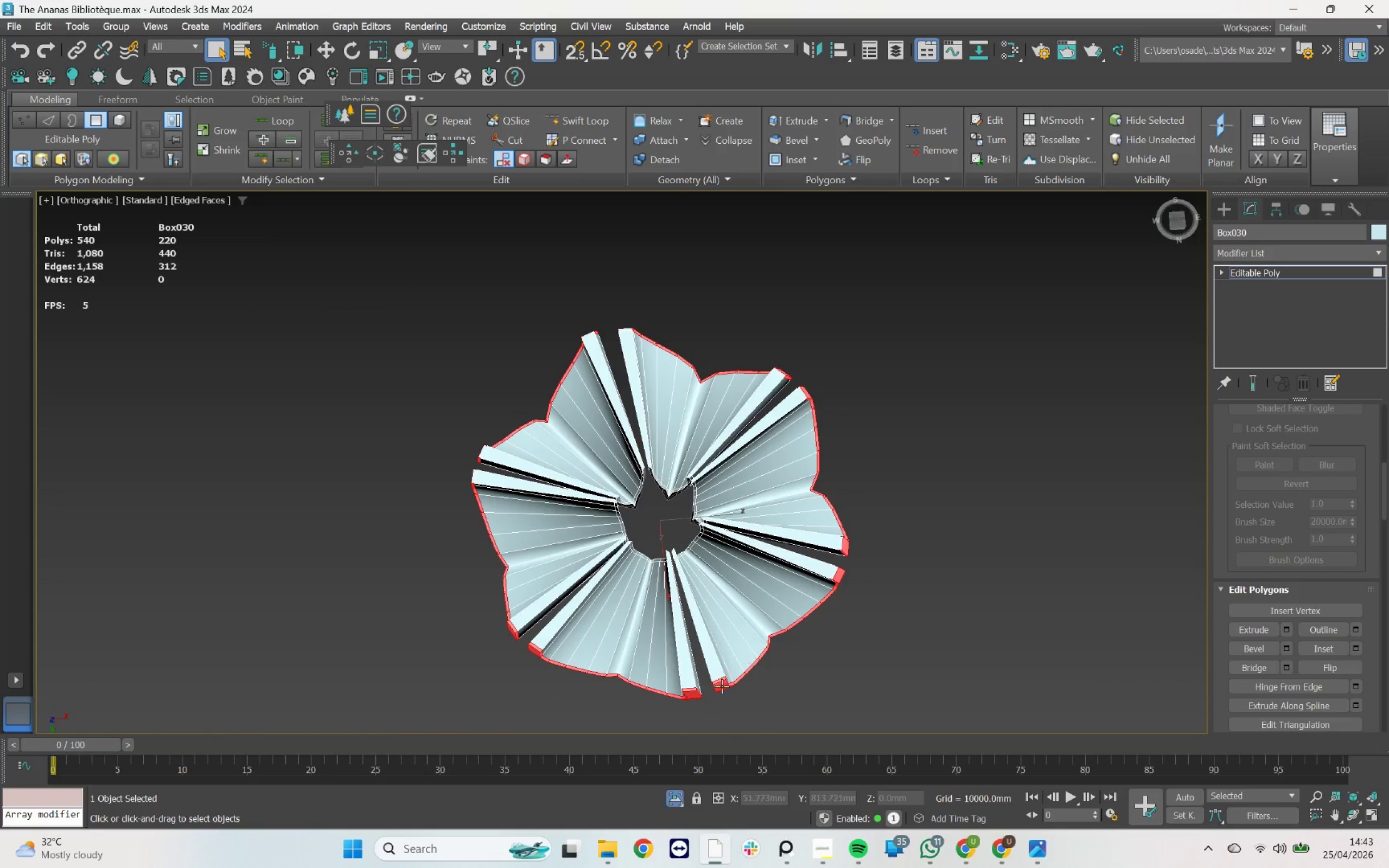 
hold_key(key=AltLeft, duration=1.53)
 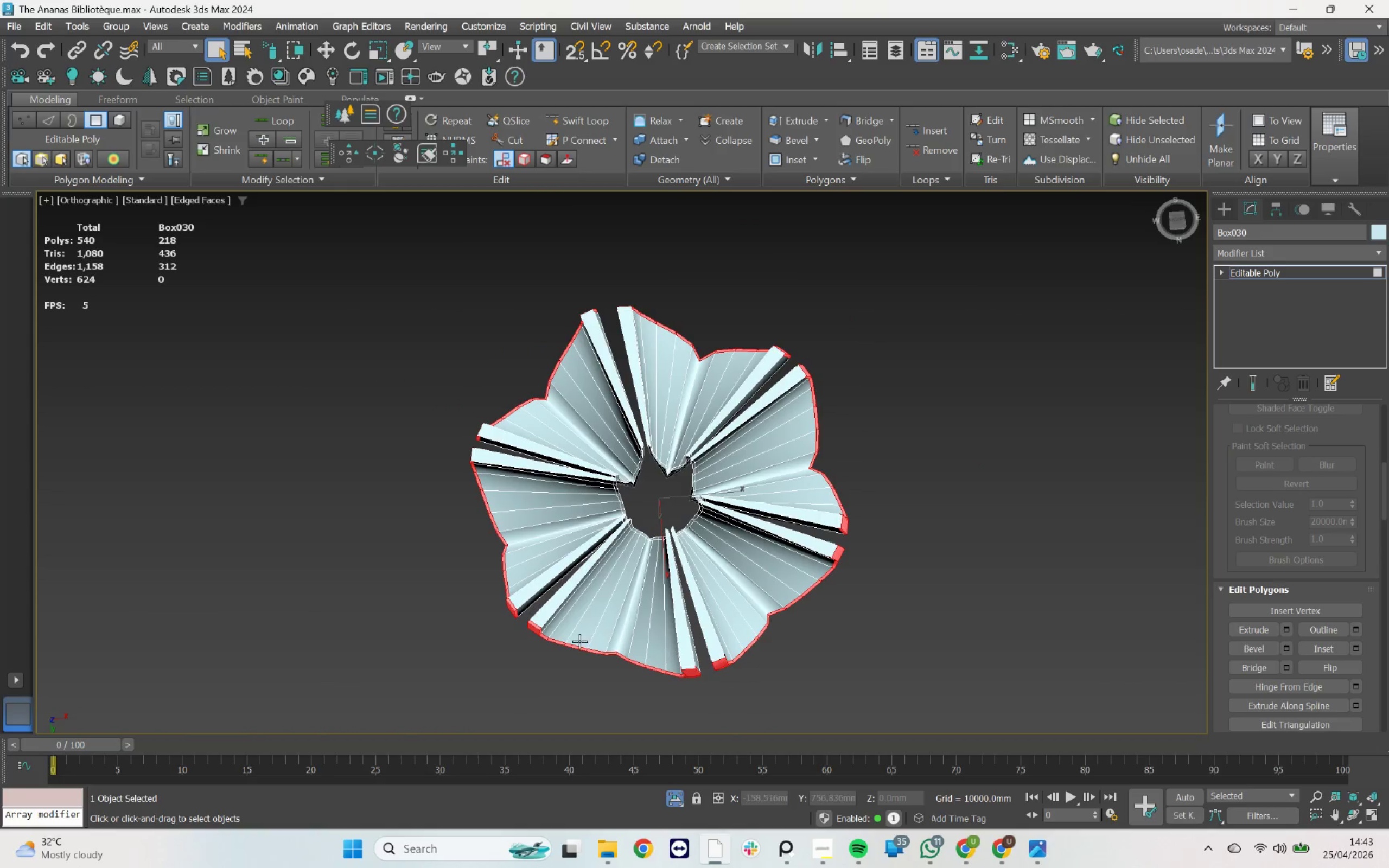 
scroll: coordinate [708, 684], scroll_direction: up, amount: 4.0
 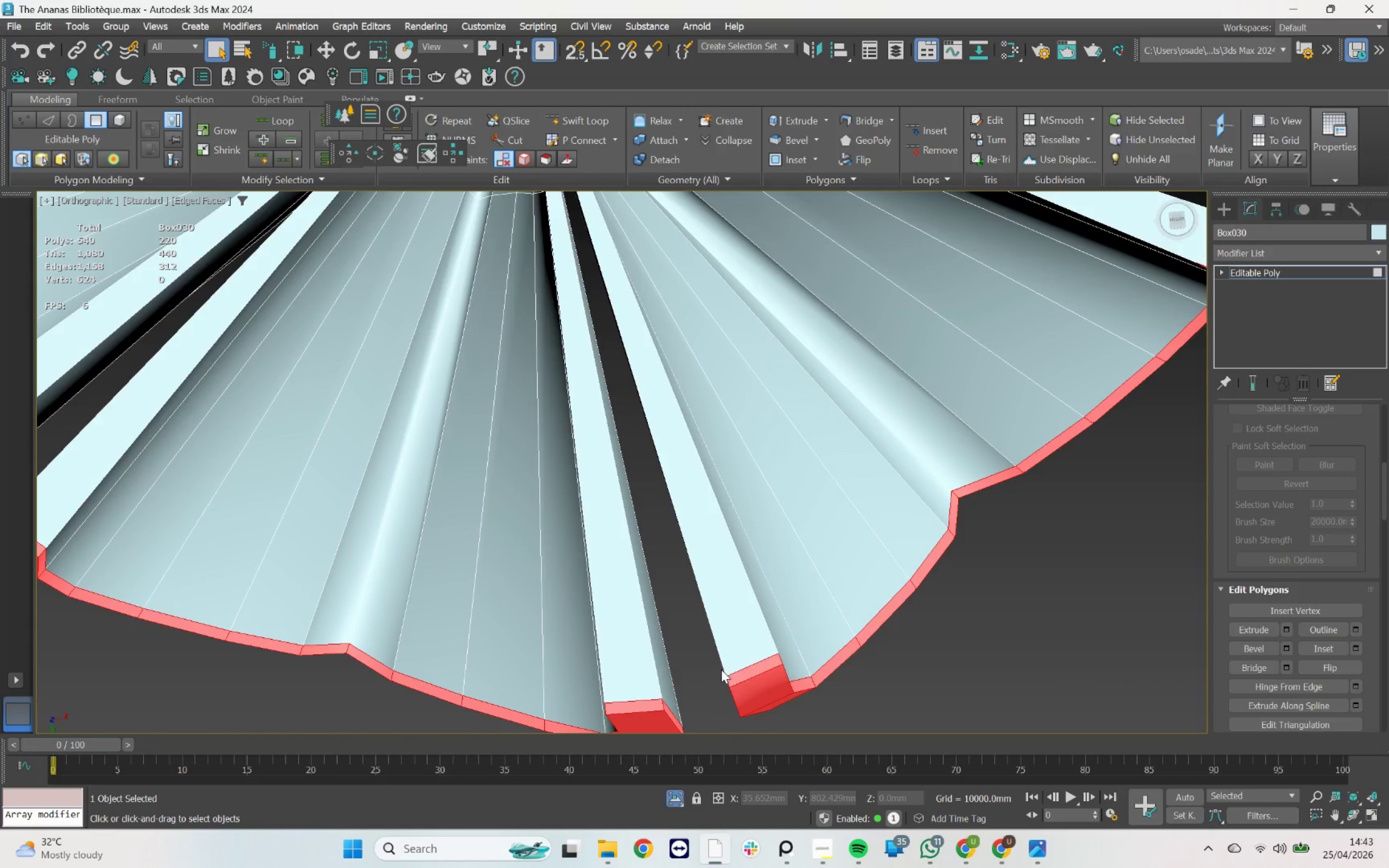 
left_click([633, 704])
 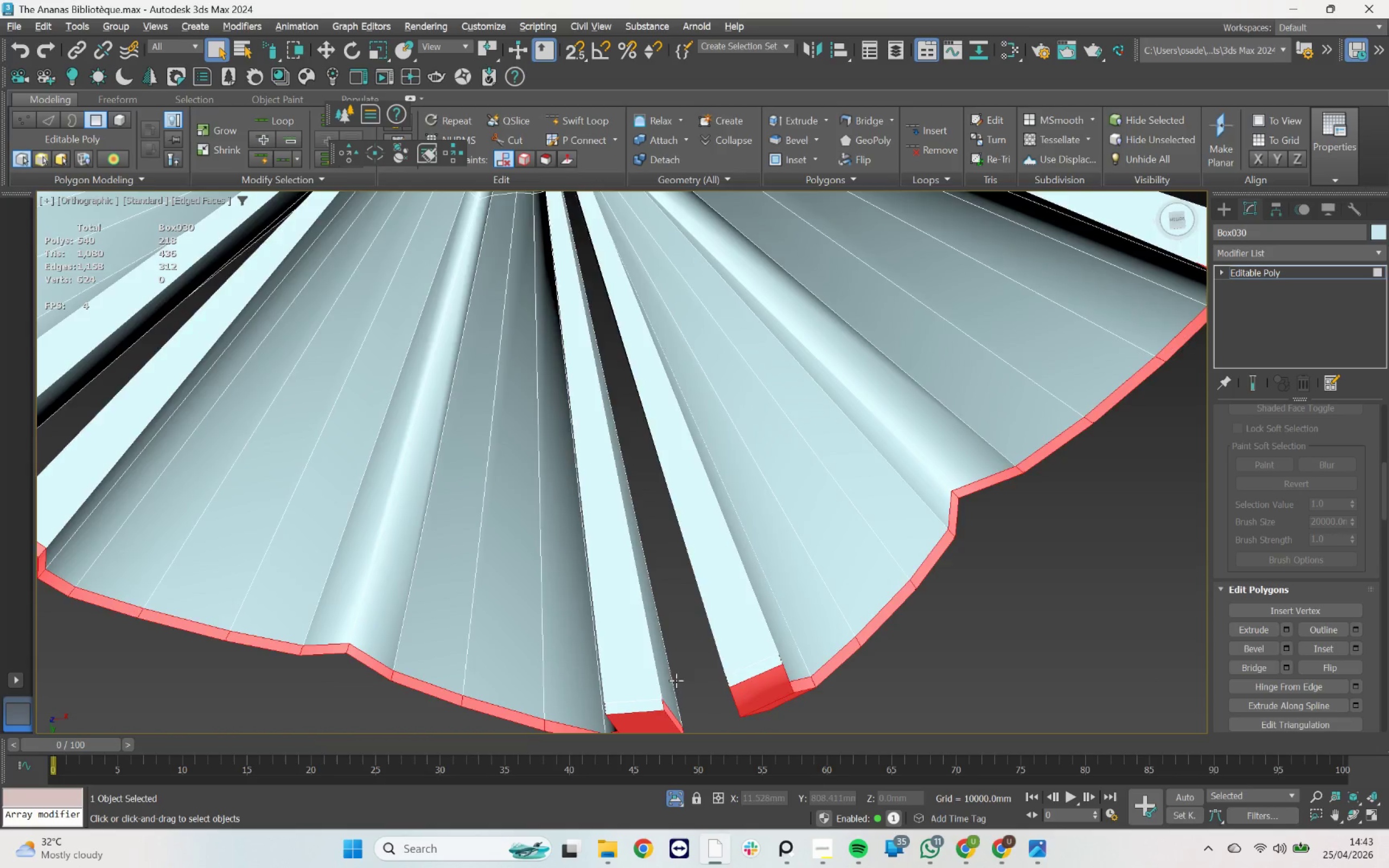 
scroll: coordinate [706, 655], scroll_direction: down, amount: 4.0
 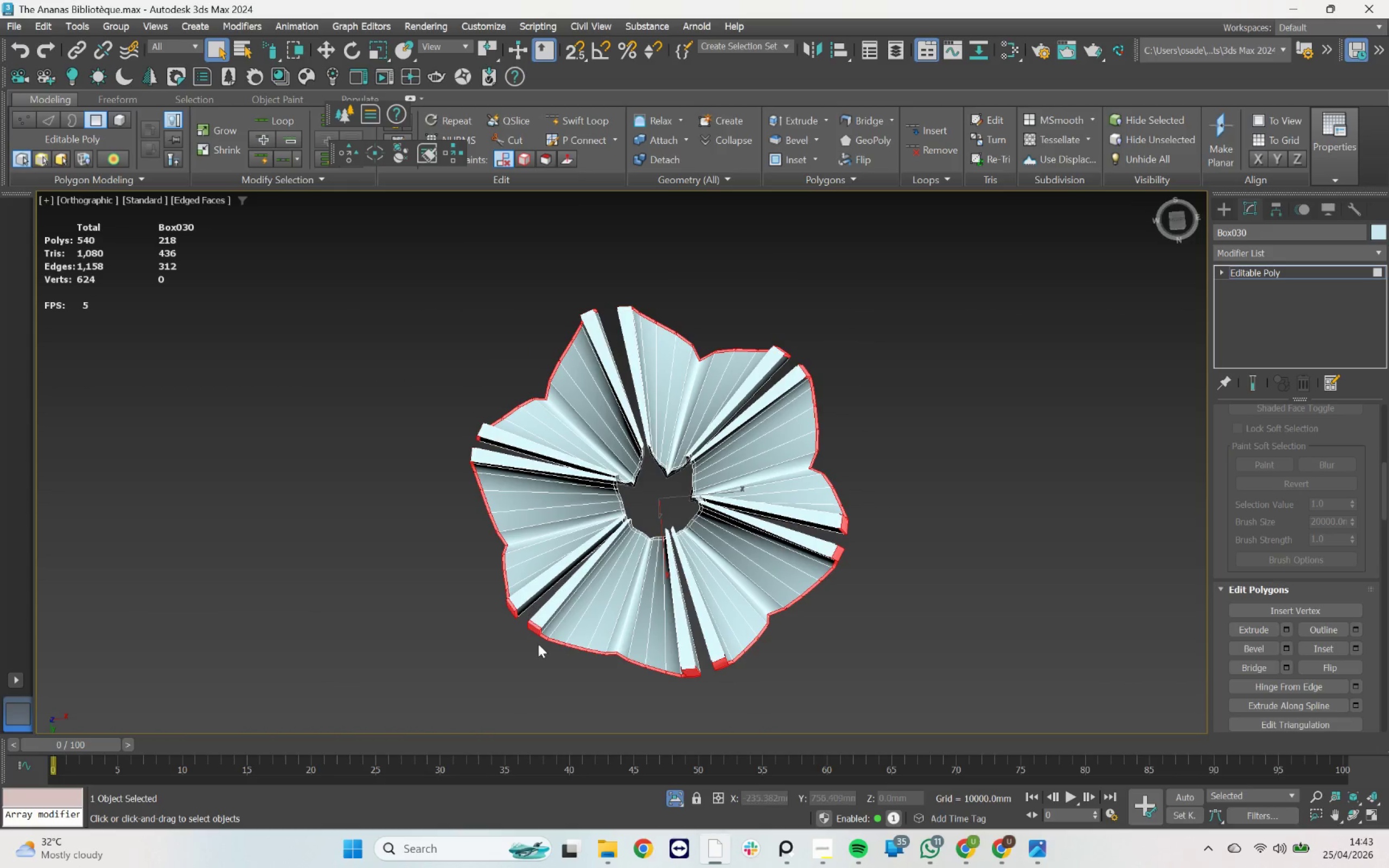 
hold_key(key=AltLeft, duration=1.94)
 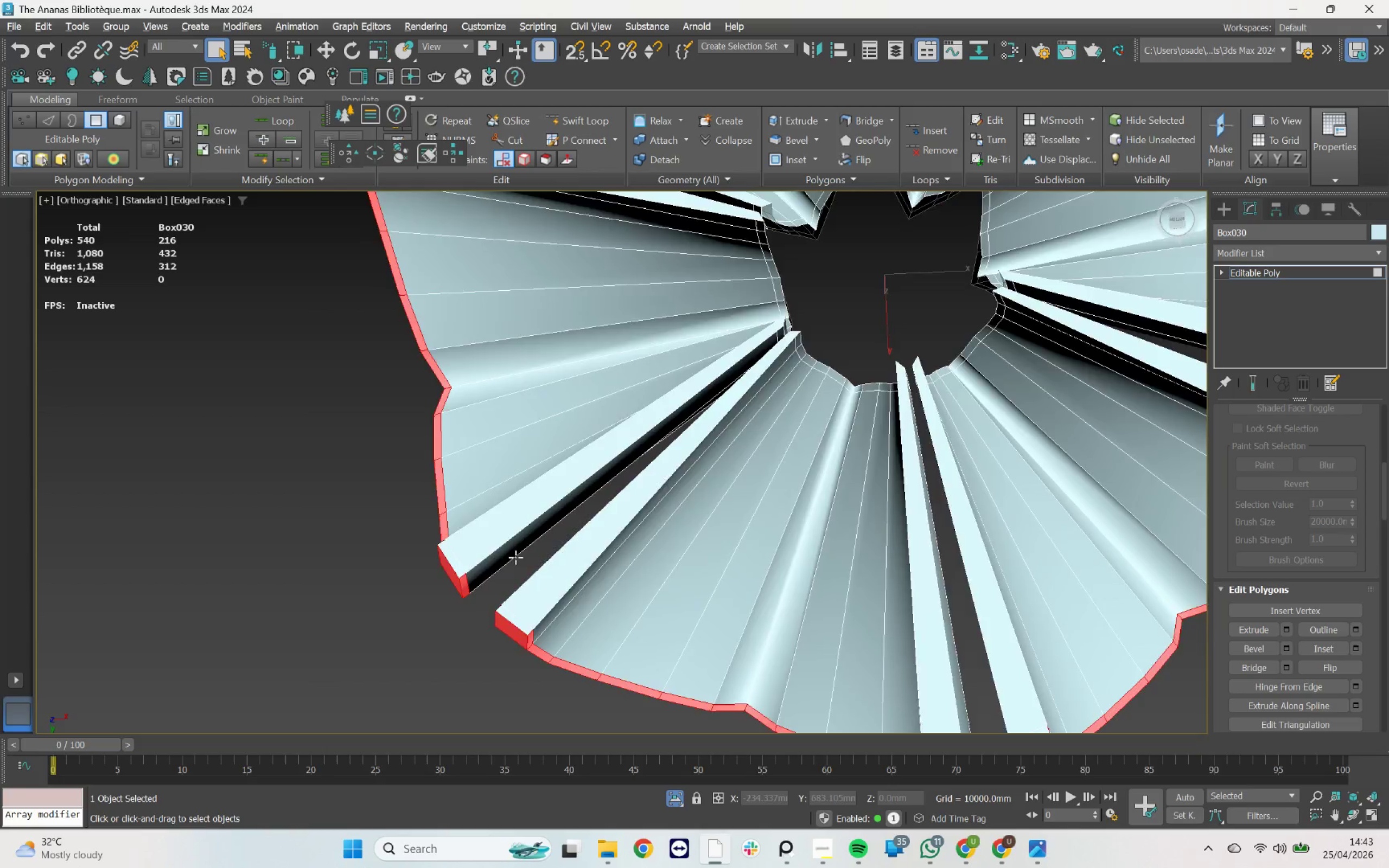 
scroll: coordinate [536, 621], scroll_direction: up, amount: 3.0
 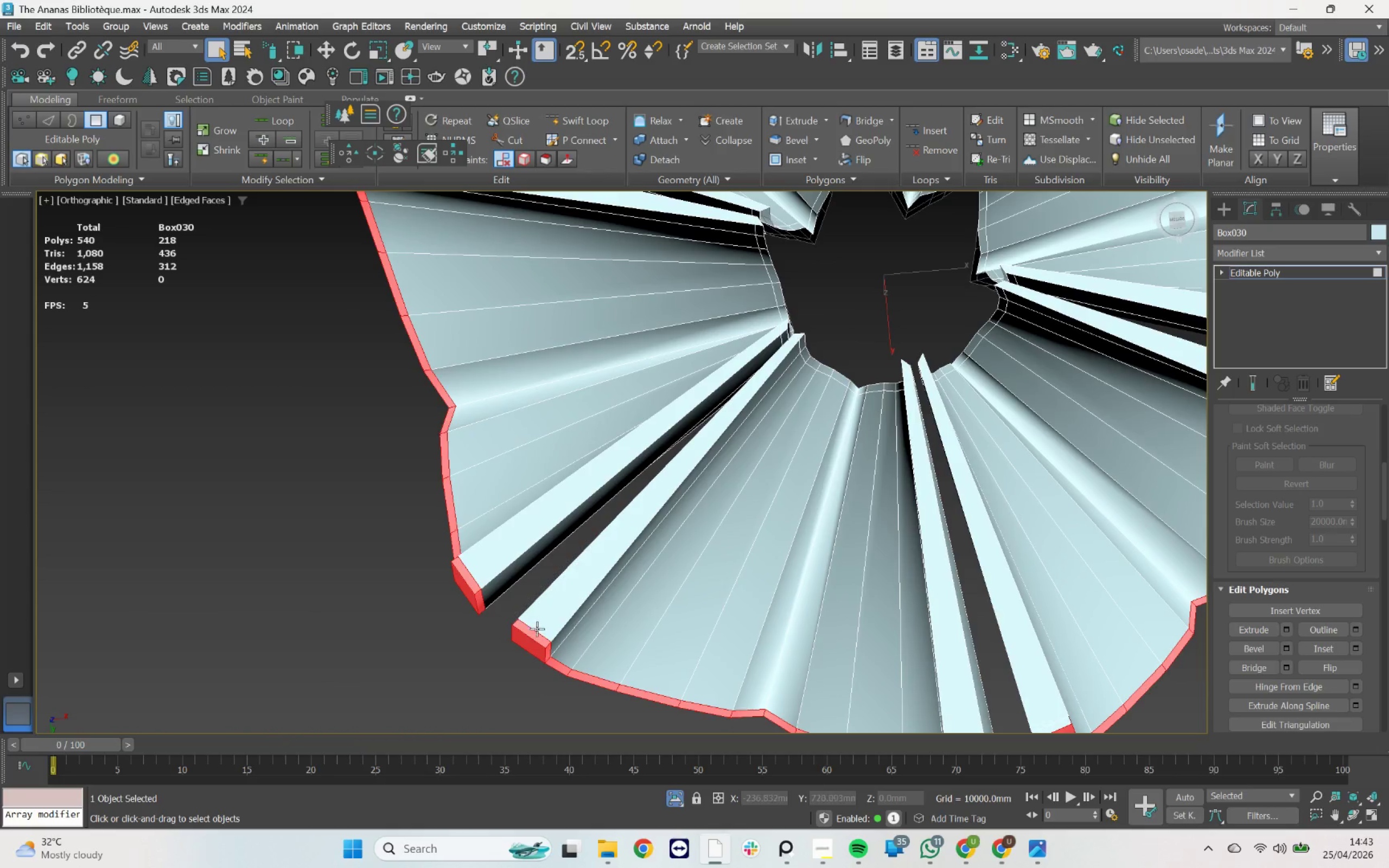 
left_click([532, 632])
 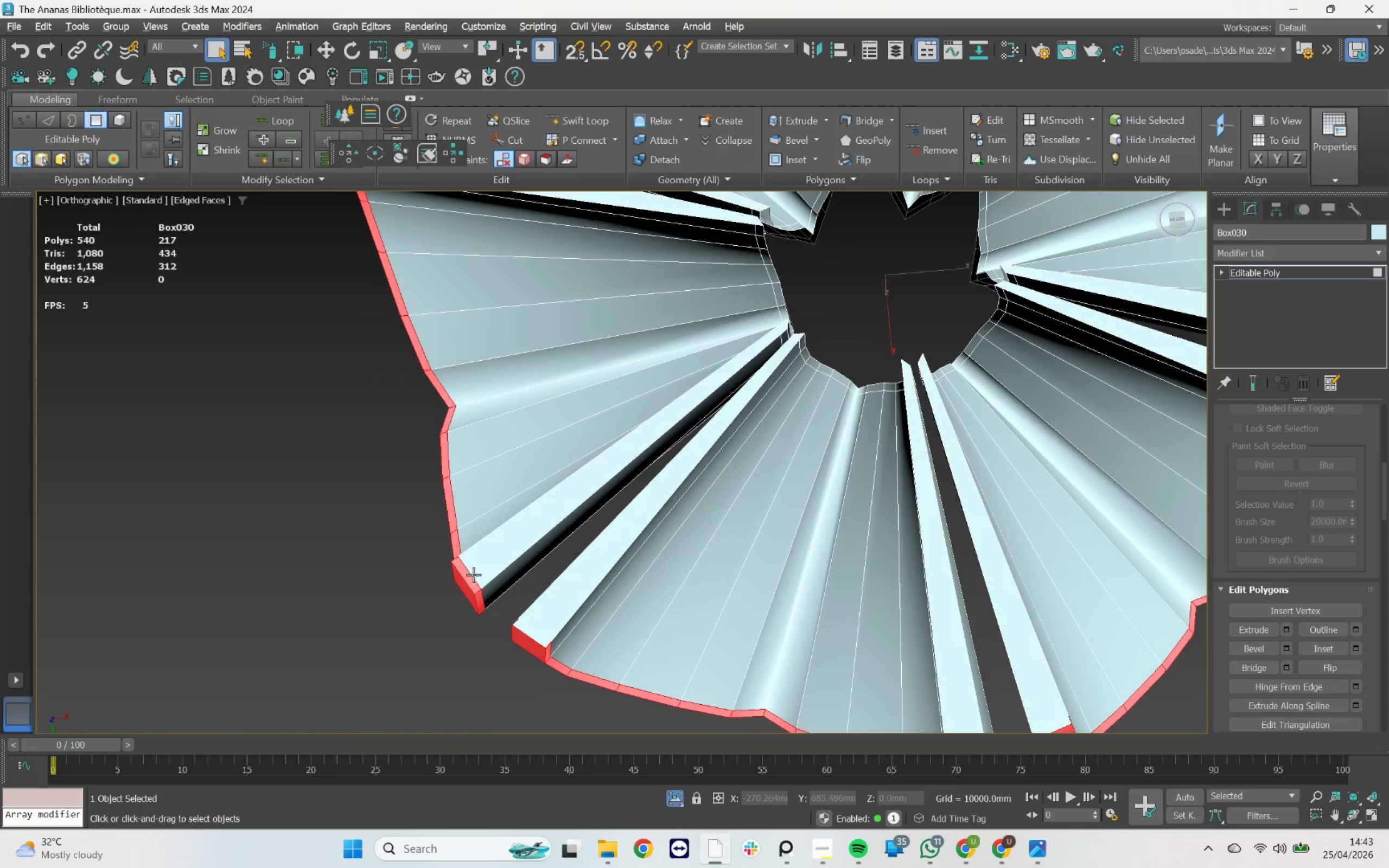 
left_click([473, 575])
 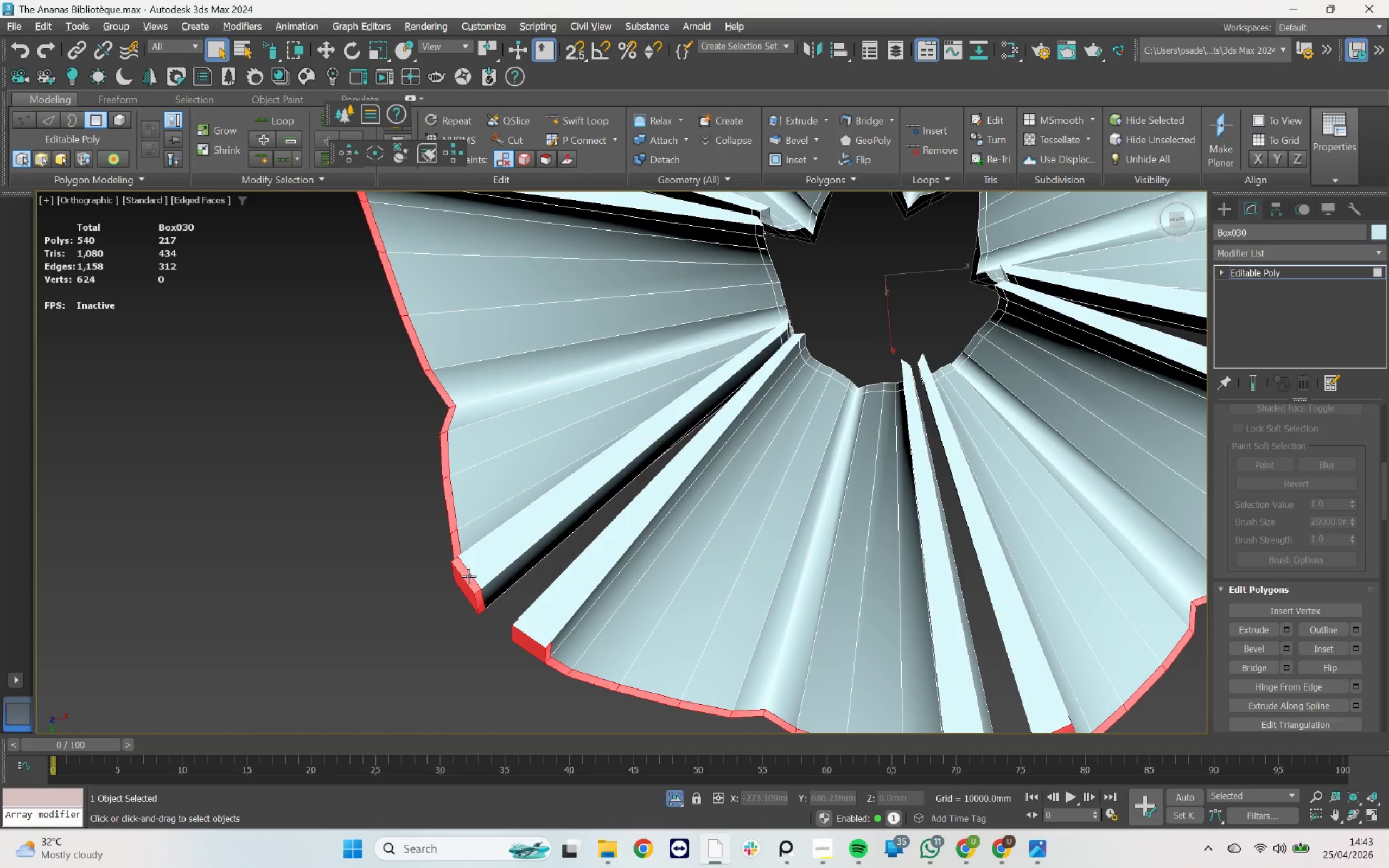 
left_click([467, 576])
 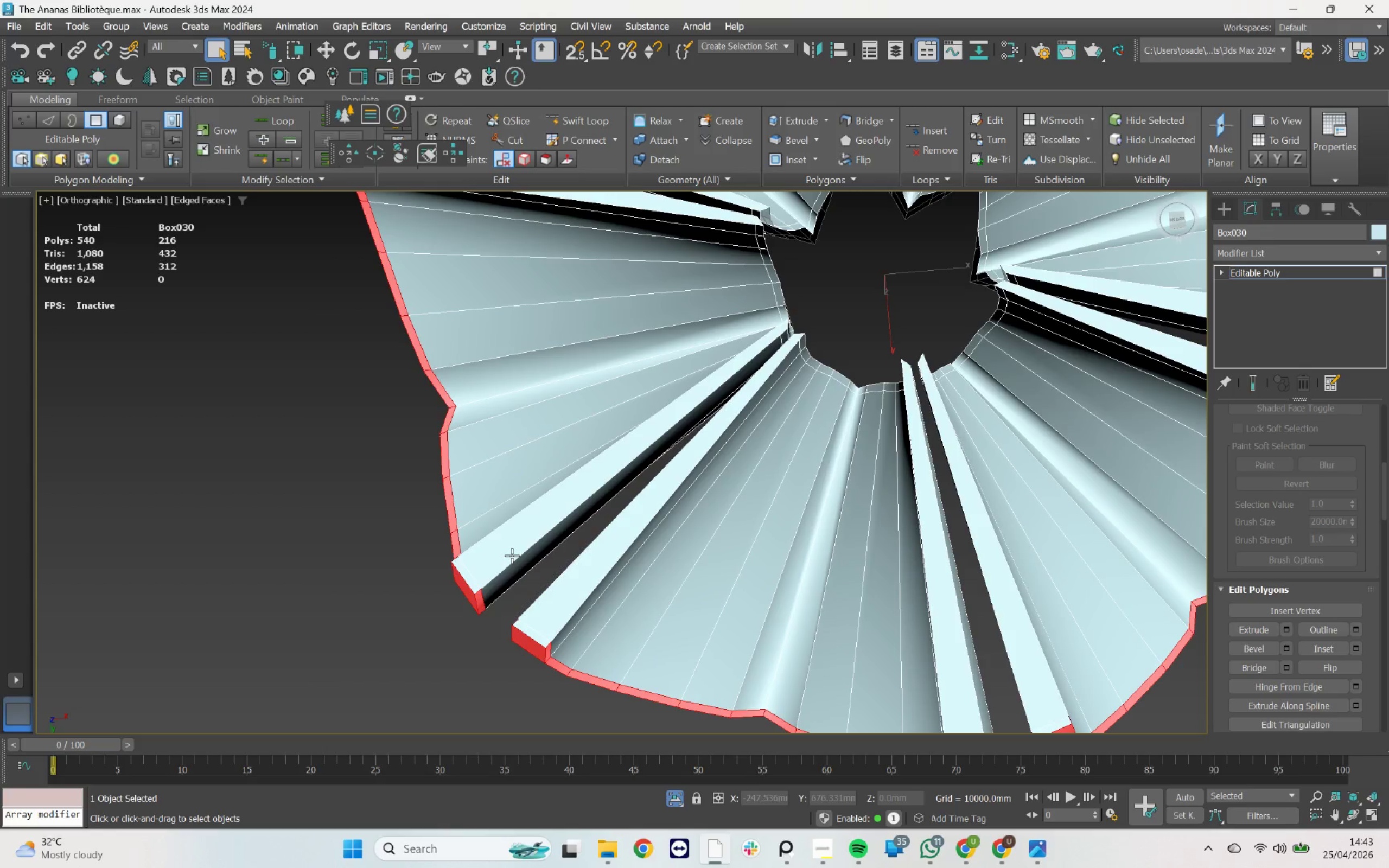 
hold_key(key=AltLeft, duration=0.92)
scroll: coordinate [520, 442], scroll_direction: down, amount: 3.0
 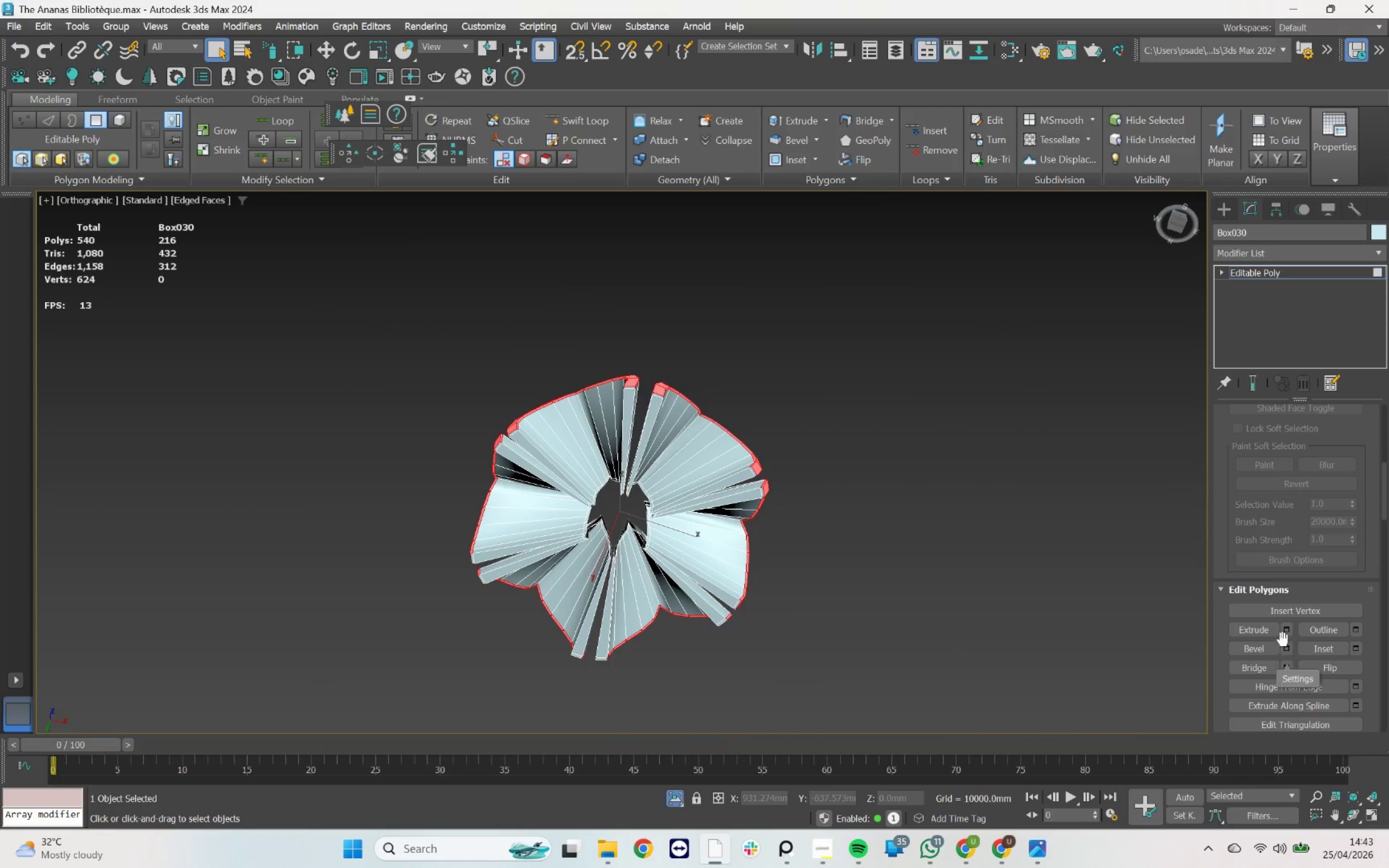 
left_click([1283, 632])
 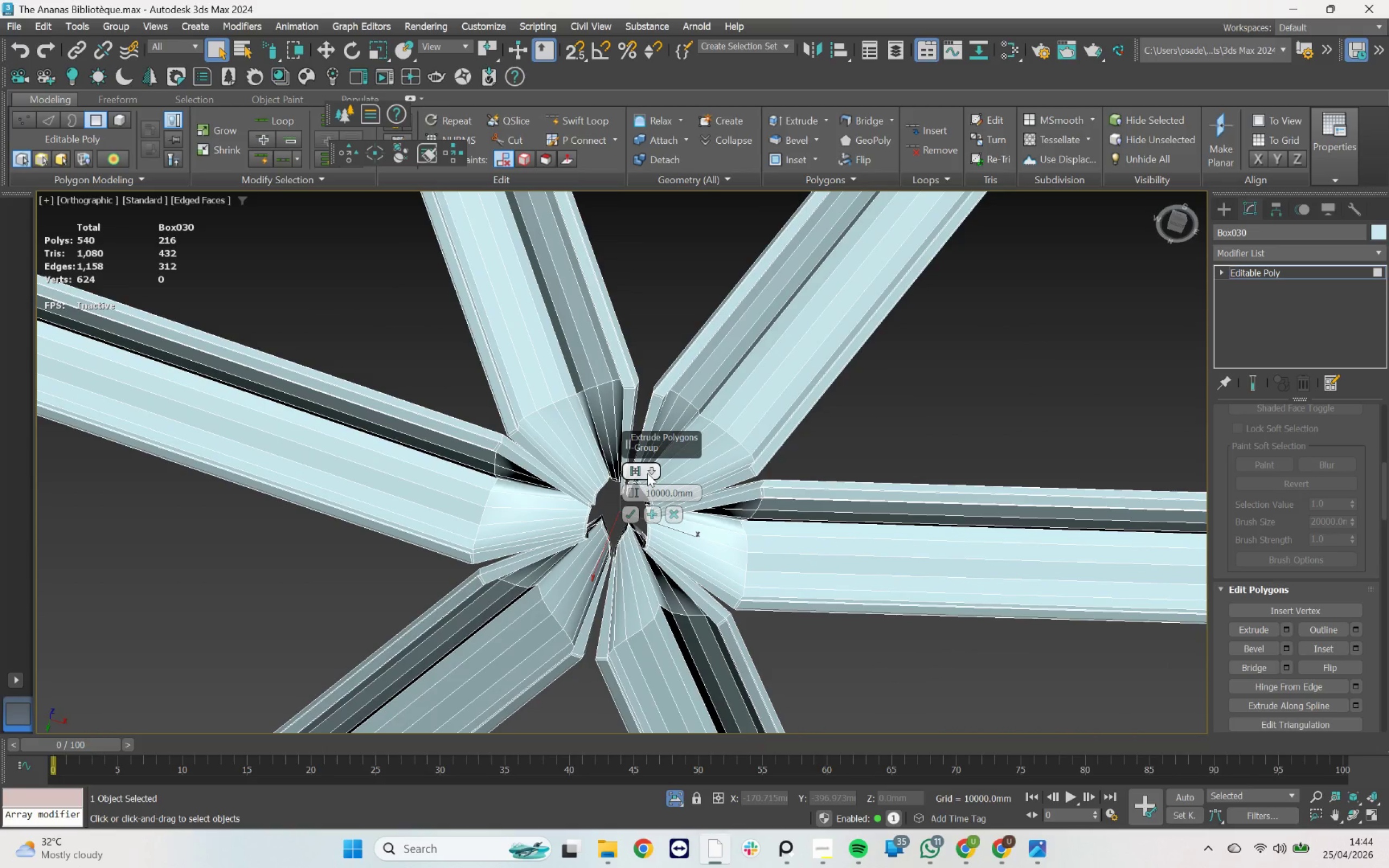 
double_click([677, 500])
 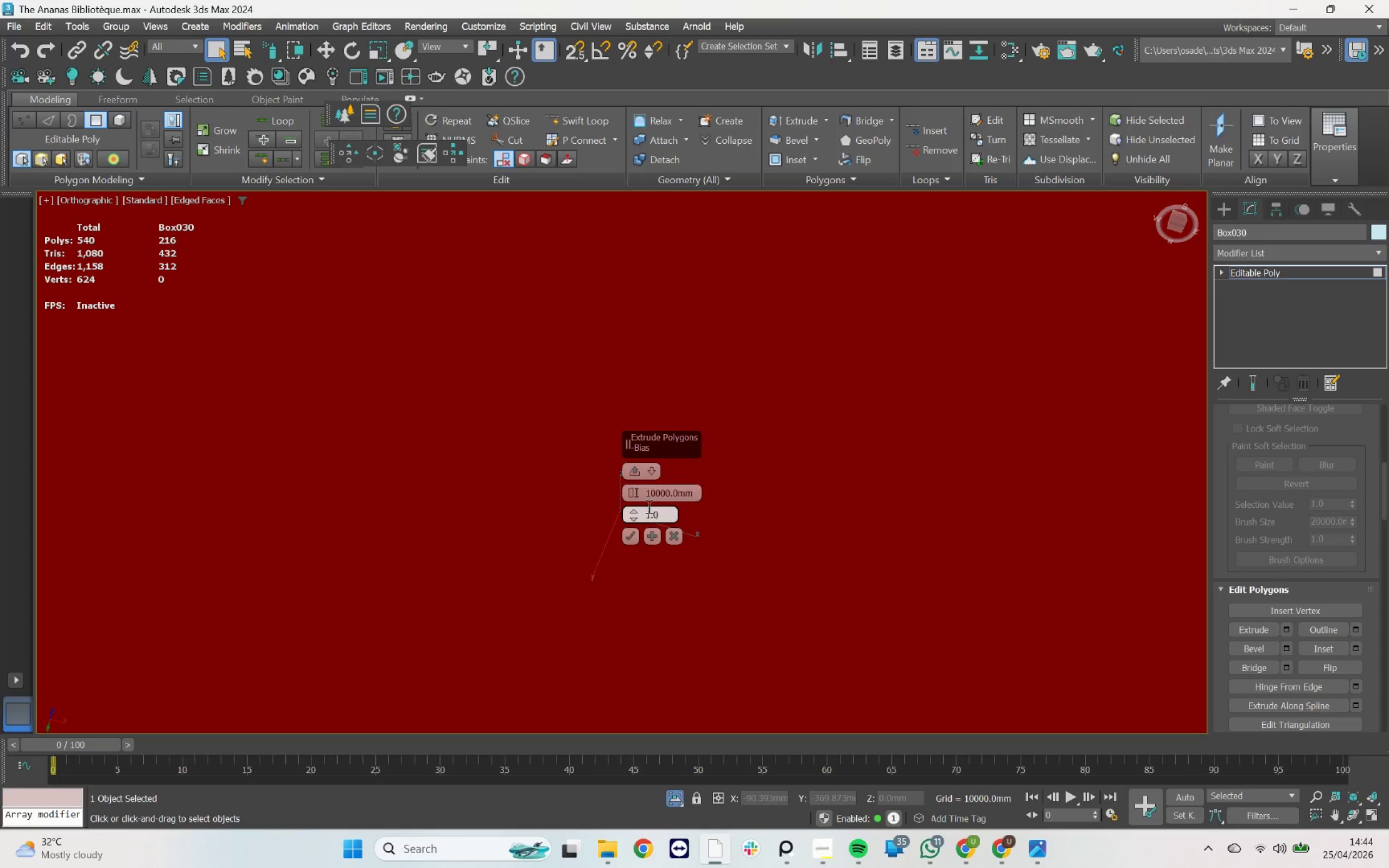 
right_click([635, 497])
 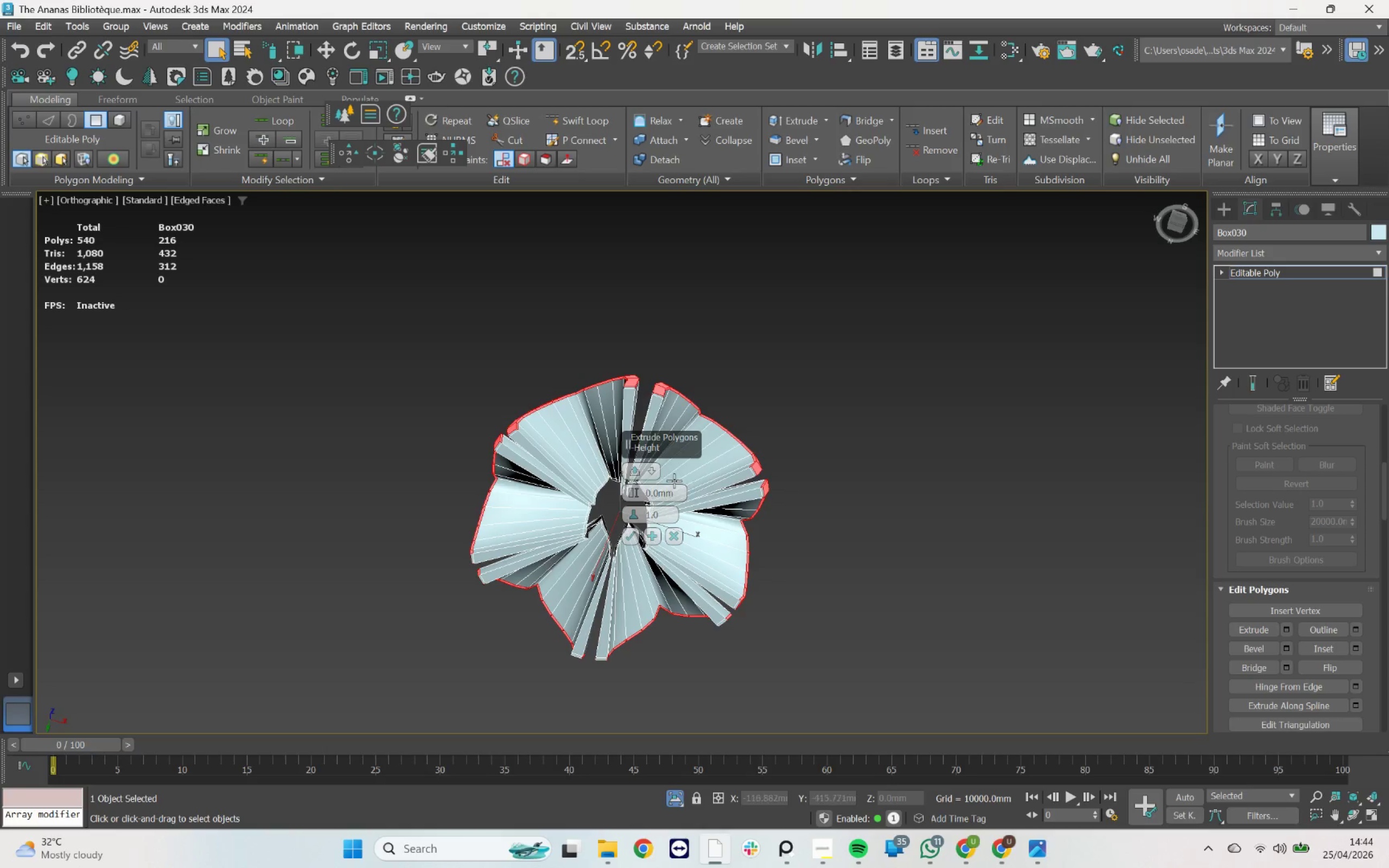 
hold_key(key=AltLeft, duration=1.28)
 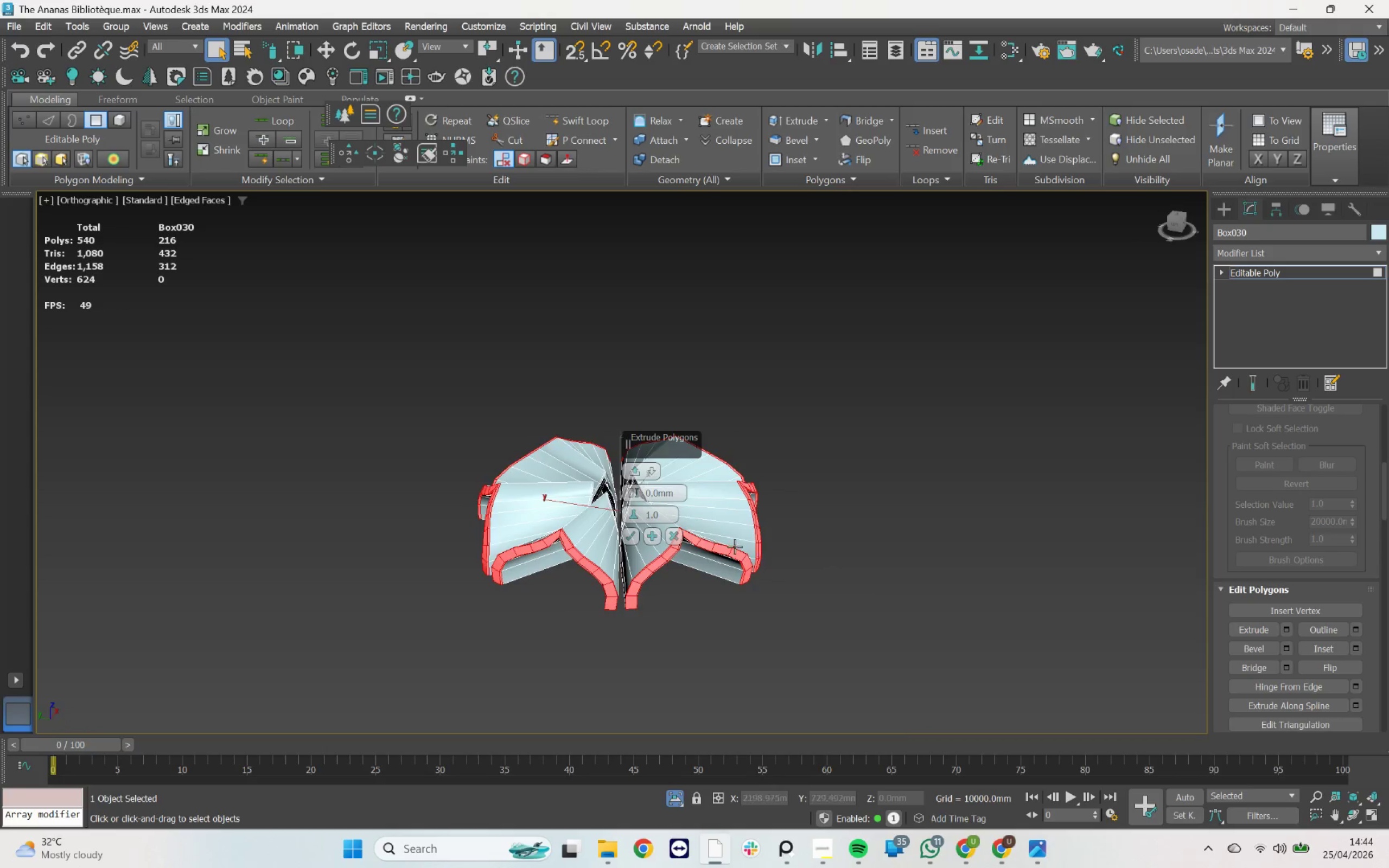 
scroll: coordinate [736, 541], scroll_direction: up, amount: 5.0
 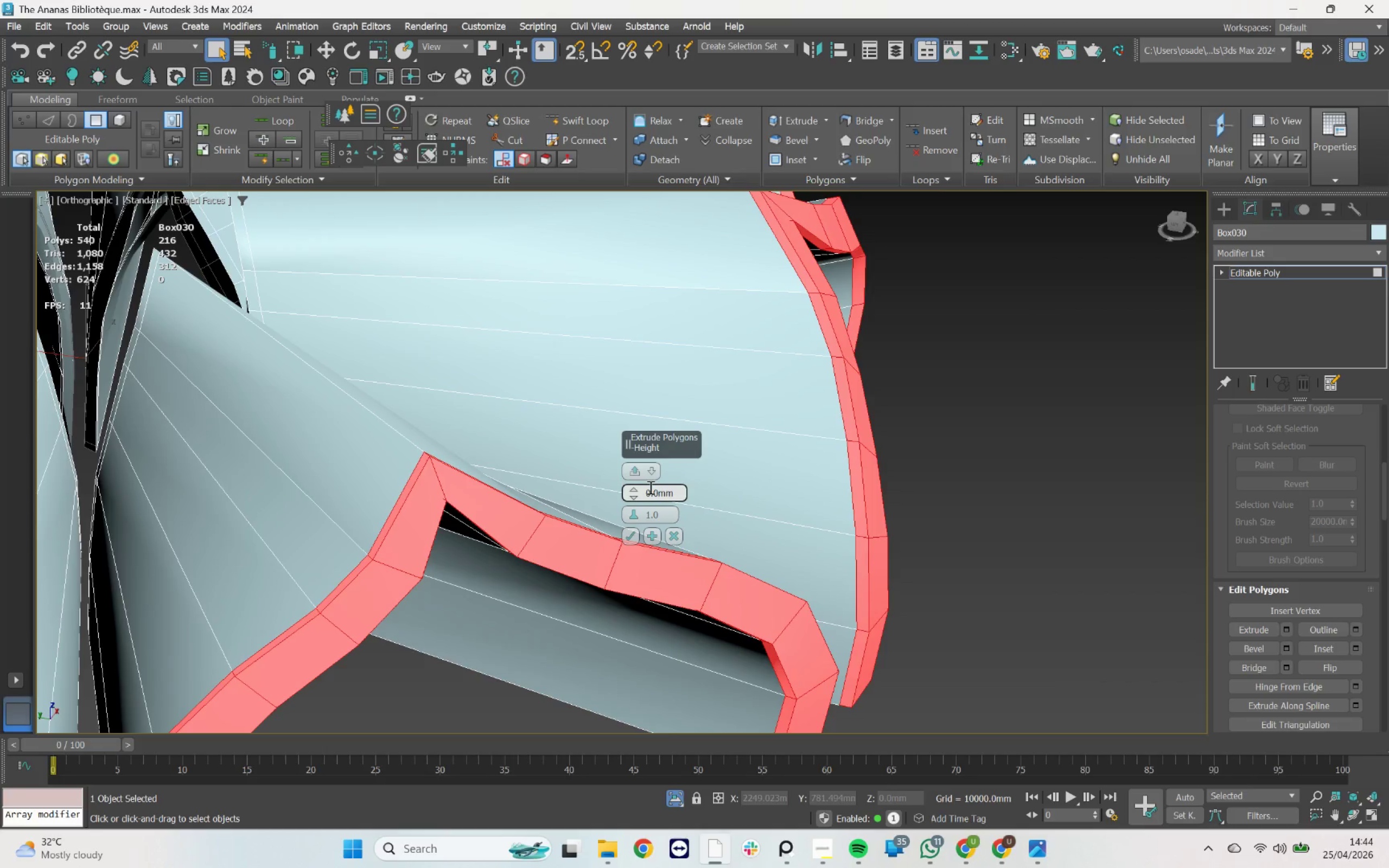 
left_click_drag(start_coordinate=[645, 488], to_coordinate=[706, 488])
 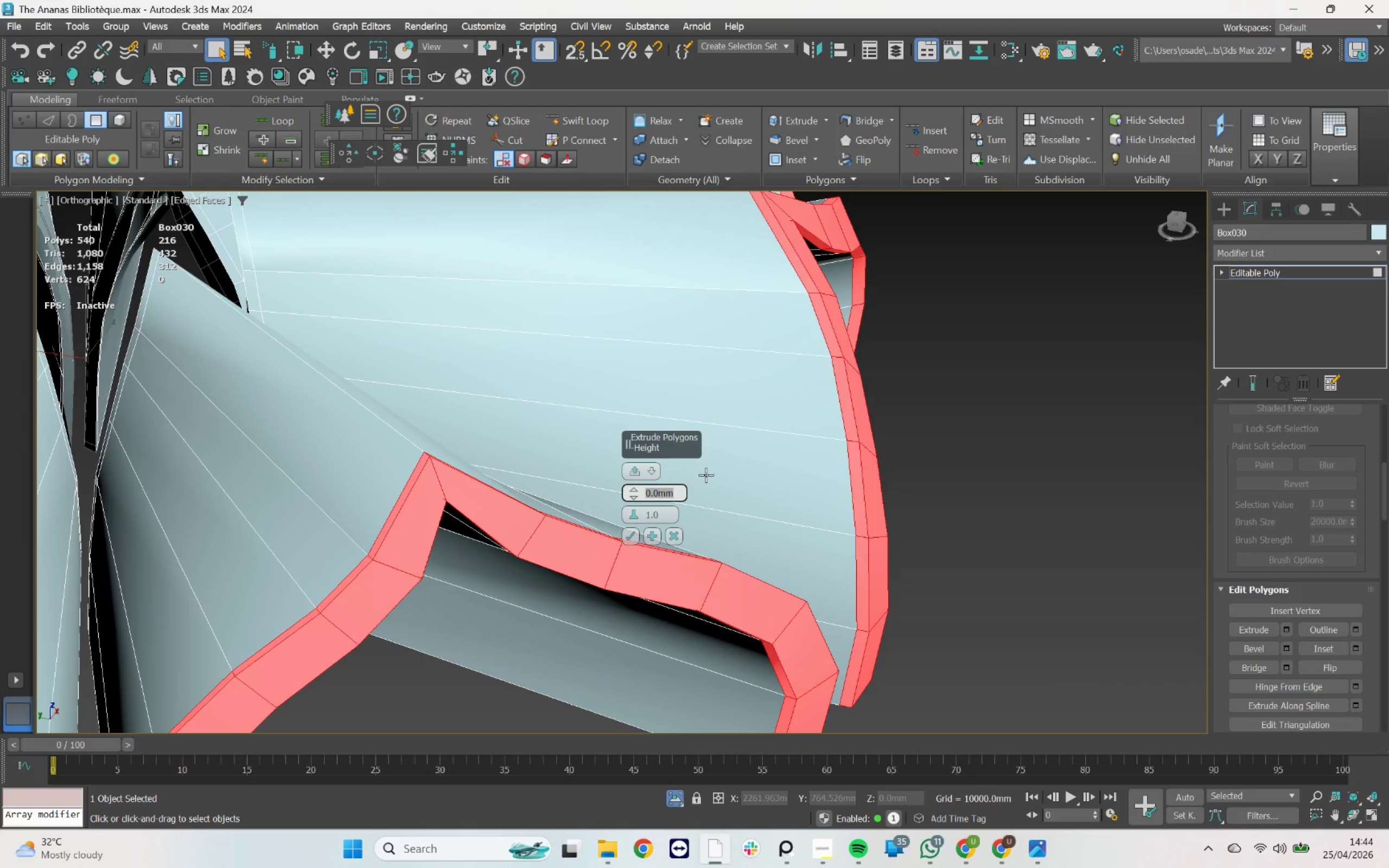 
key(2)
 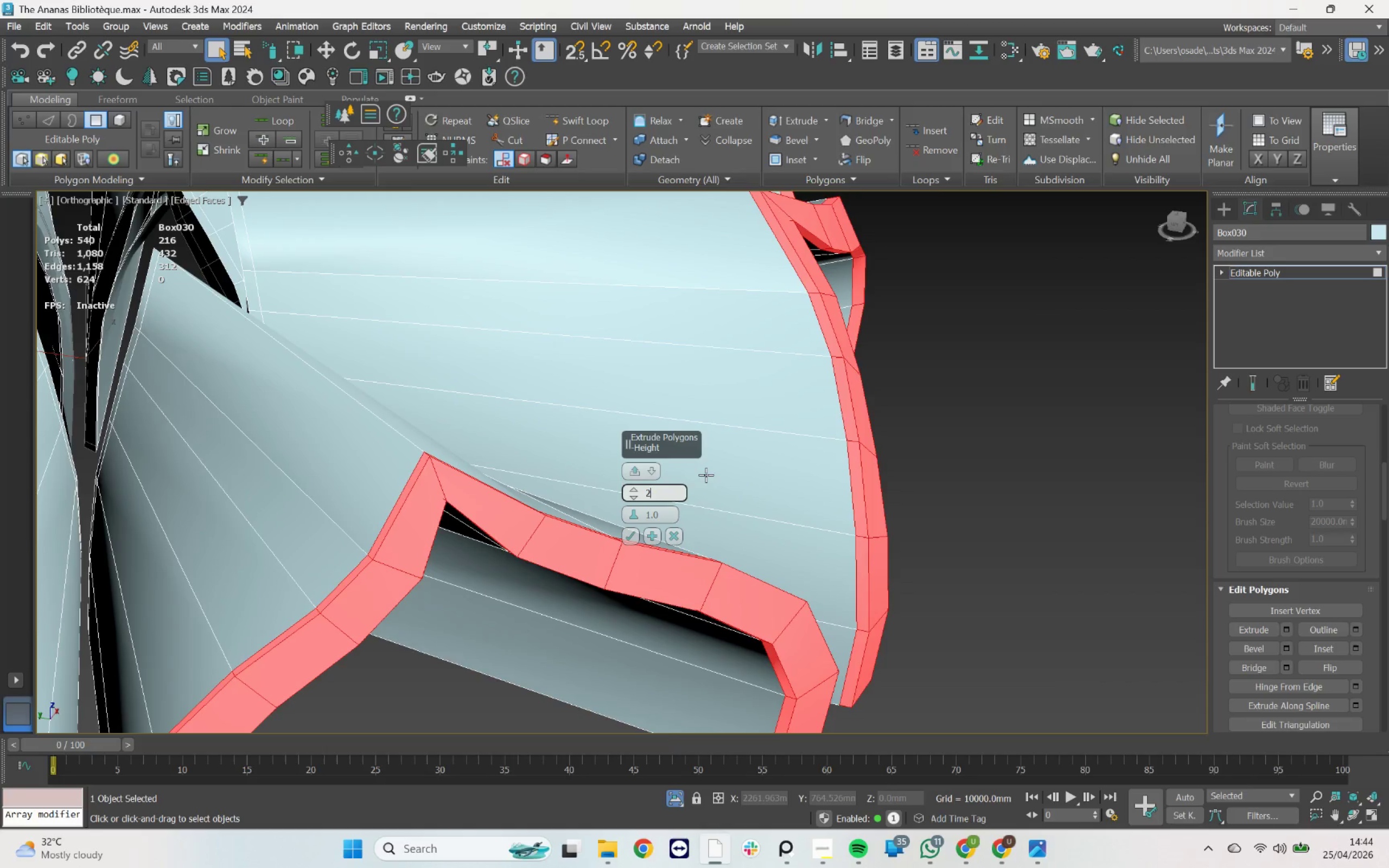 
key(Period)
 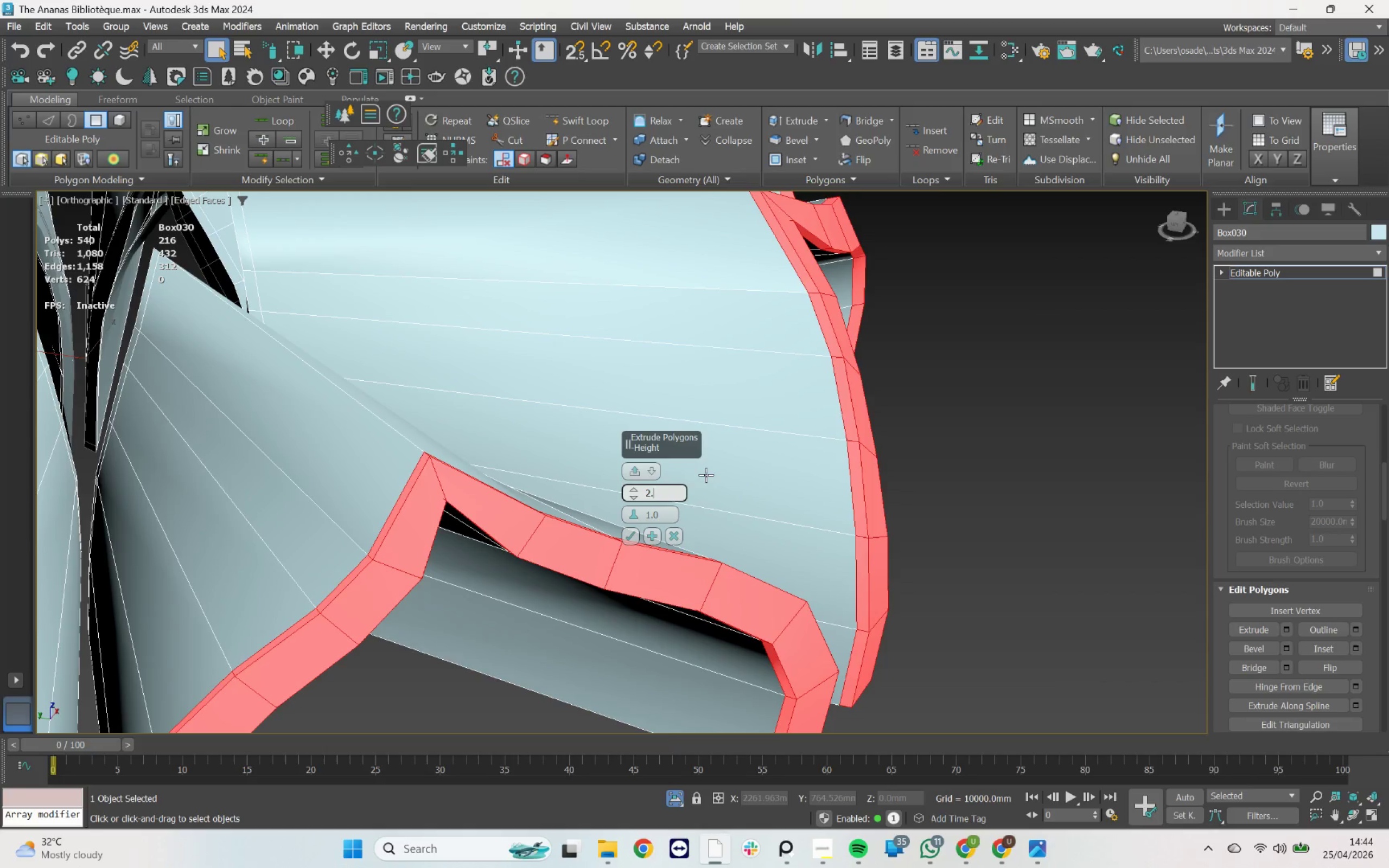 
key(5)
 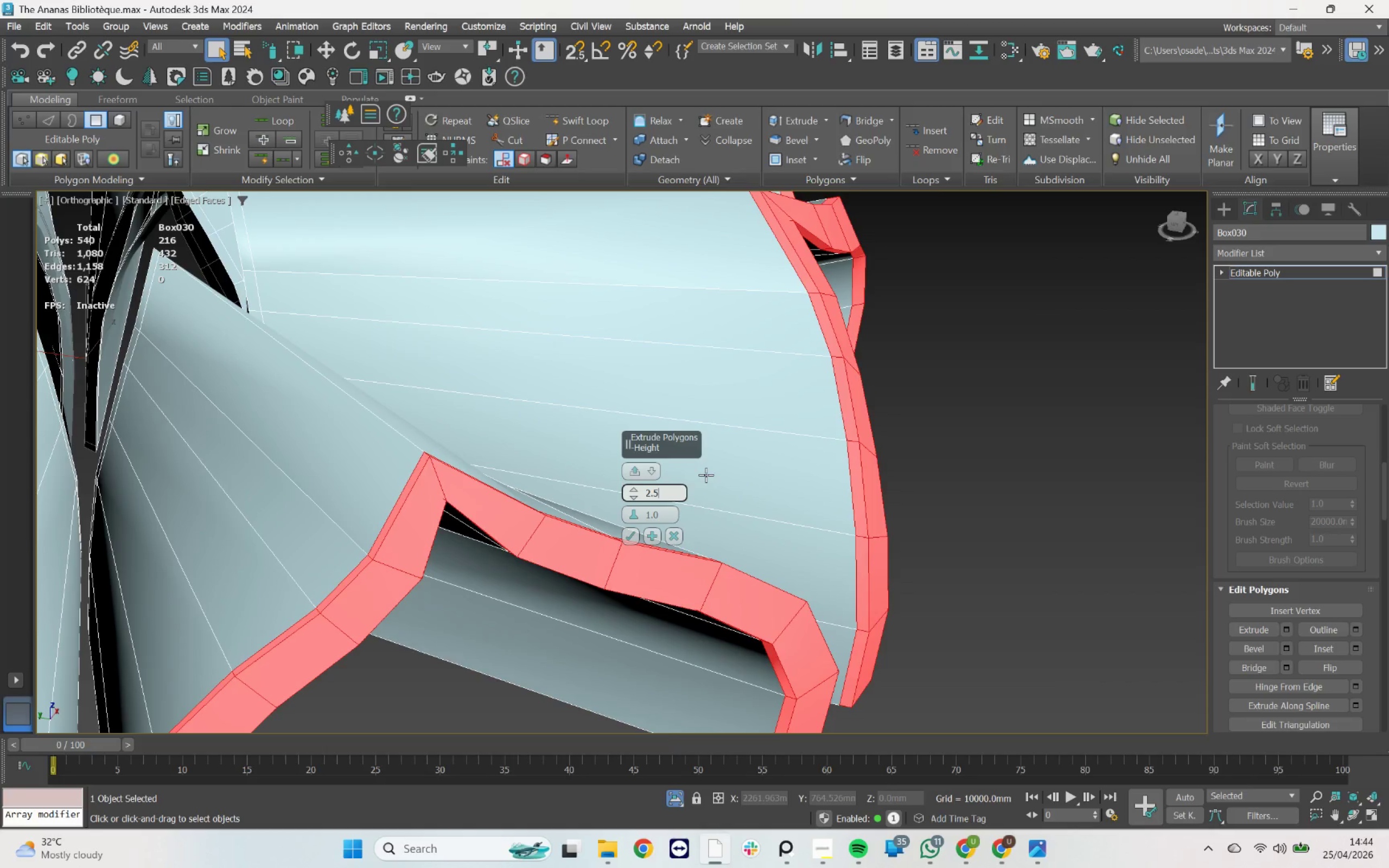 
key(Enter)
 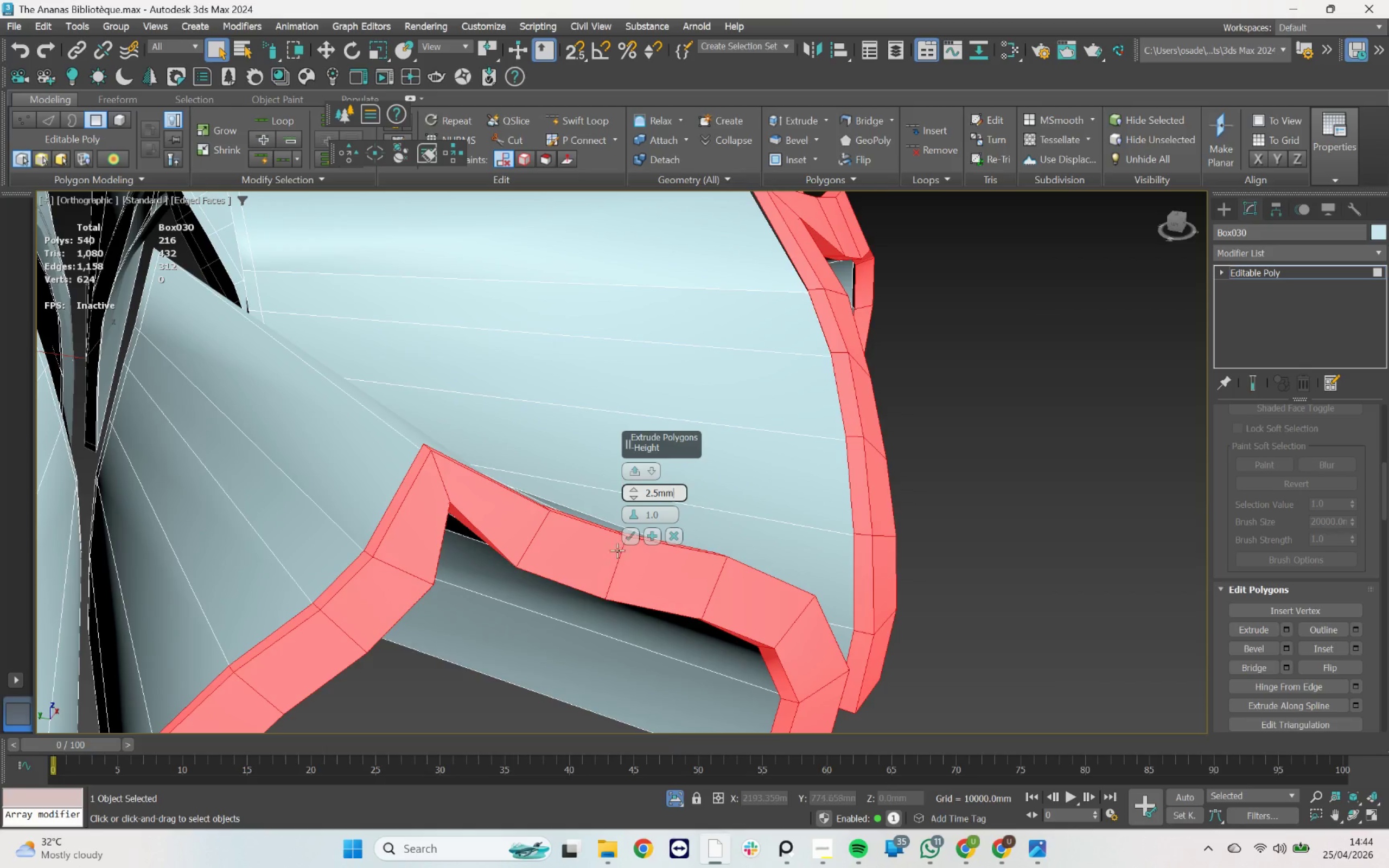 
left_click([631, 537])
 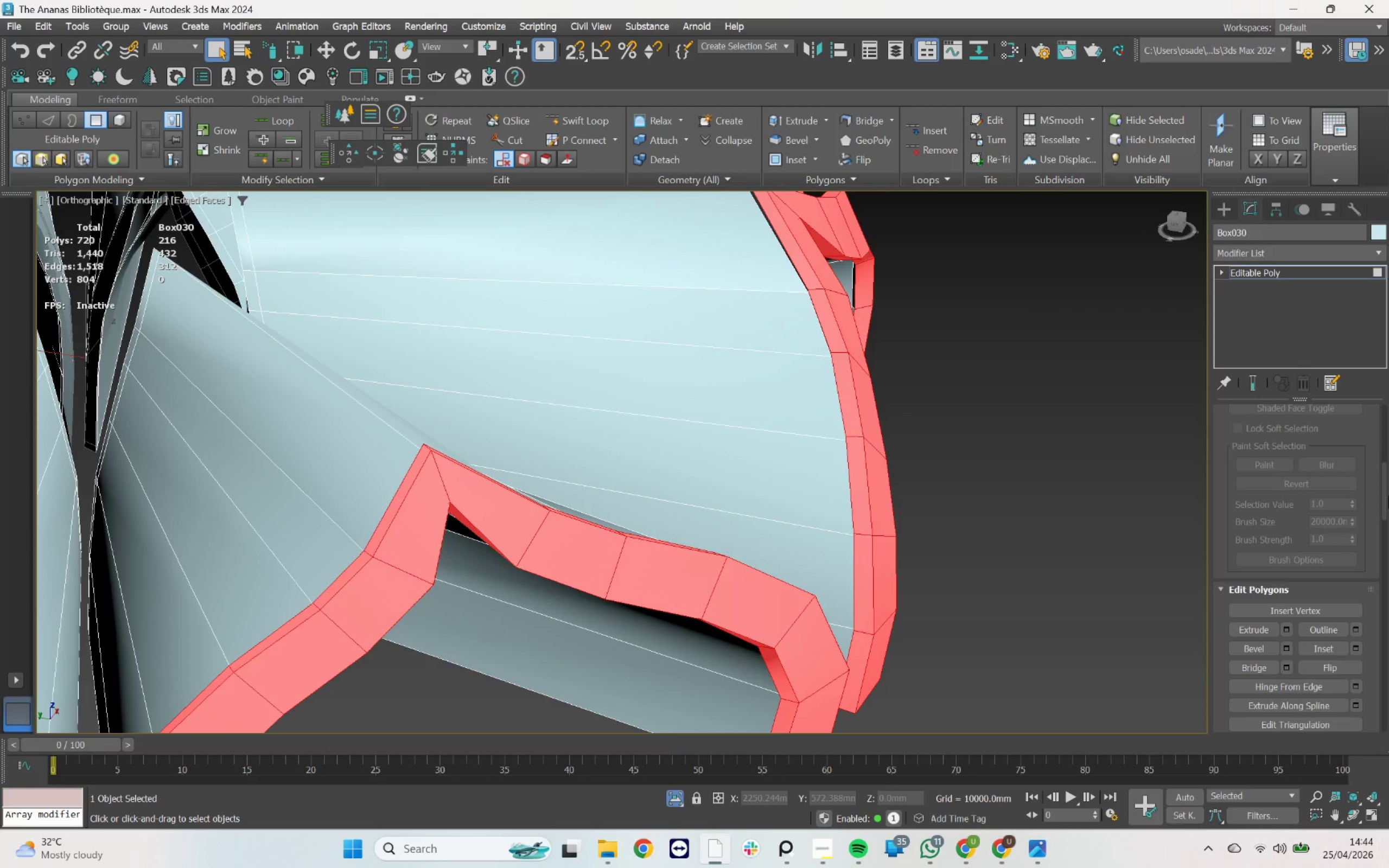 
left_click_drag(start_coordinate=[1385, 490], to_coordinate=[1388, 537])
 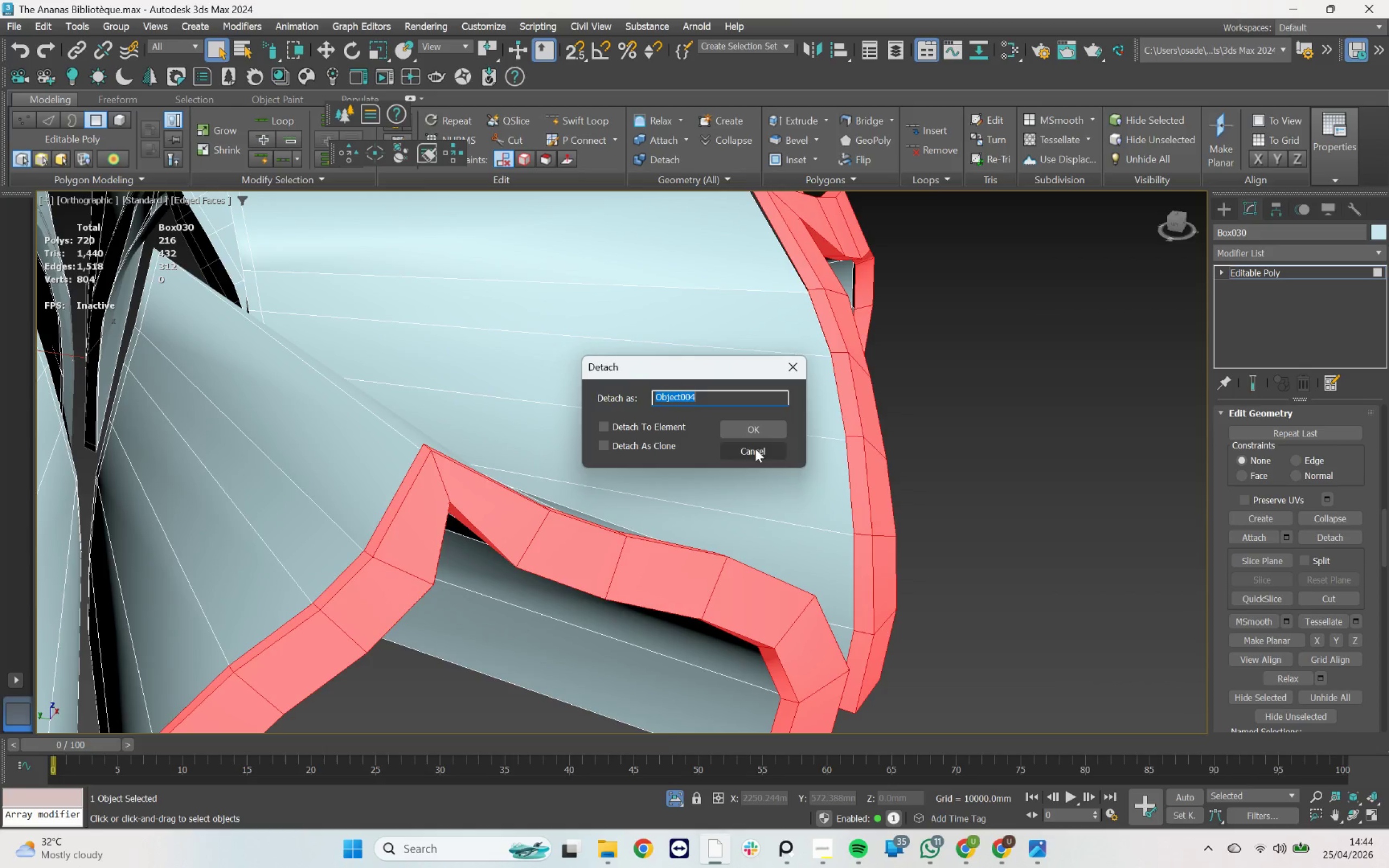 
left_click([752, 425])
 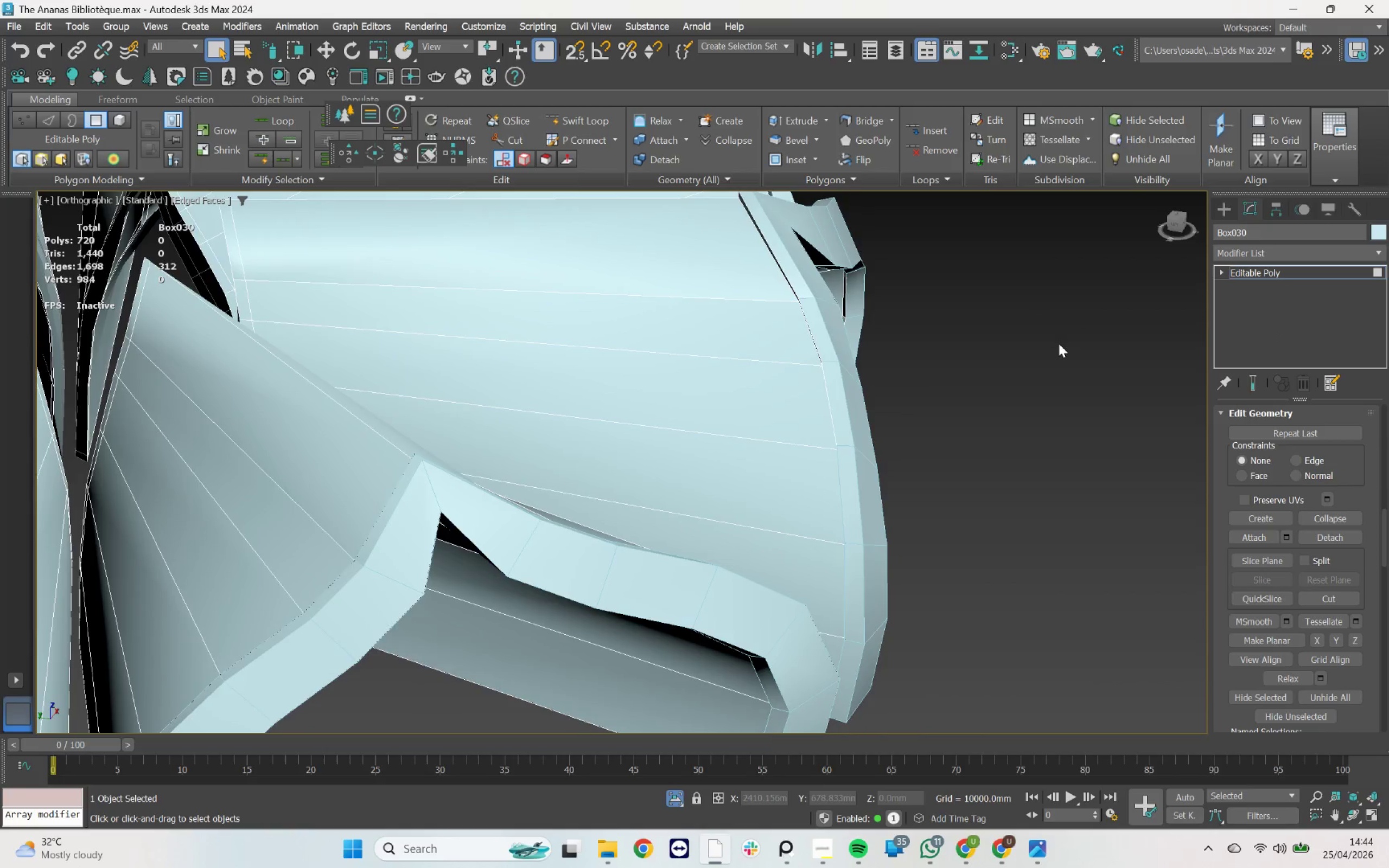 
key(4)
 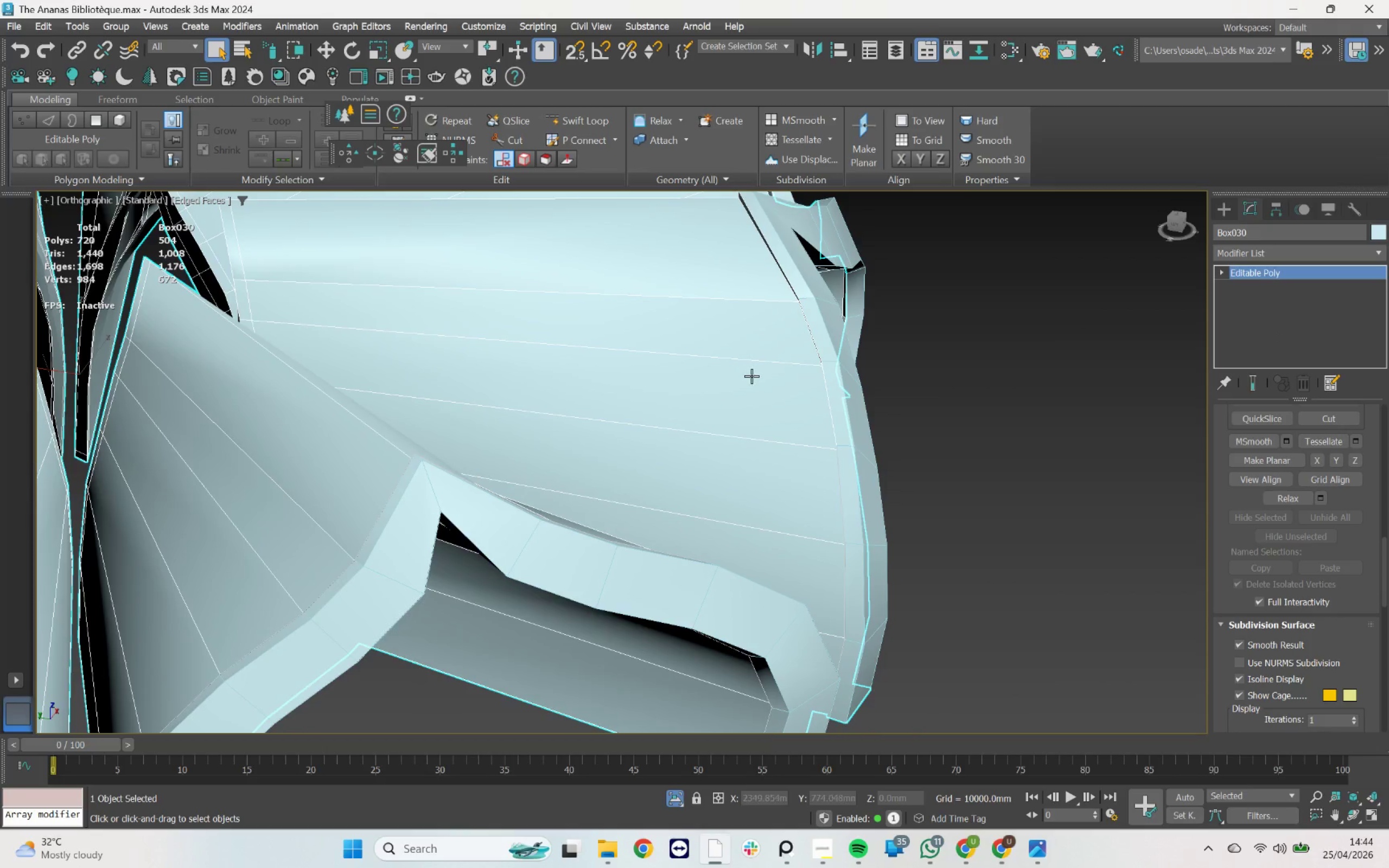 
left_click([751, 376])
 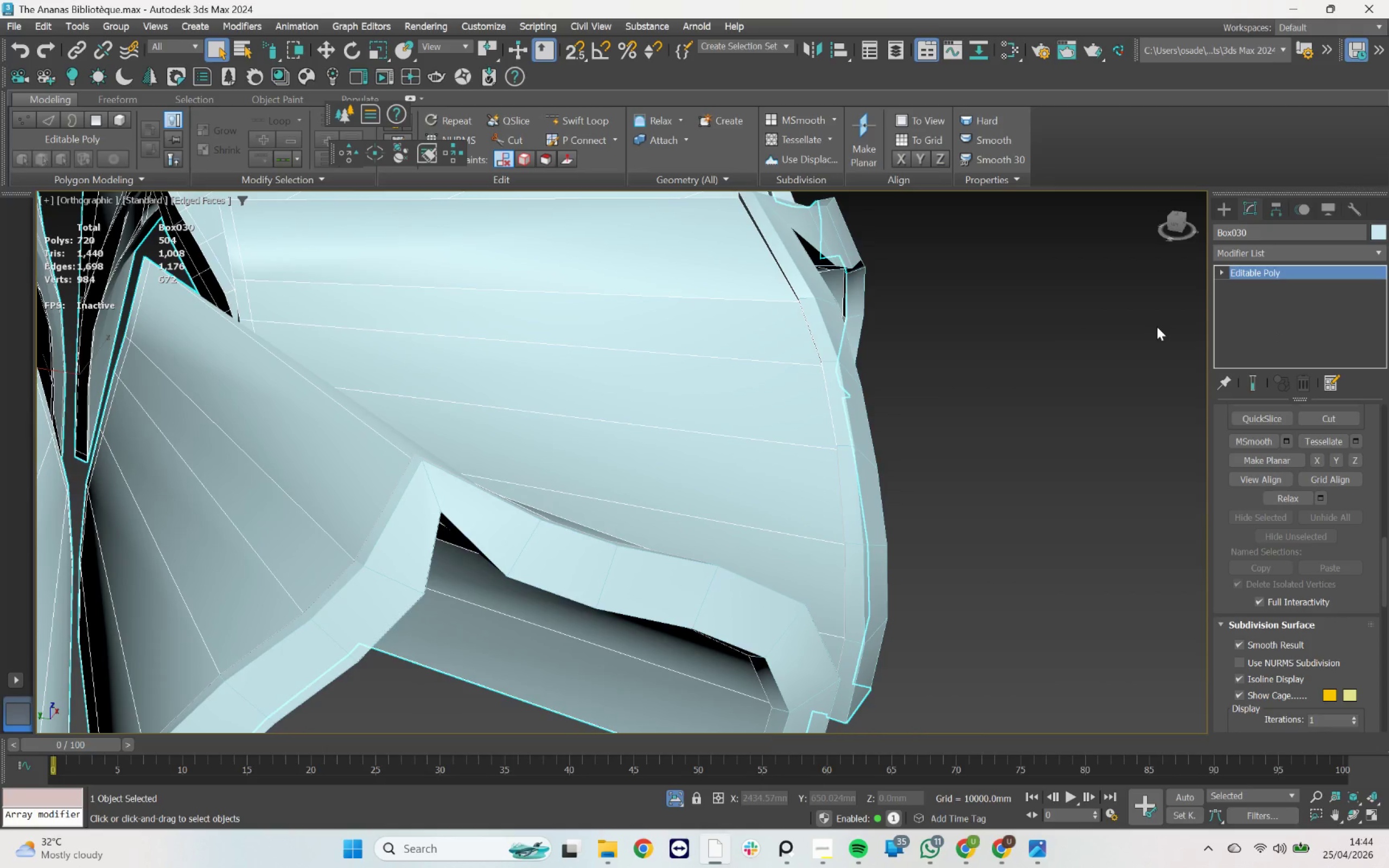 
scroll: coordinate [748, 384], scroll_direction: down, amount: 3.0
 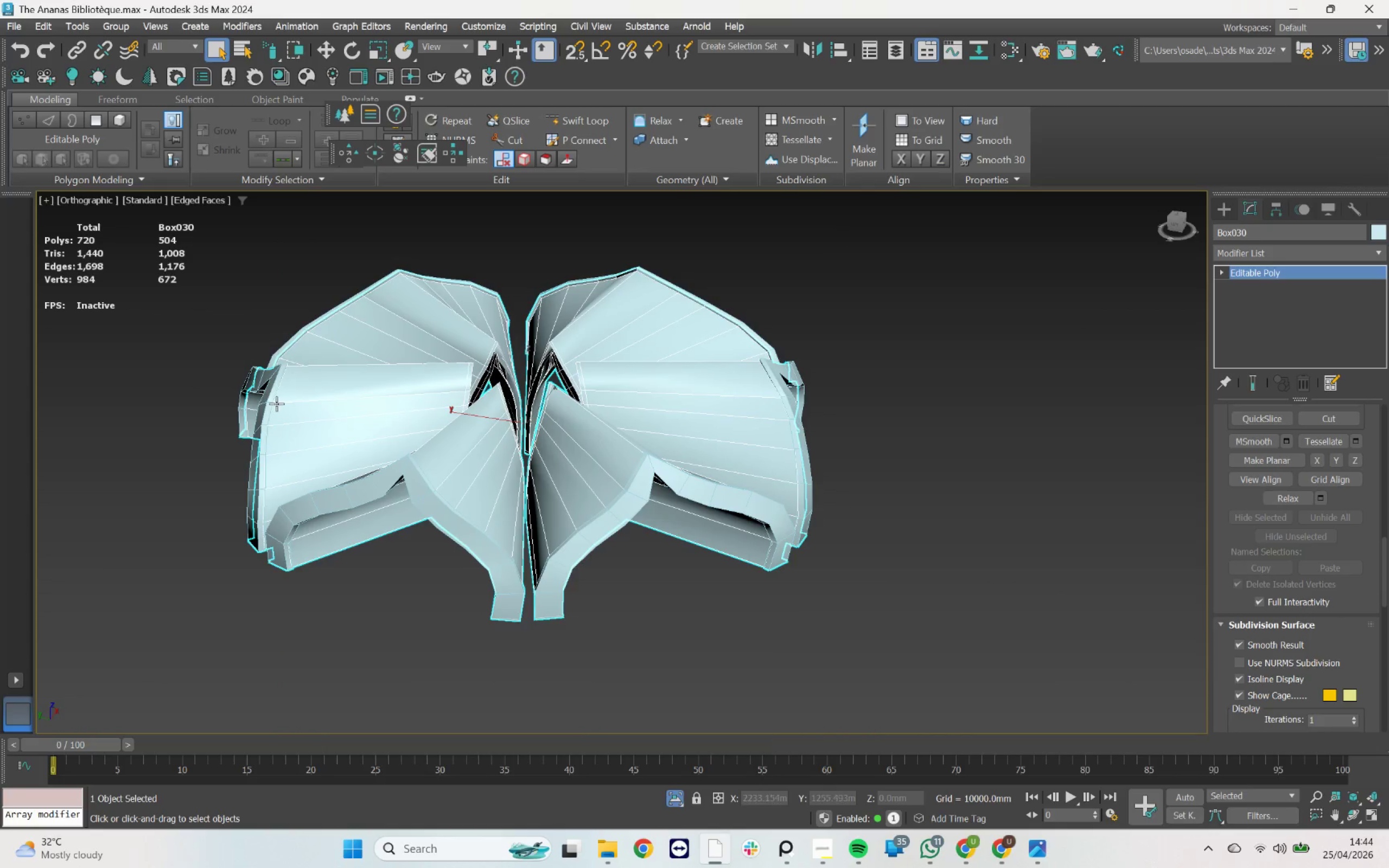 
scroll: coordinate [299, 437], scroll_direction: up, amount: 1.0
 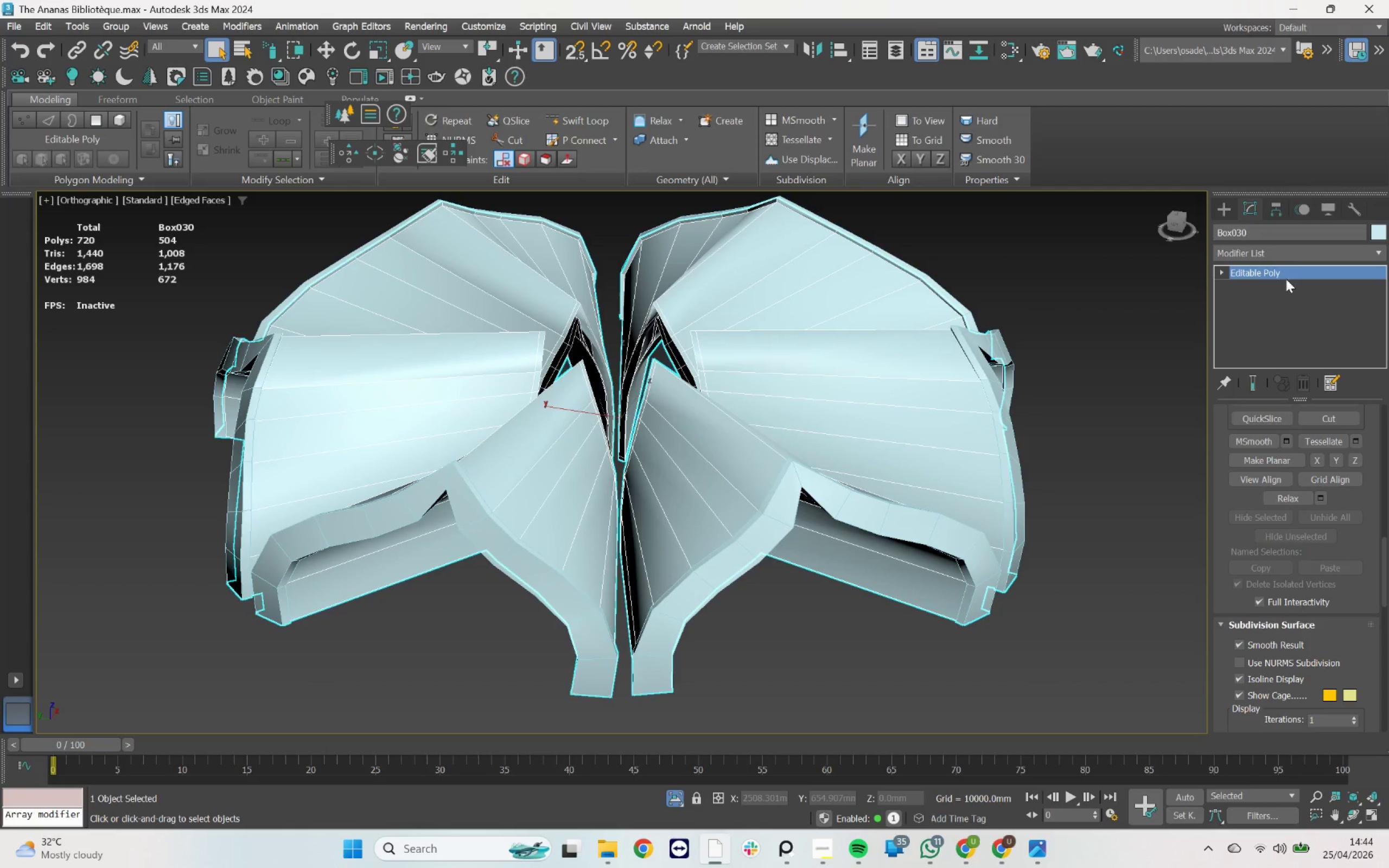 
left_click([1297, 252])
 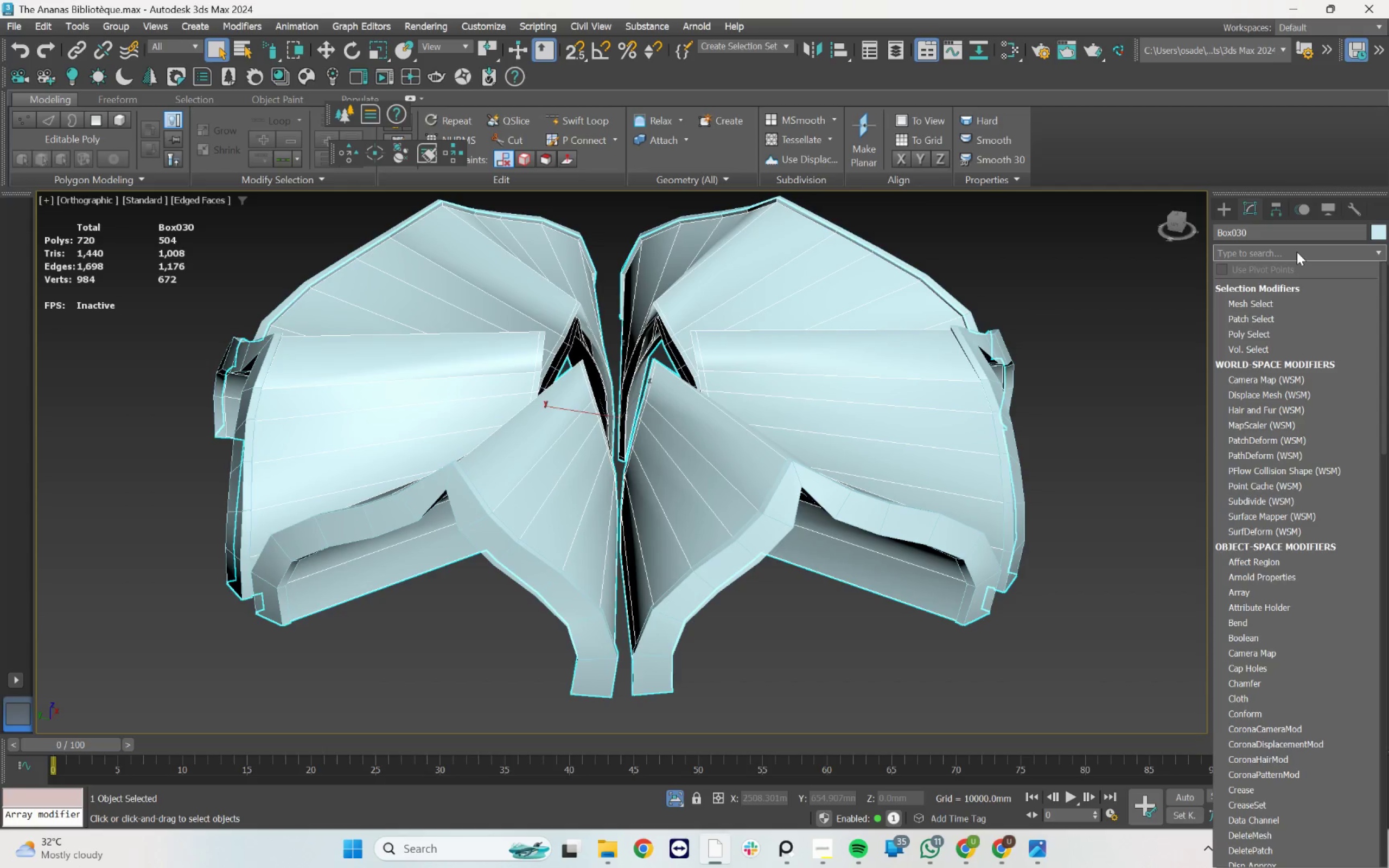 
key(U)
 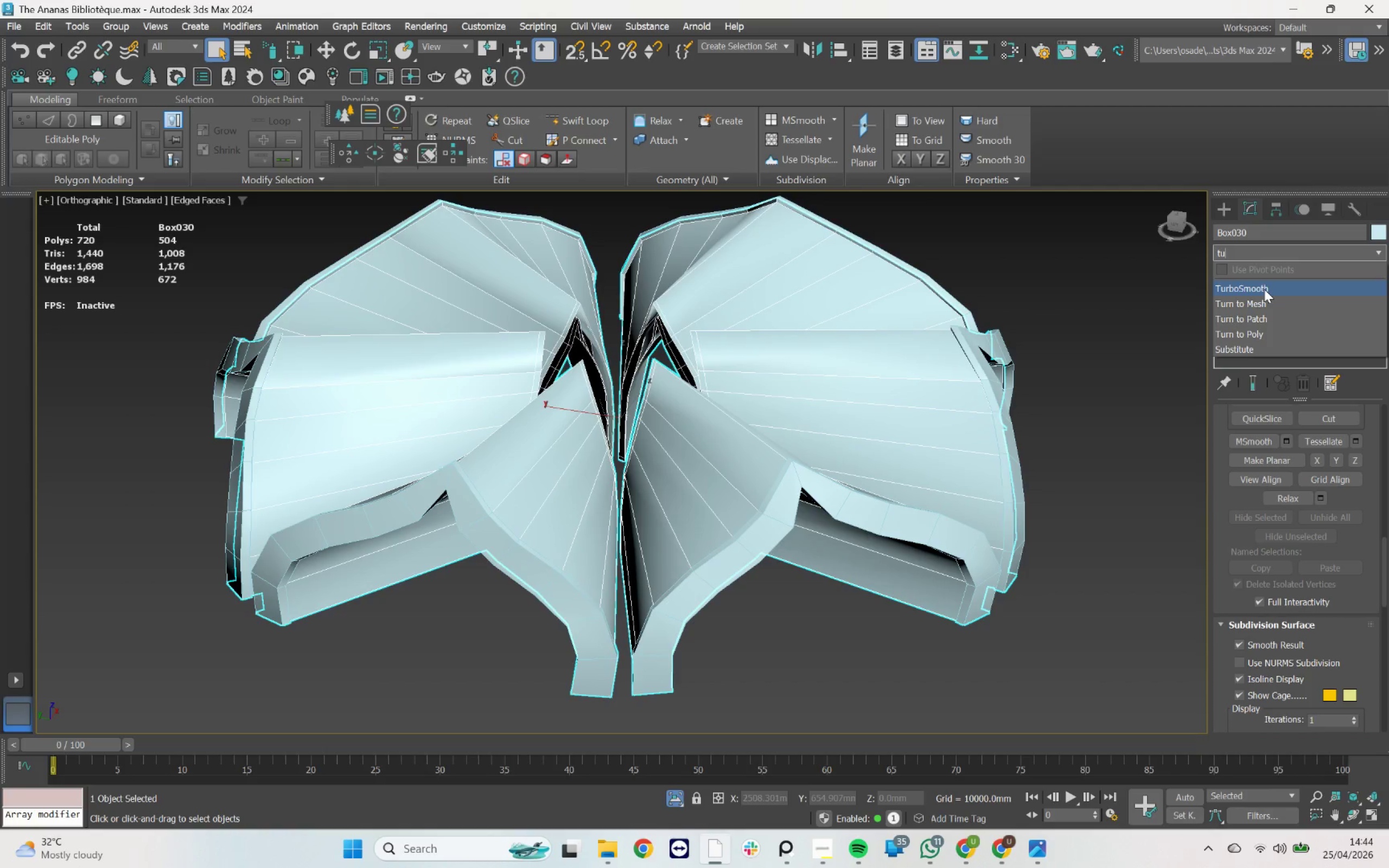 
left_click([1264, 288])
 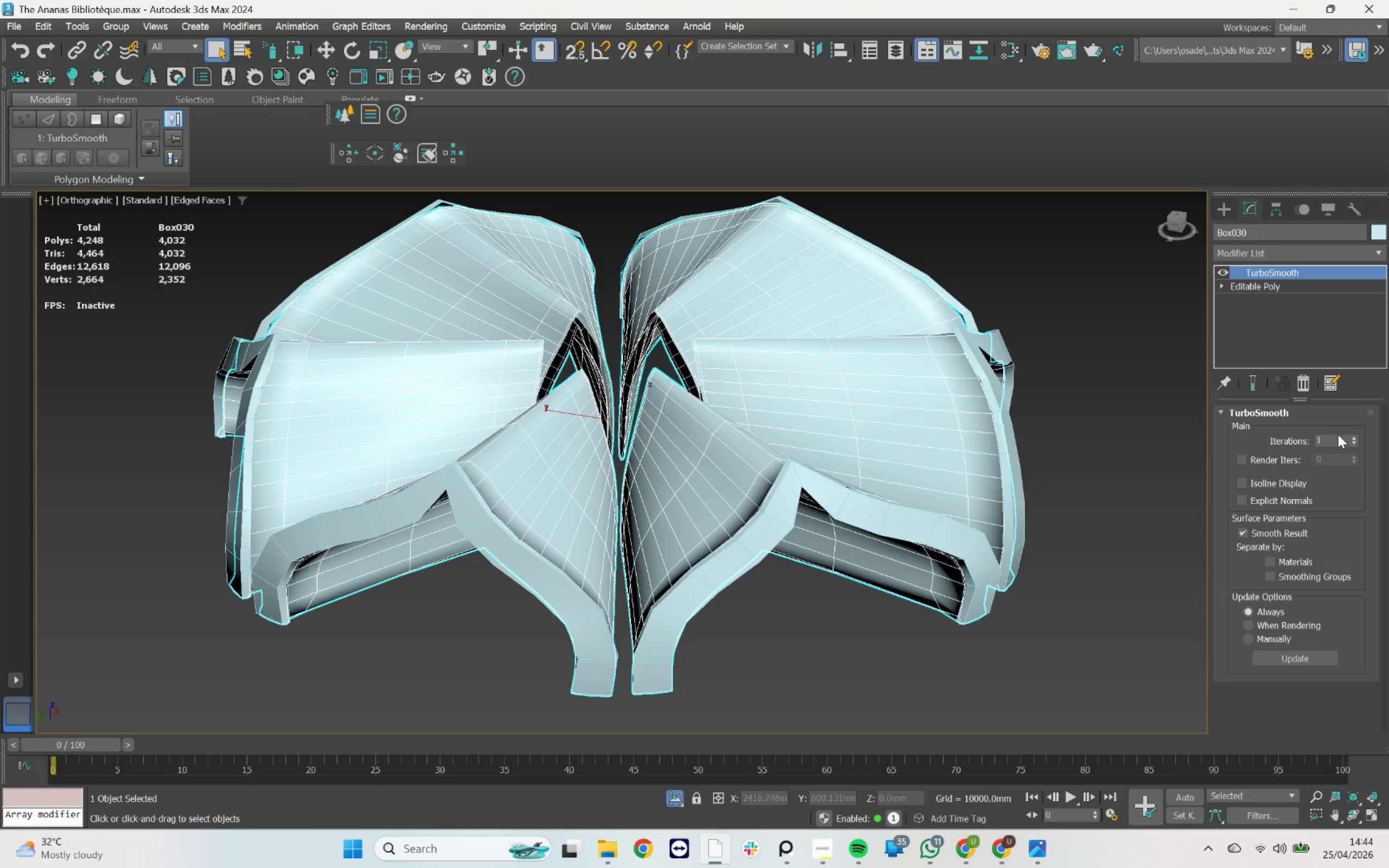 
left_click([1354, 436])
 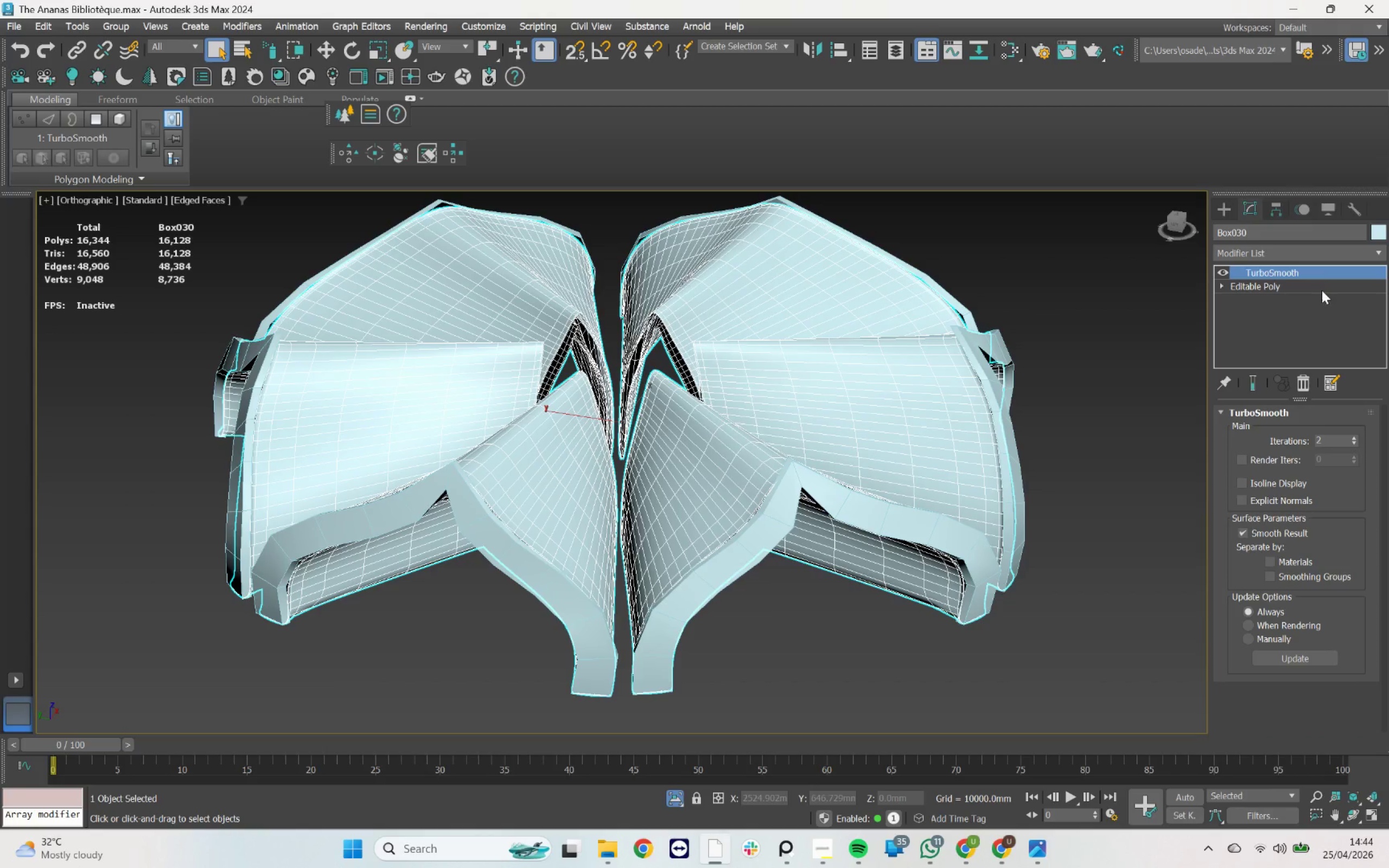 
left_click_drag(start_coordinate=[1289, 272], to_coordinate=[1012, 551])
 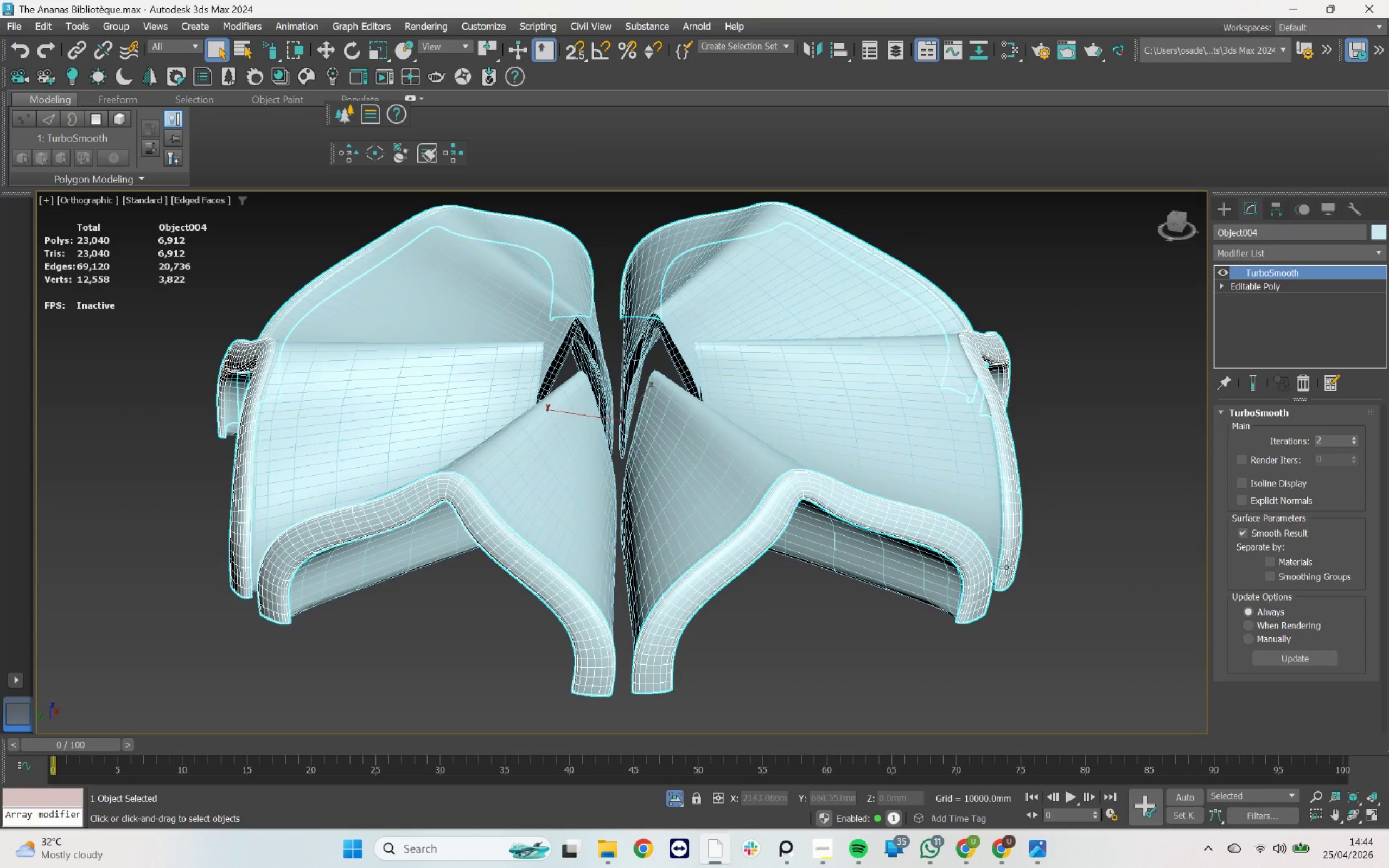 
scroll: coordinate [998, 582], scroll_direction: up, amount: 3.0
 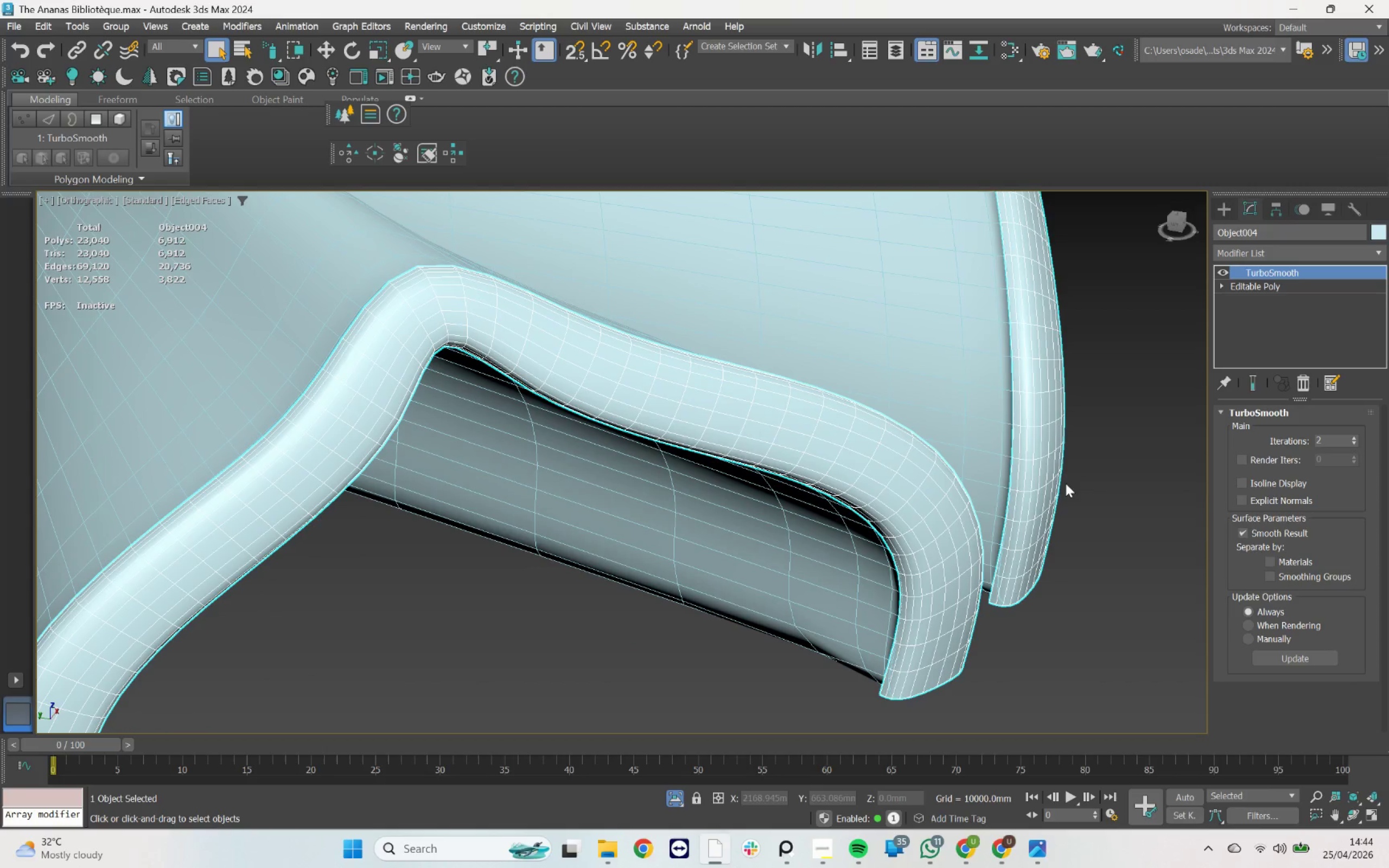 
hold_key(key=AltLeft, duration=2.25)
 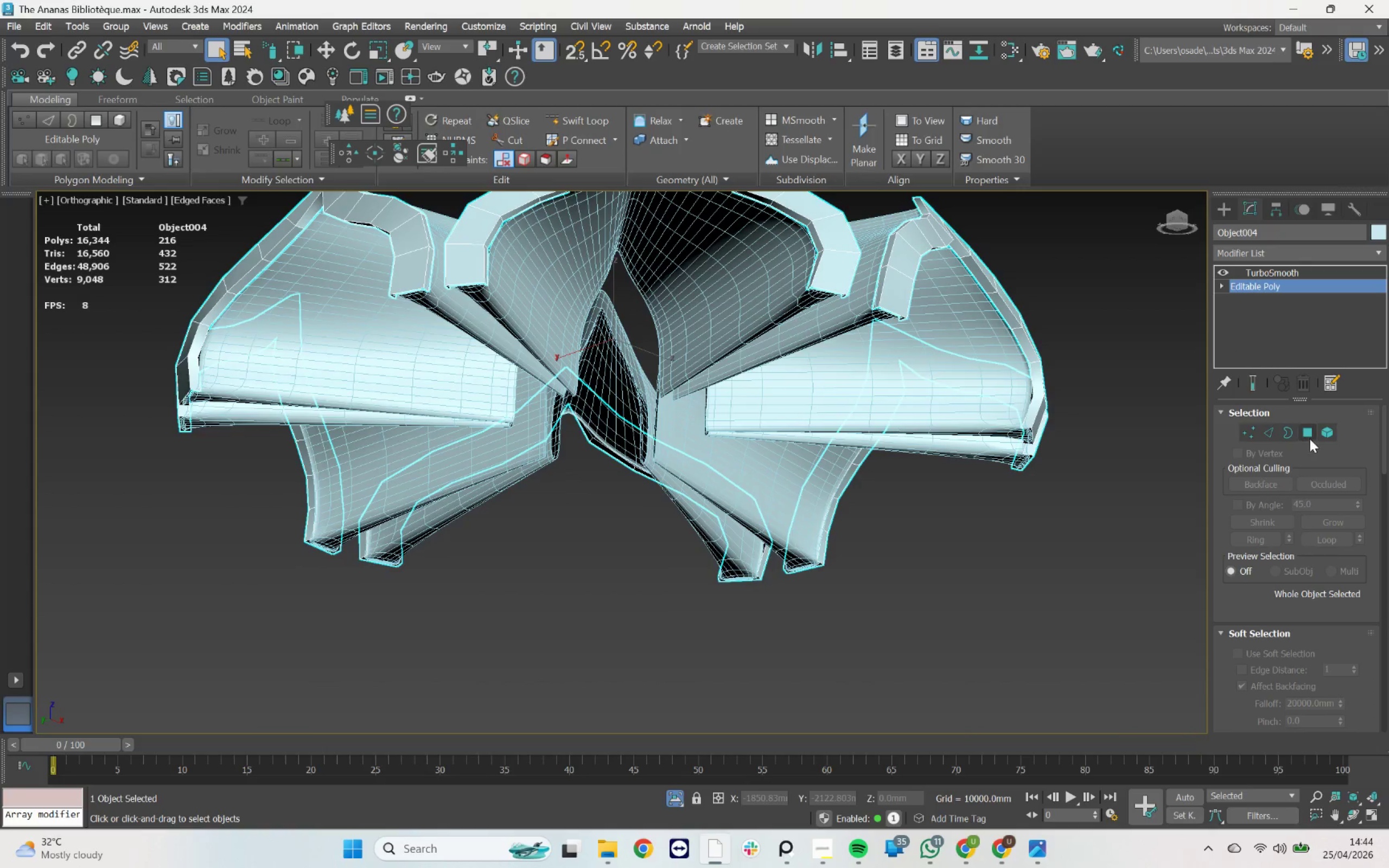 
scroll: coordinate [984, 462], scroll_direction: down, amount: 3.0
 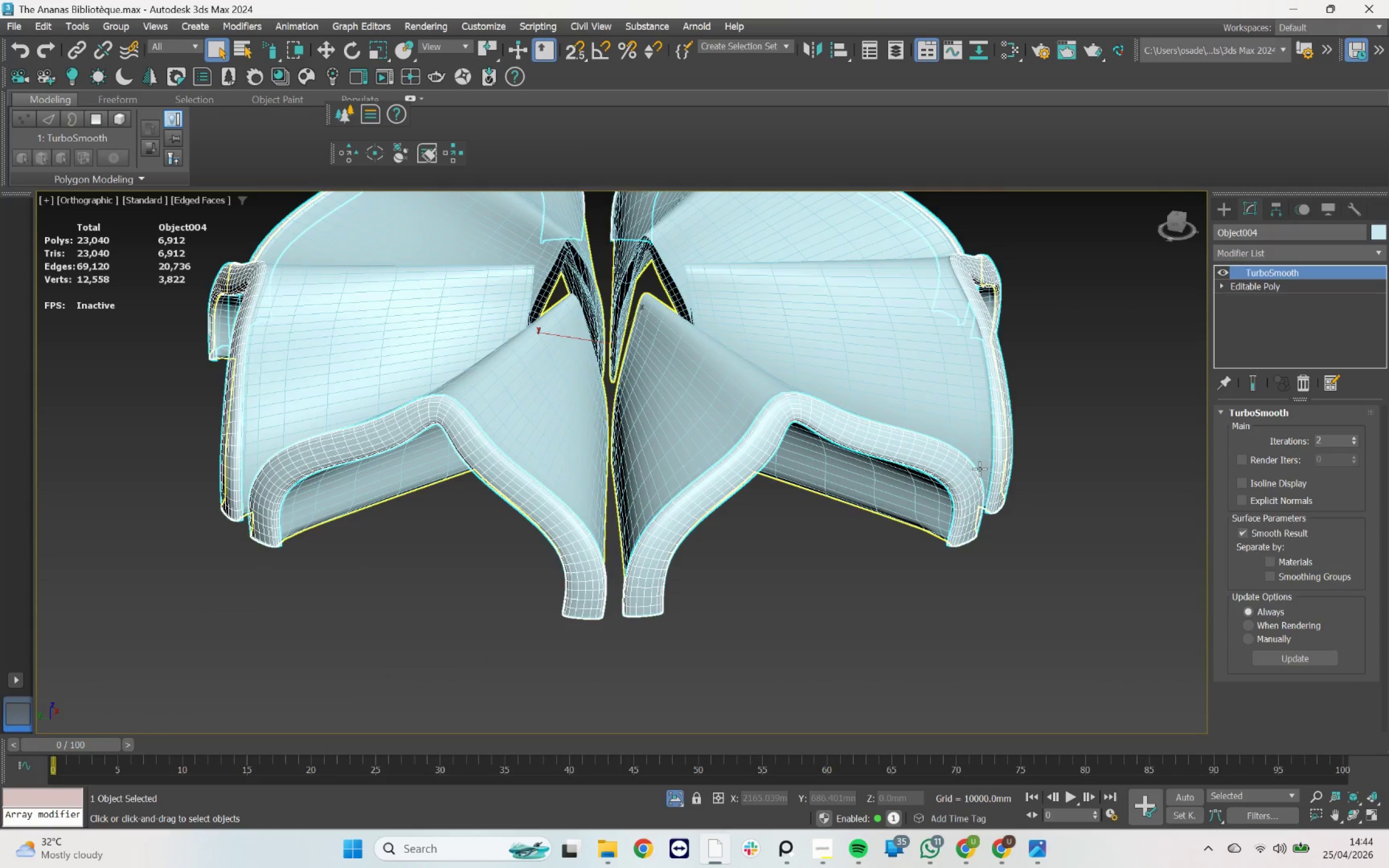 
double_click([1252, 379])
 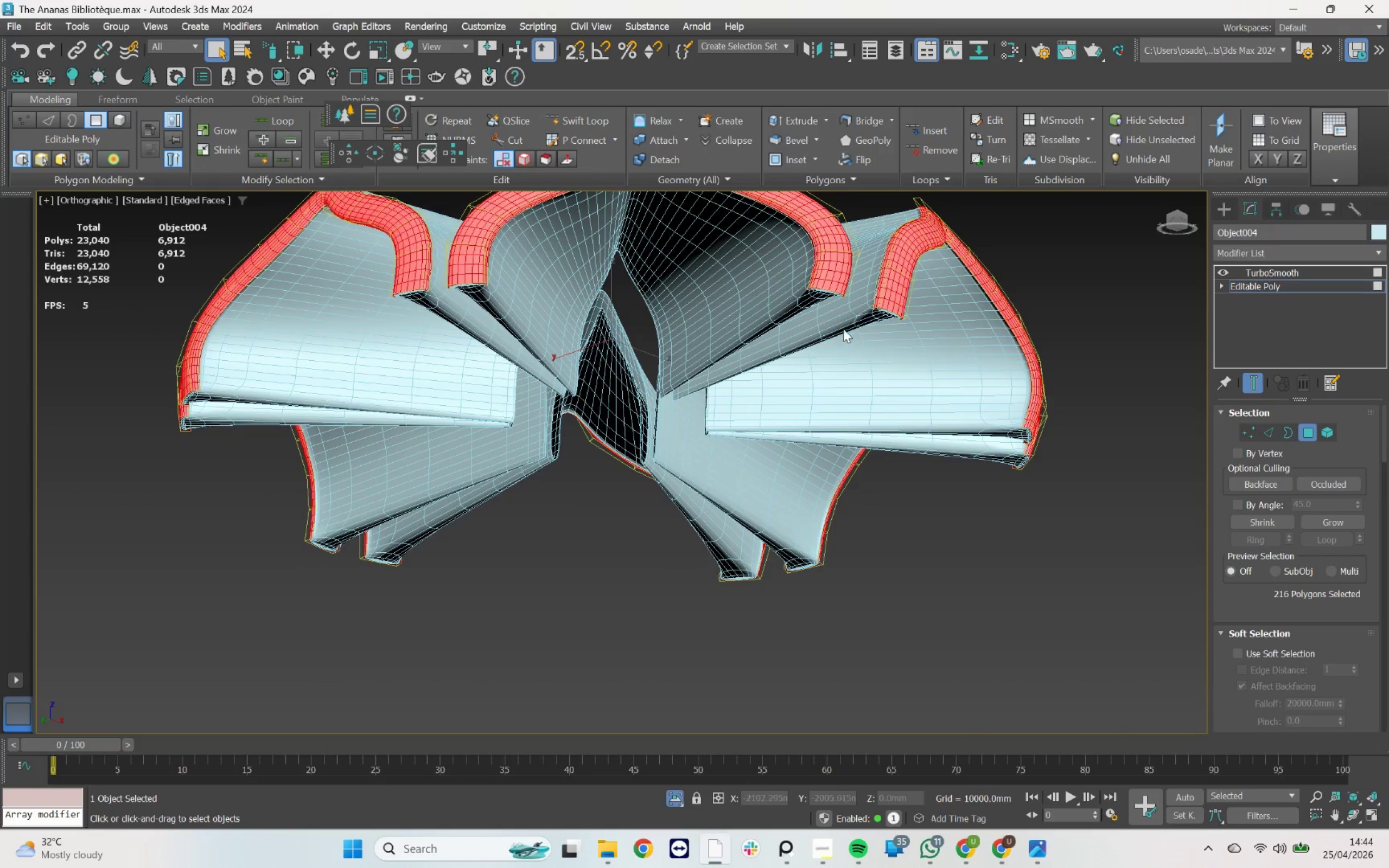 
scroll: coordinate [859, 316], scroll_direction: up, amount: 2.0
 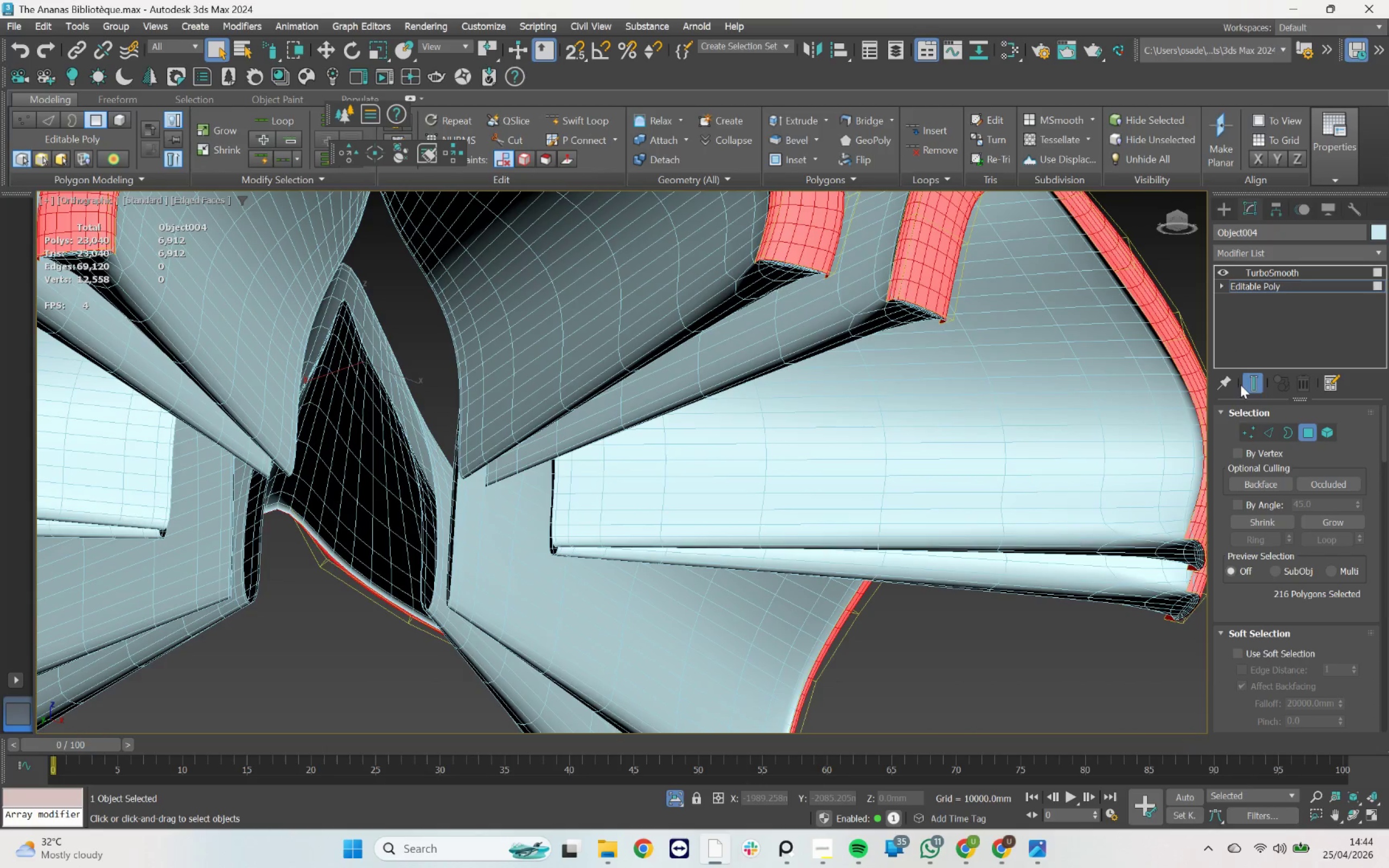 
left_click([1250, 381])
 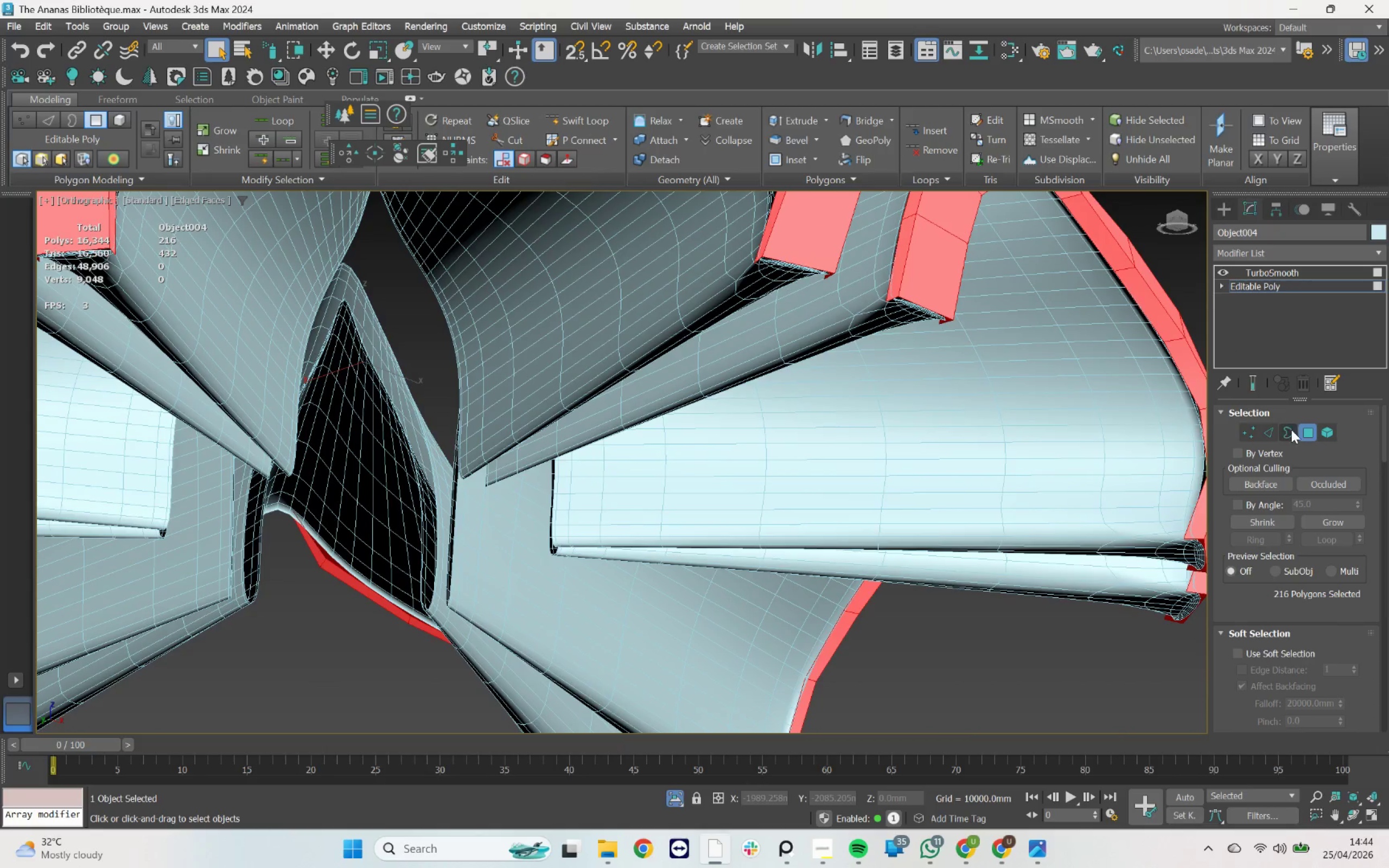 
left_click([1303, 429])
 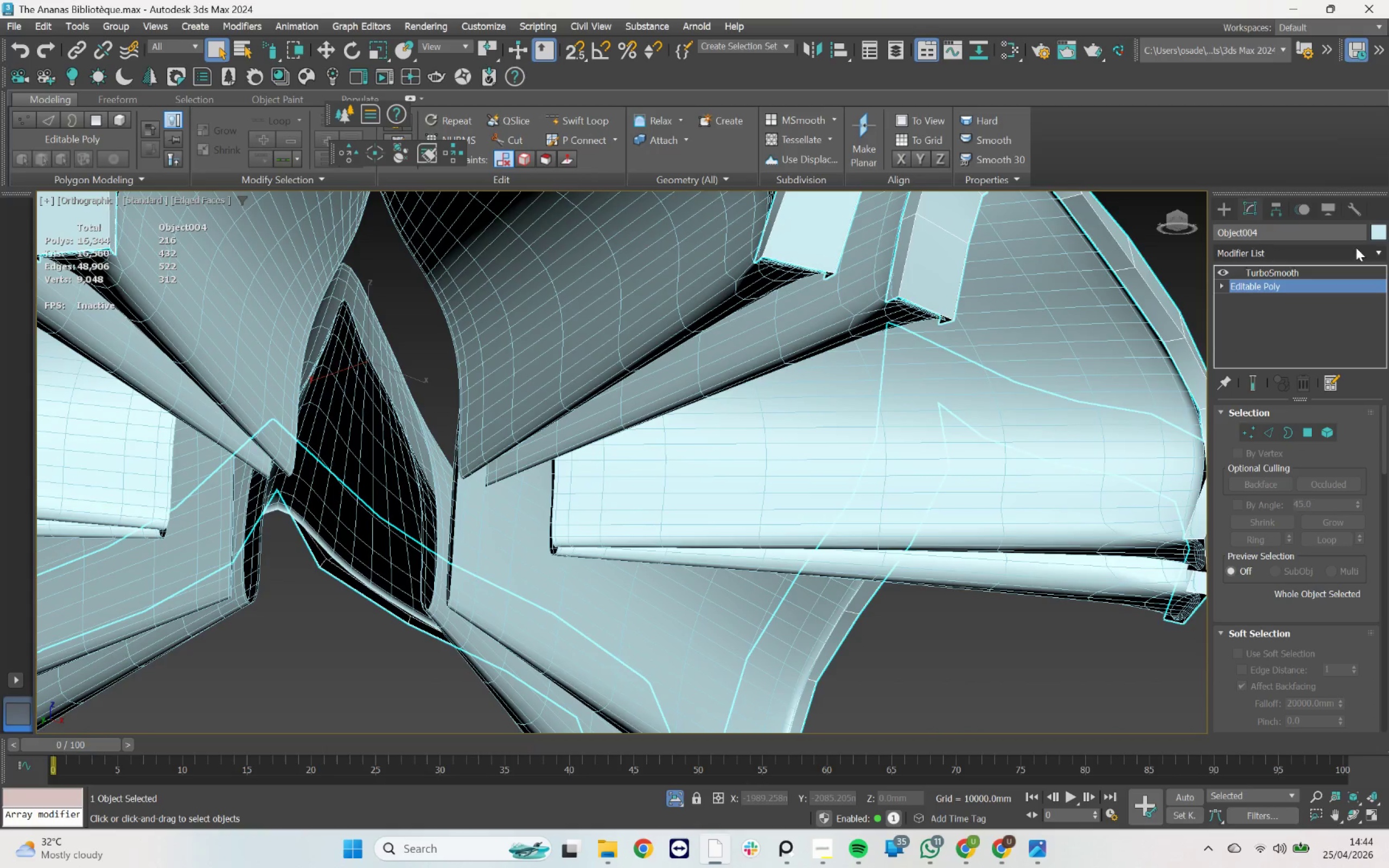 
left_click([1375, 231])
 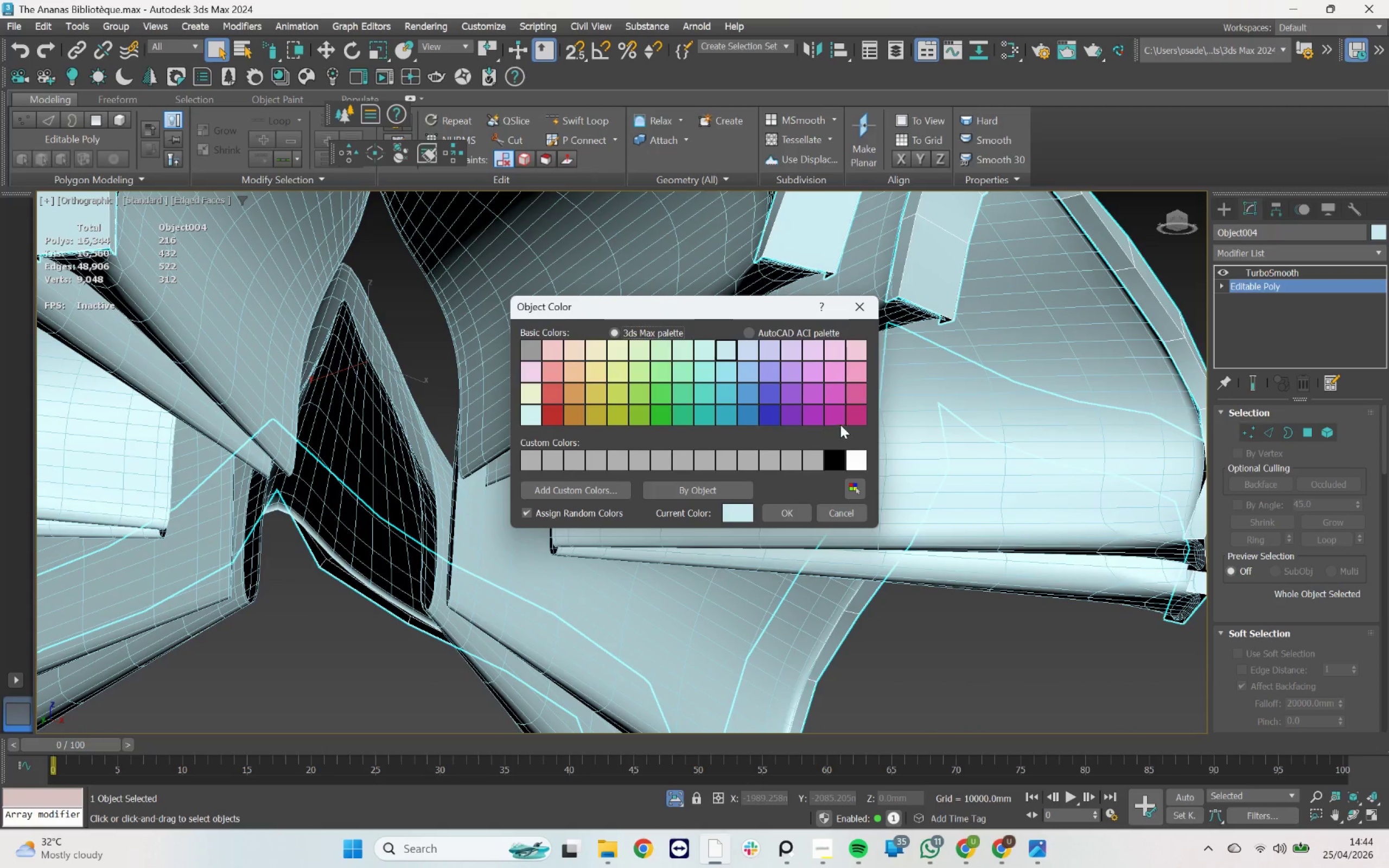 
left_click([849, 419])
 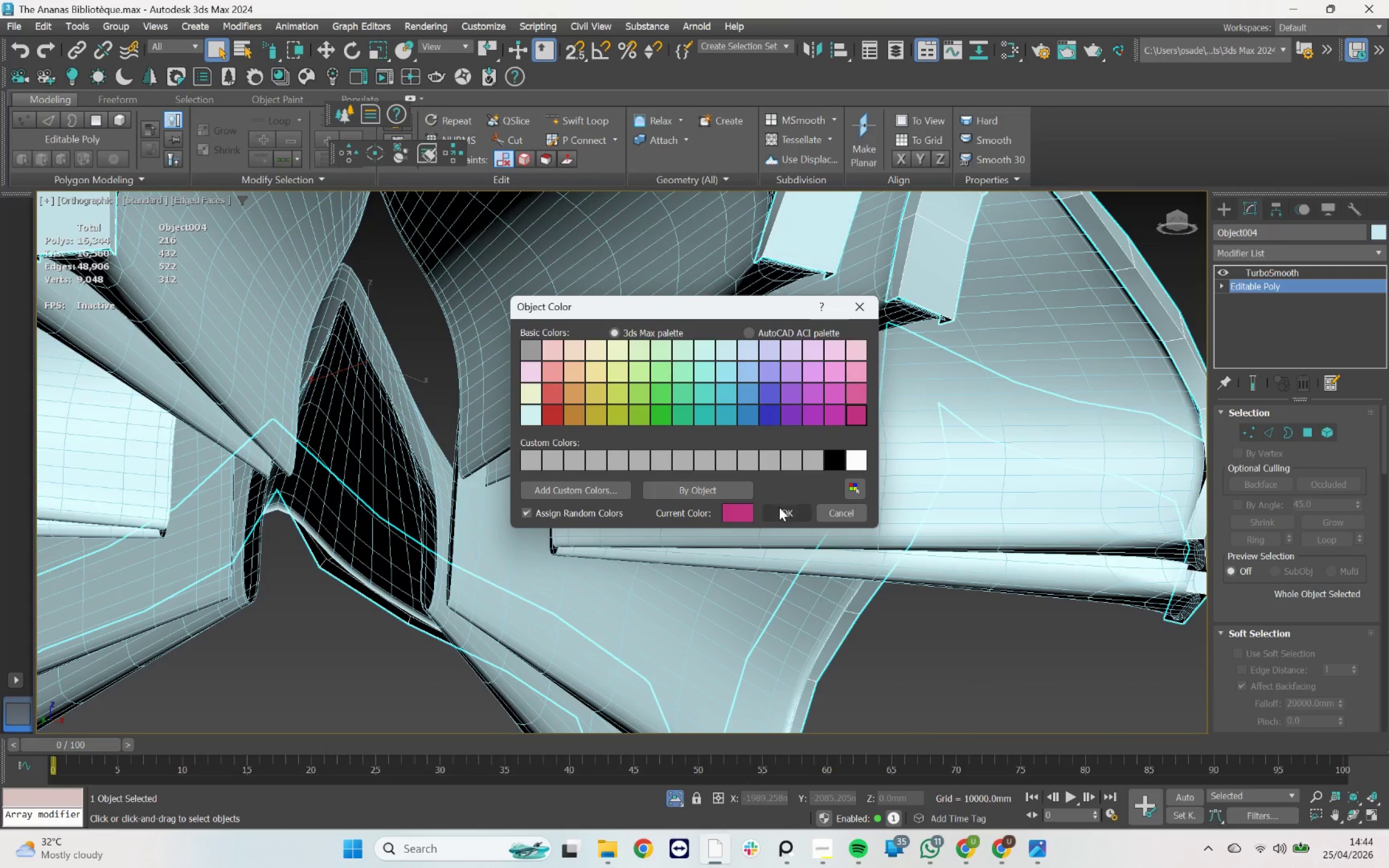 
left_click([779, 508])
 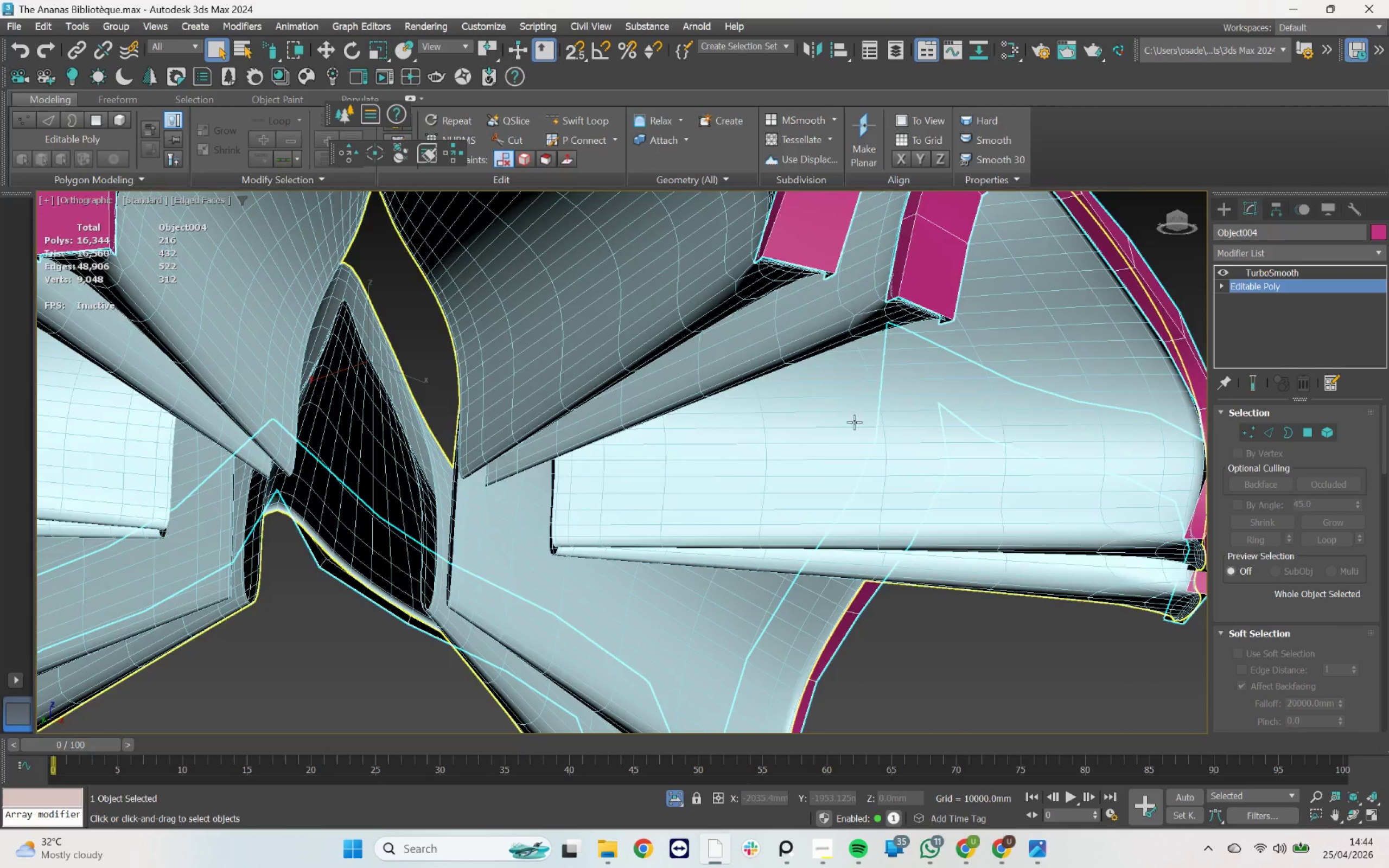 
scroll: coordinate [857, 418], scroll_direction: down, amount: 4.0
 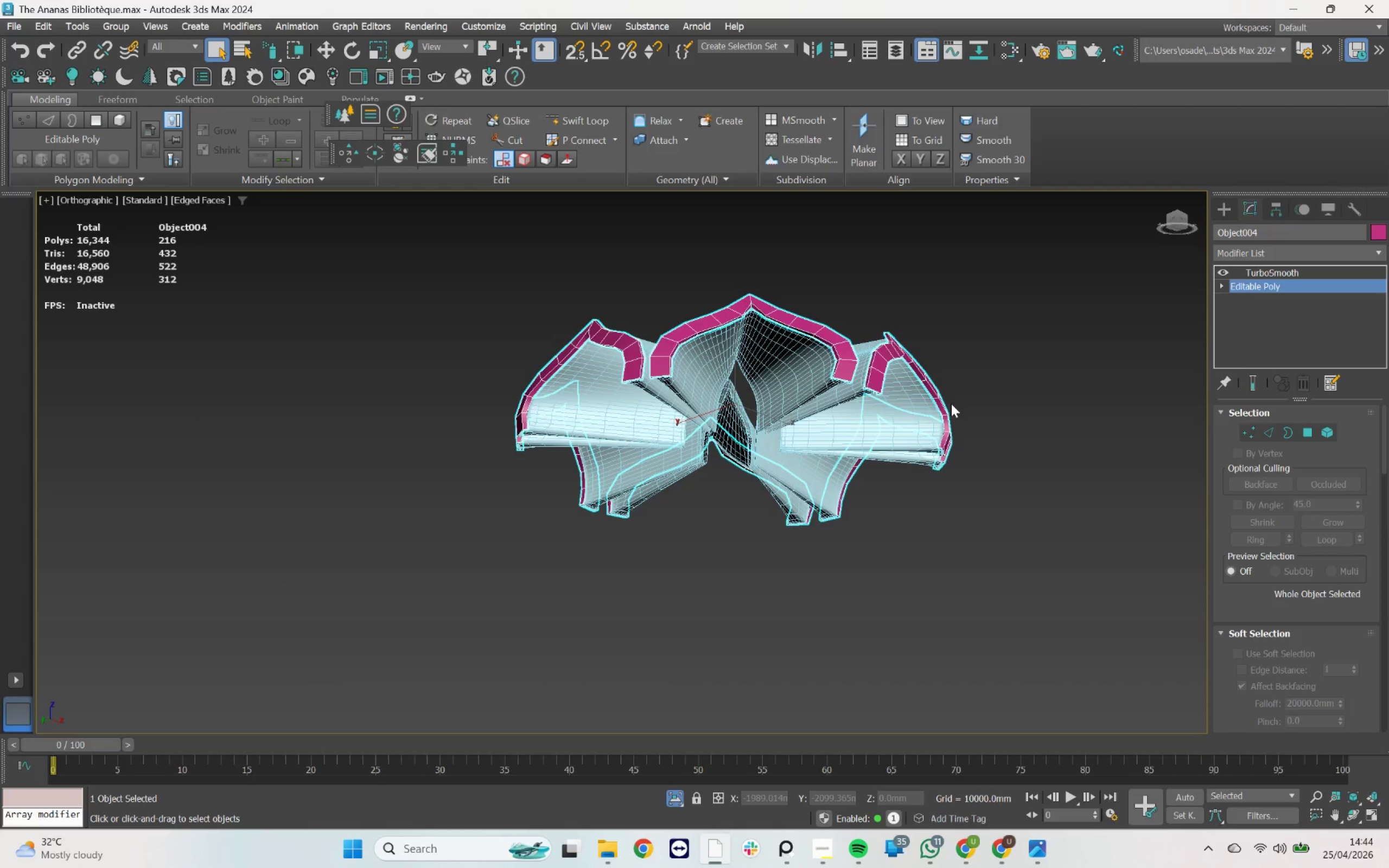 
hold_key(key=AltLeft, duration=0.44)
 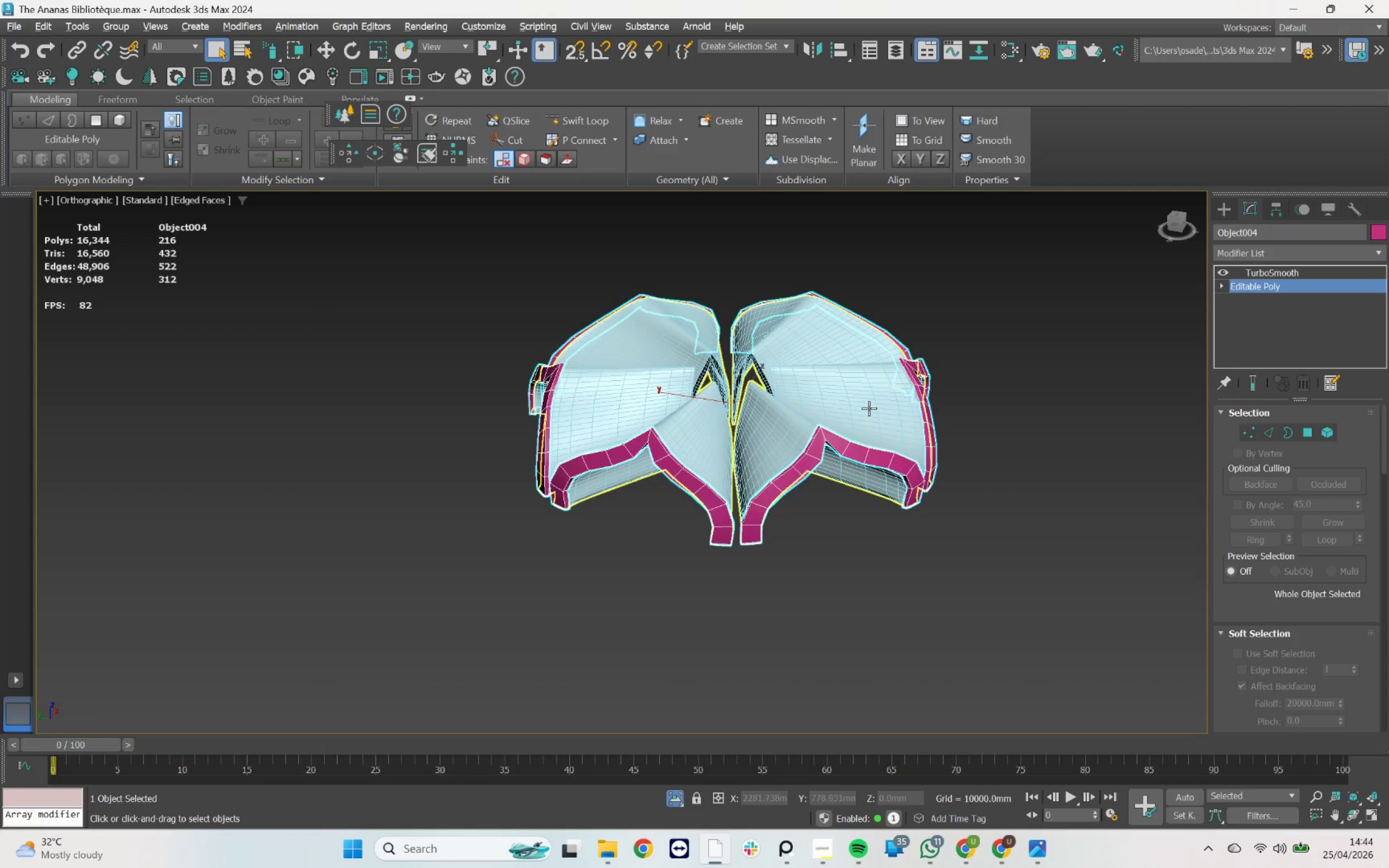 
left_click([869, 408])
 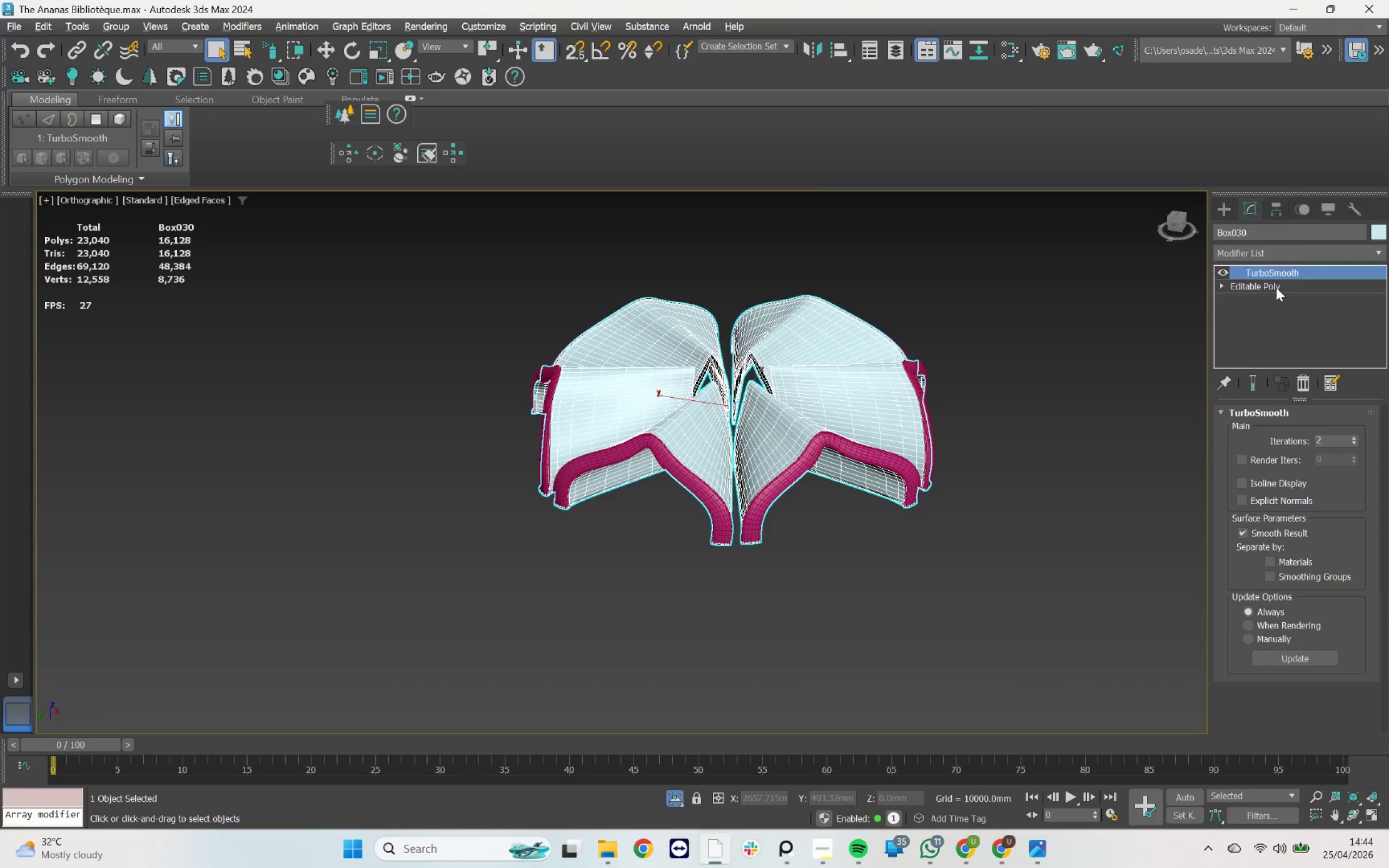 
hold_key(key=AltLeft, duration=0.97)
 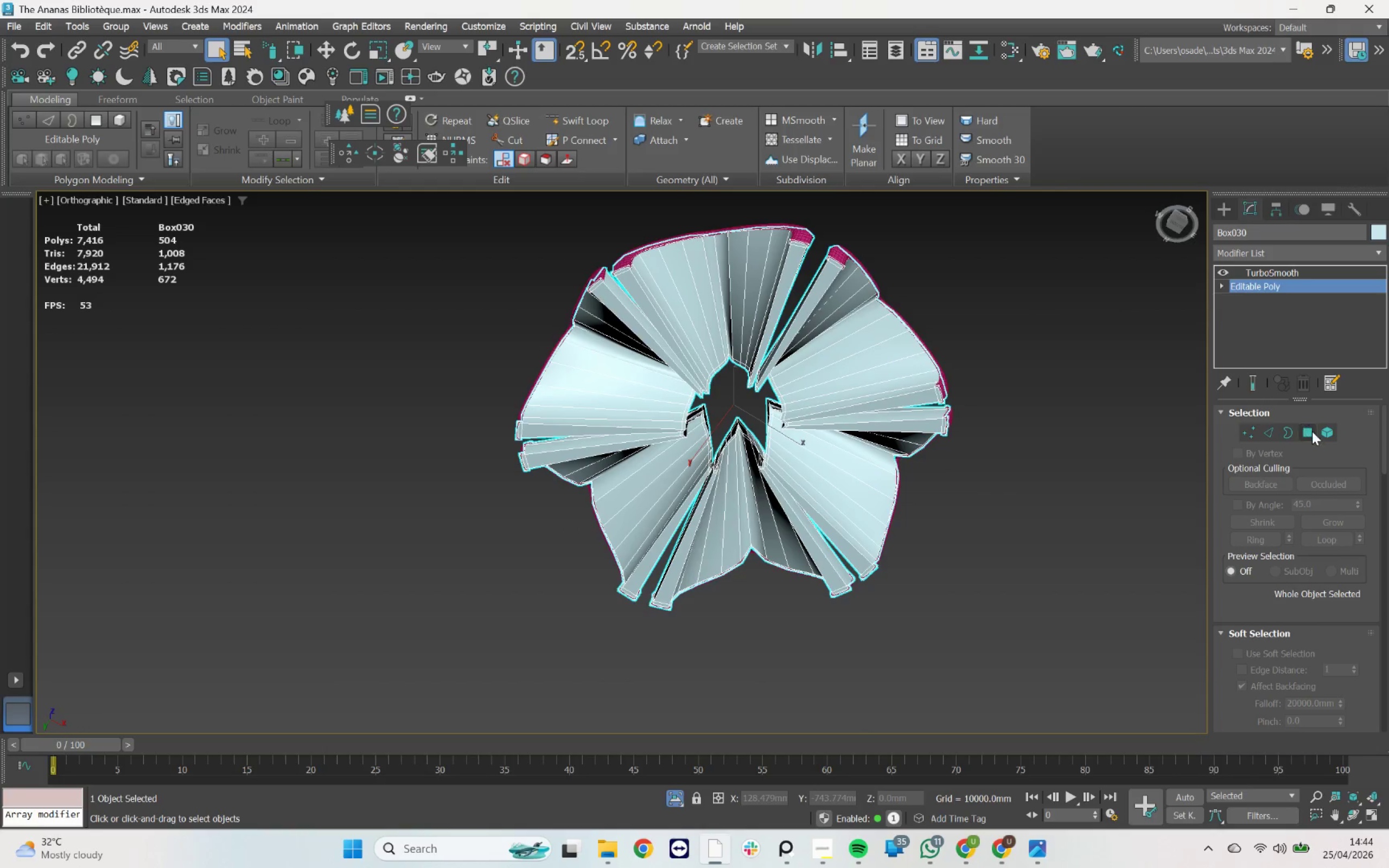 
left_click([1311, 432])
 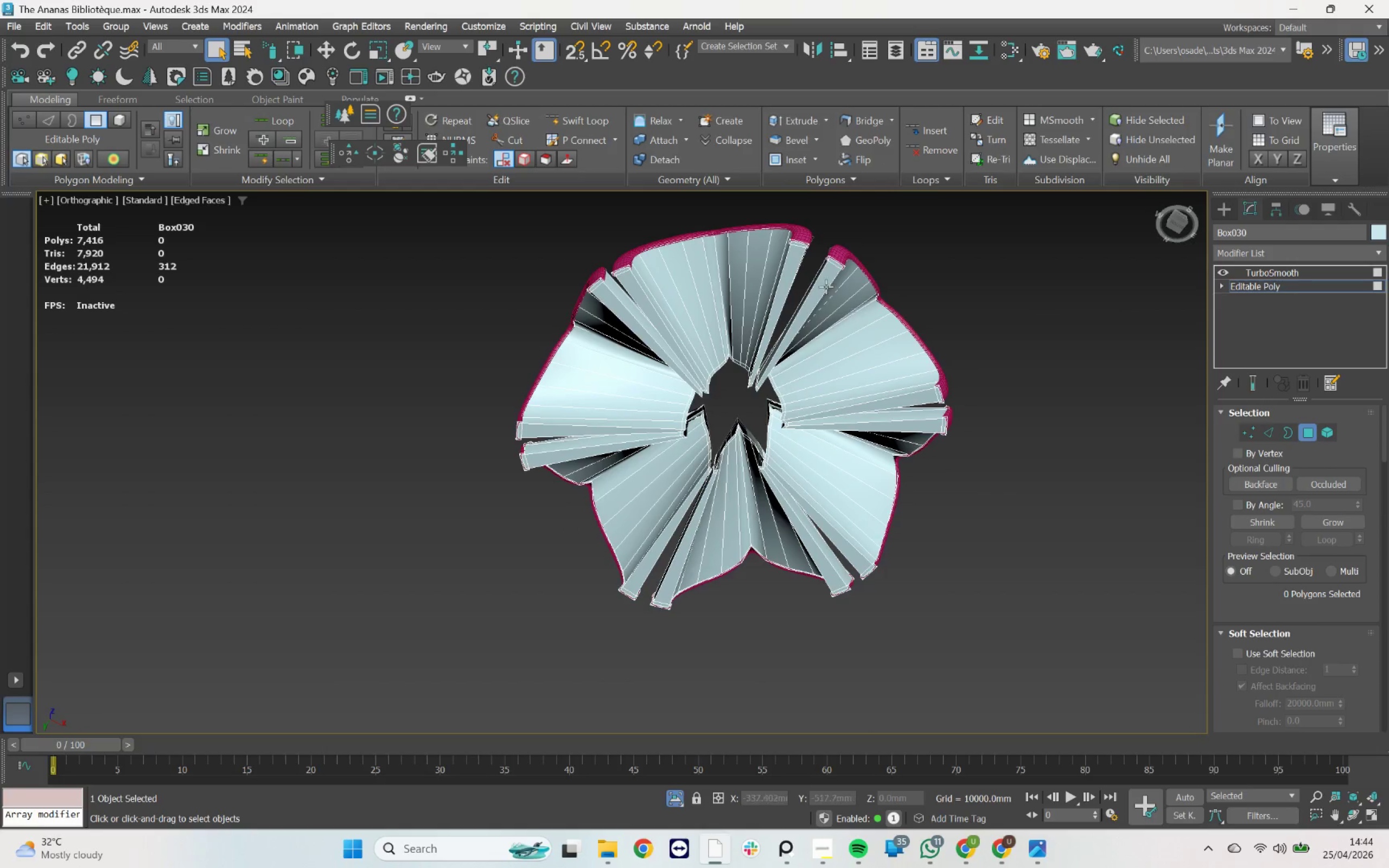 
scroll: coordinate [821, 283], scroll_direction: up, amount: 1.0
 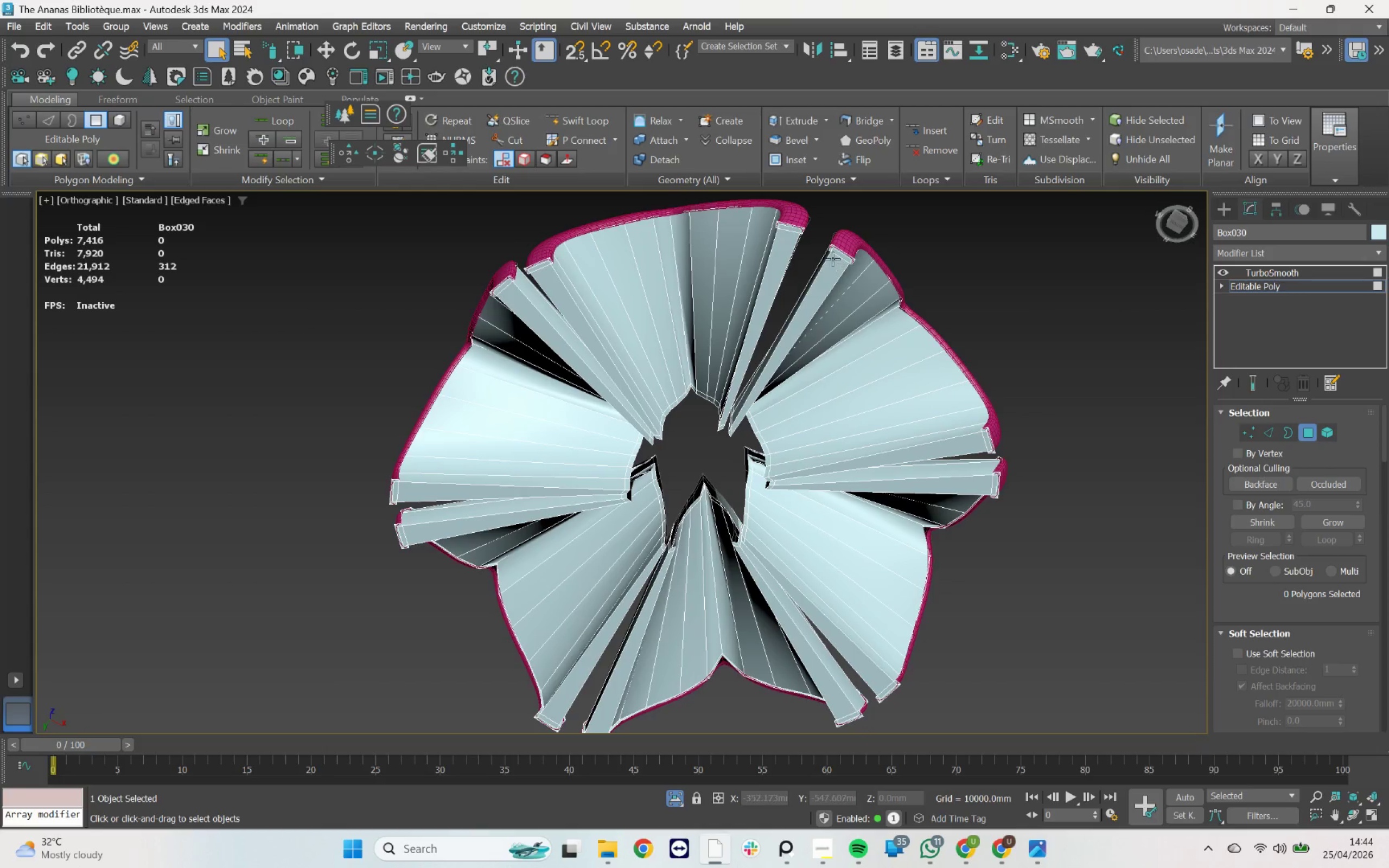 
left_click([832, 266])
 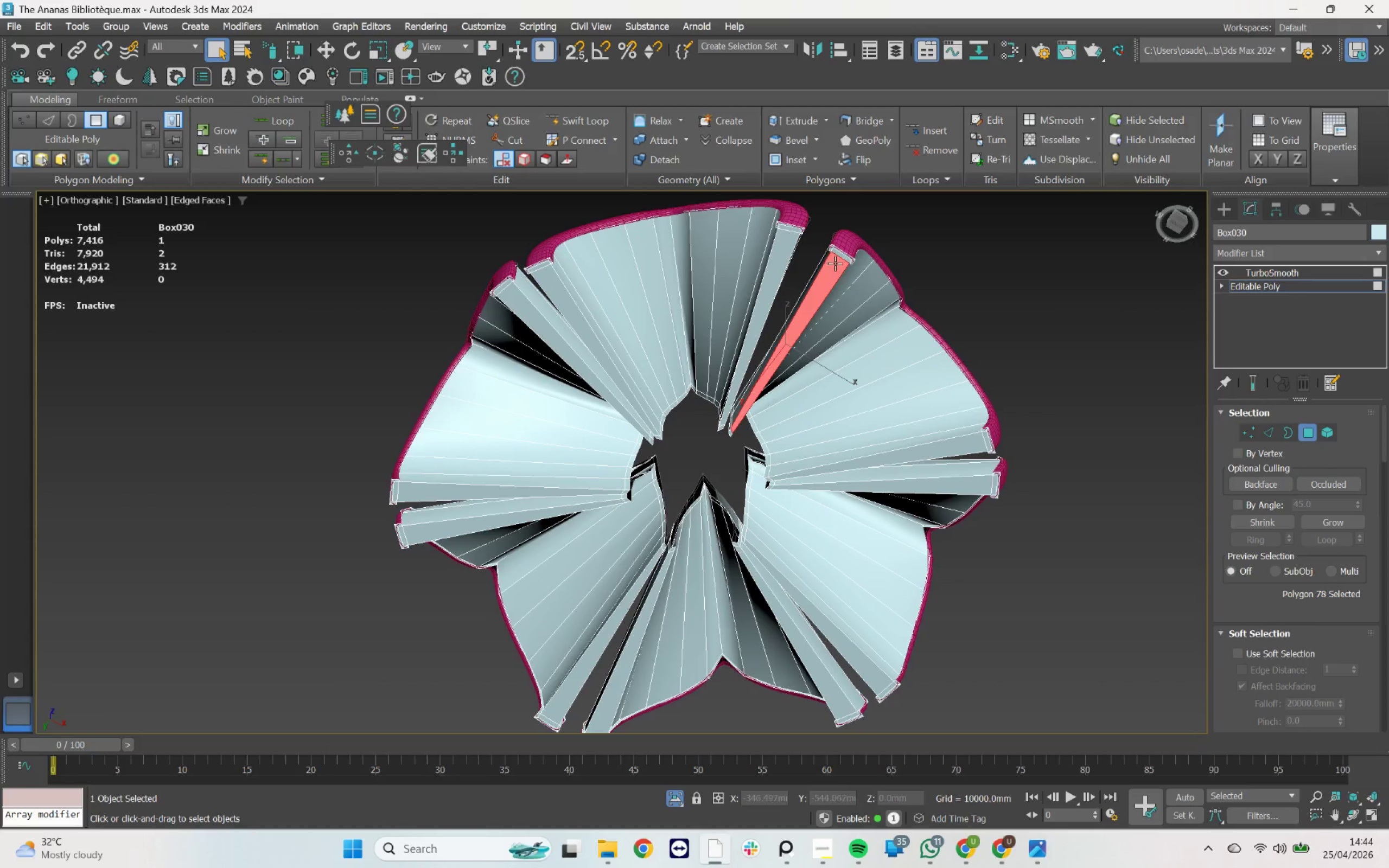 
hold_key(key=ShiftLeft, duration=1.0)
left_click([843, 256])
 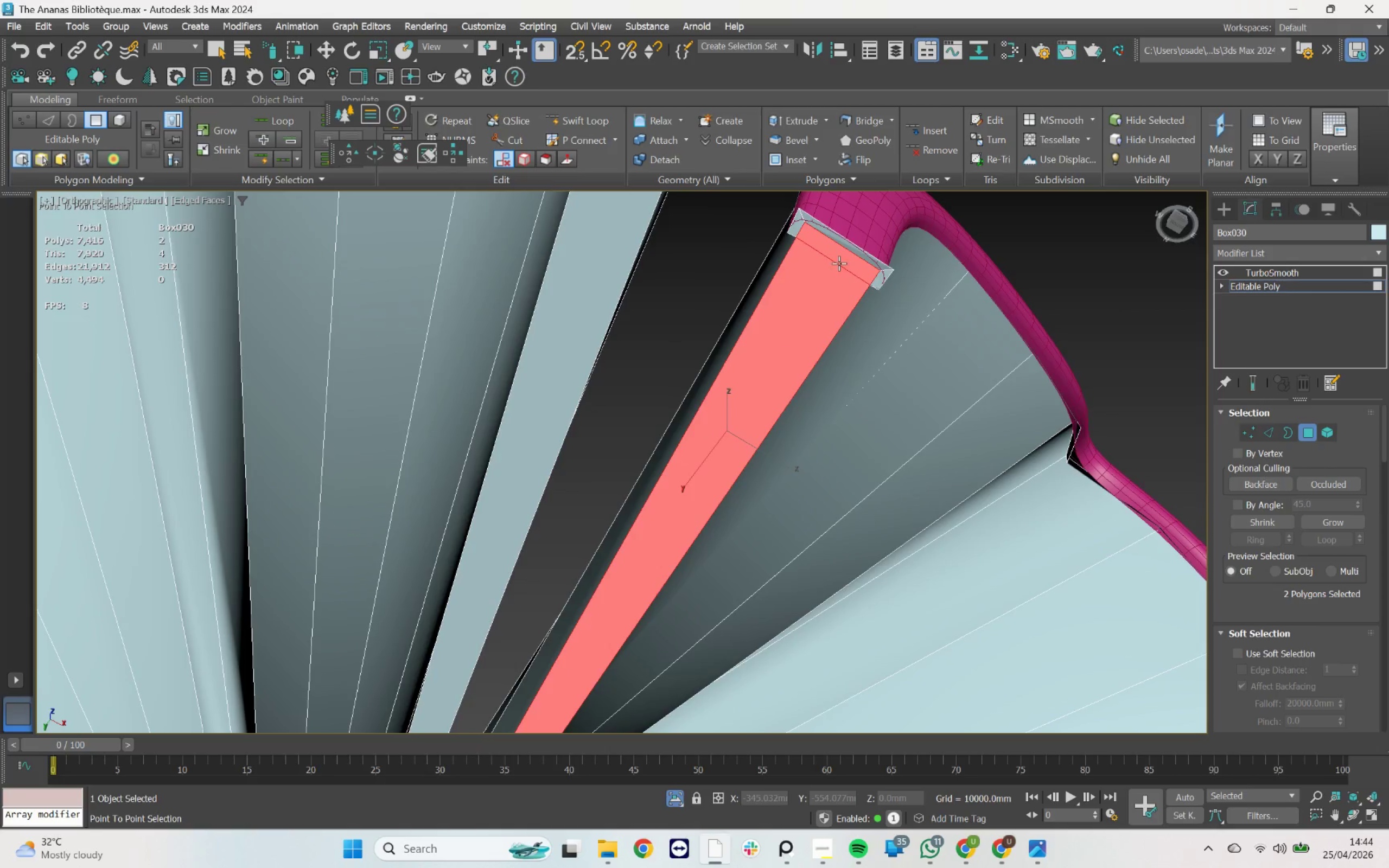 
scroll: coordinate [843, 256], scroll_direction: up, amount: 4.0
 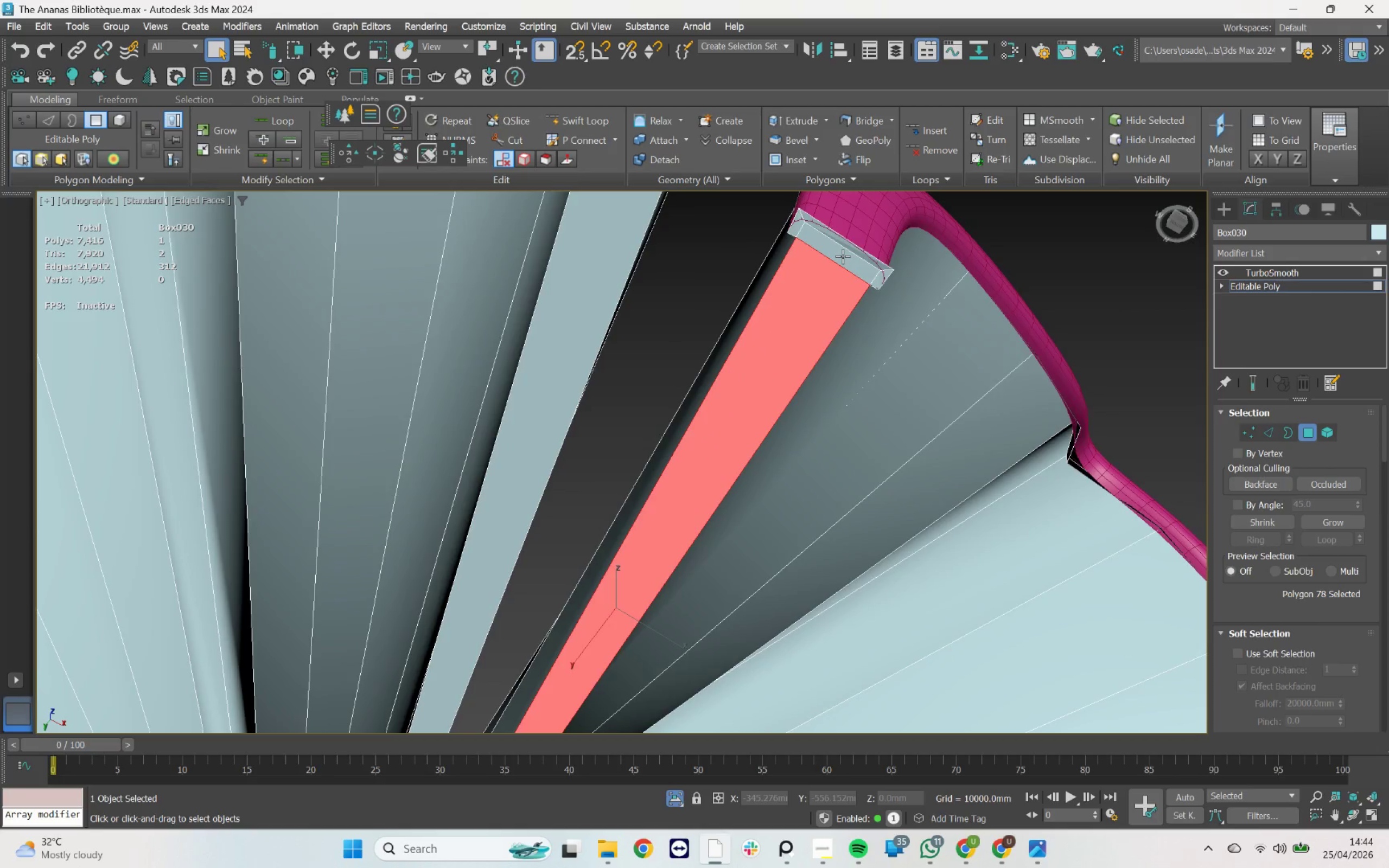 
scroll: coordinate [853, 254], scroll_direction: down, amount: 4.0
 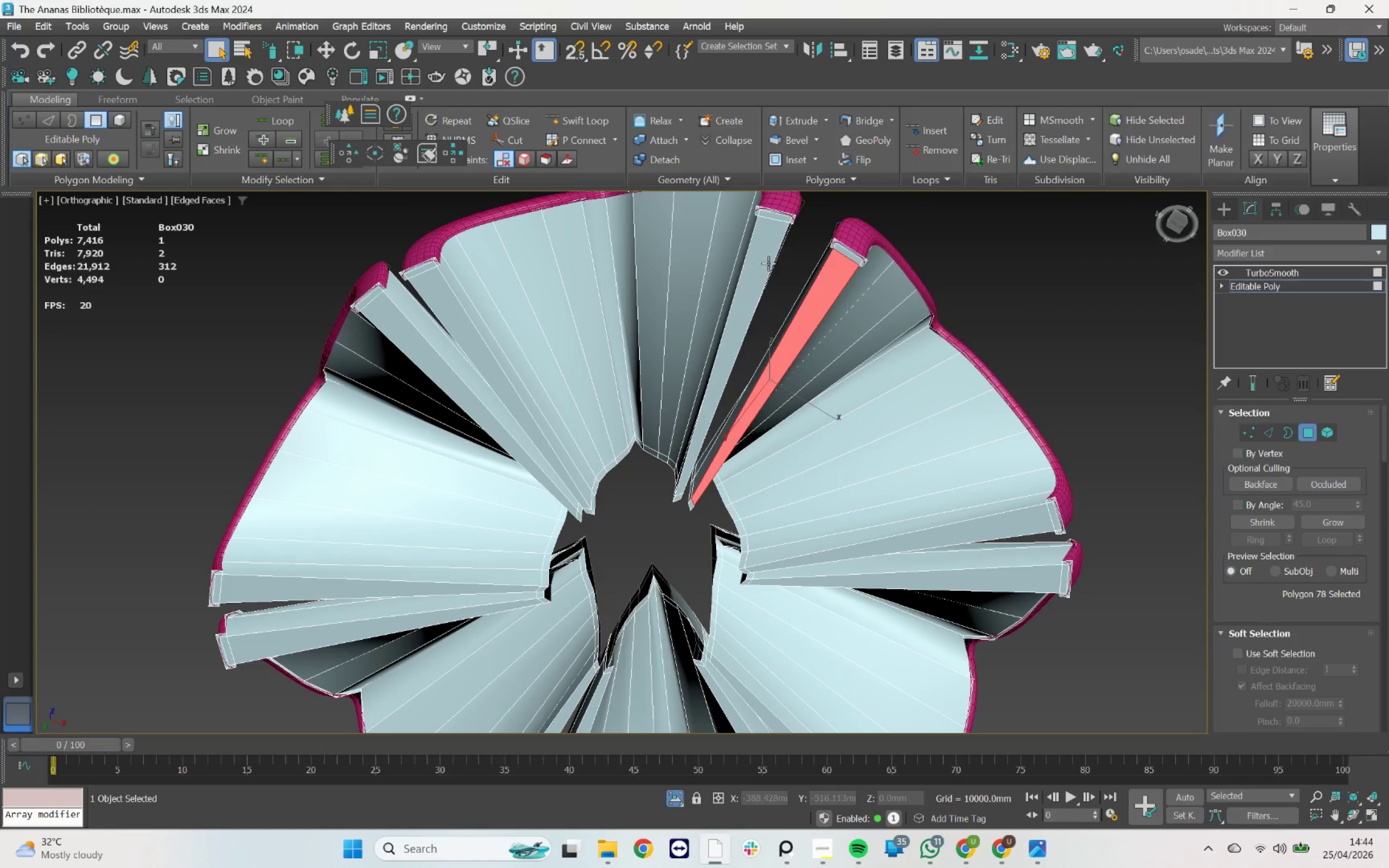 
hold_key(key=ShiftLeft, duration=1.06)
left_click([779, 215])
 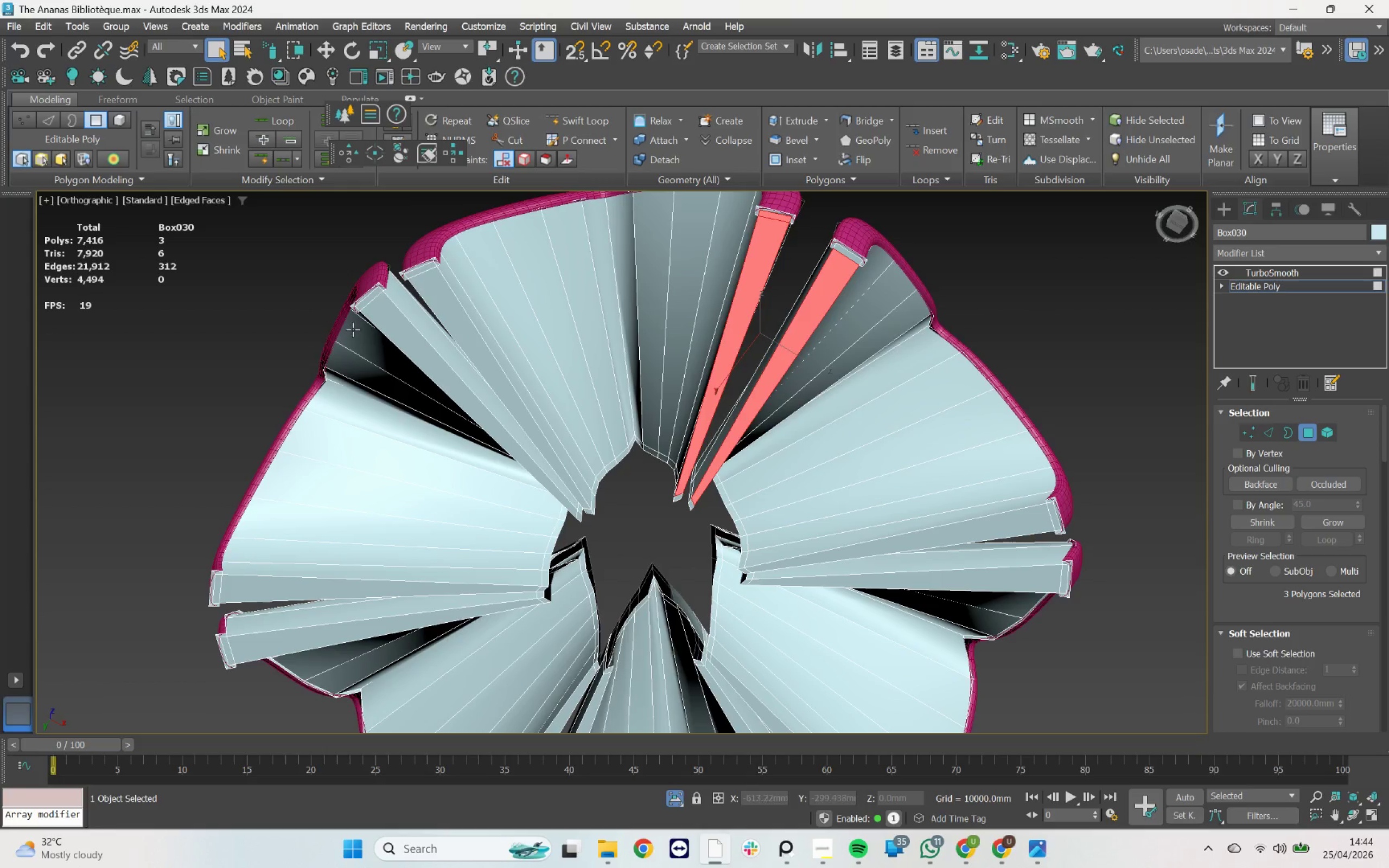 
hold_key(key=ShiftLeft, duration=1.25)
left_click([390, 315])
 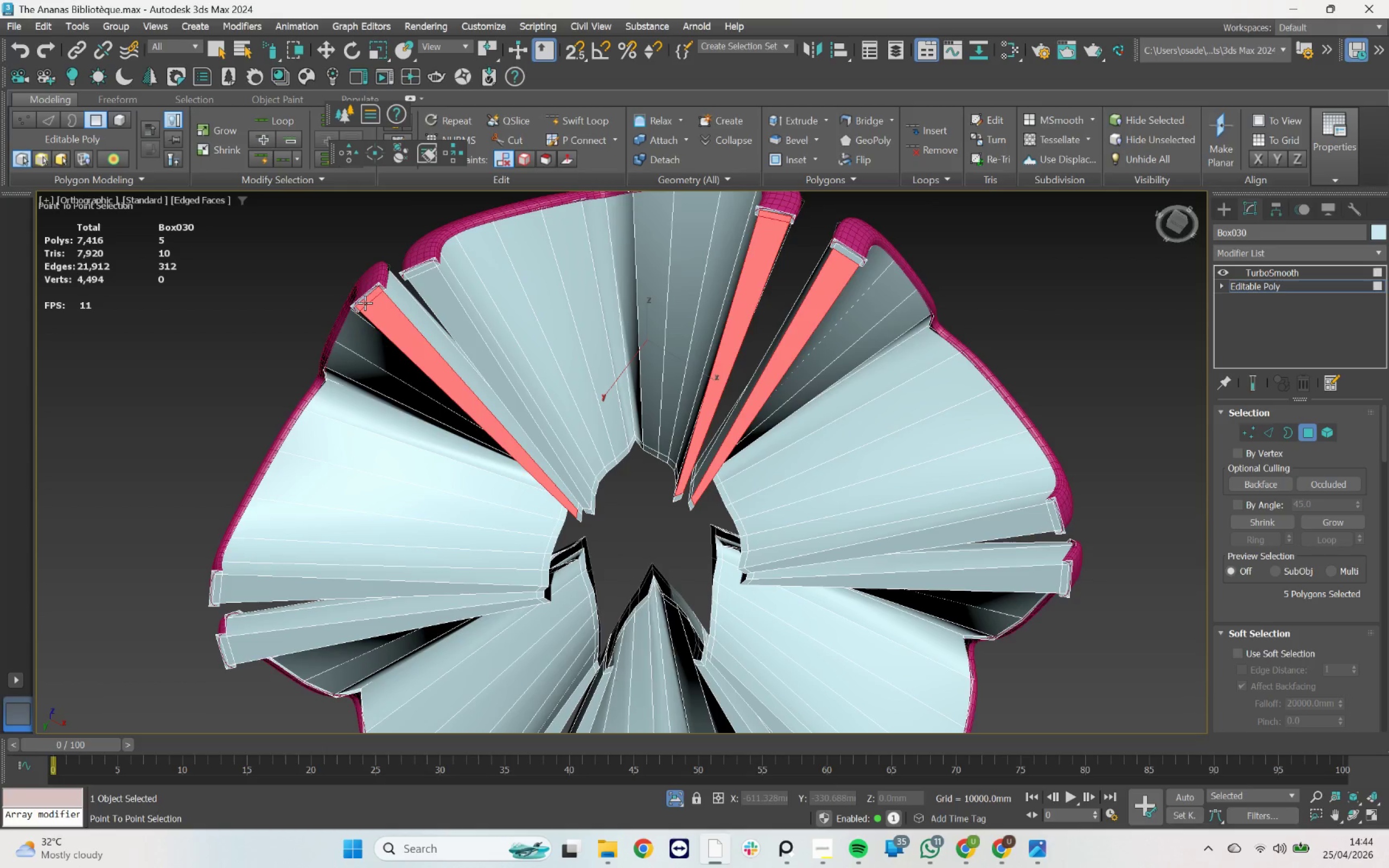 
left_click([365, 303])
 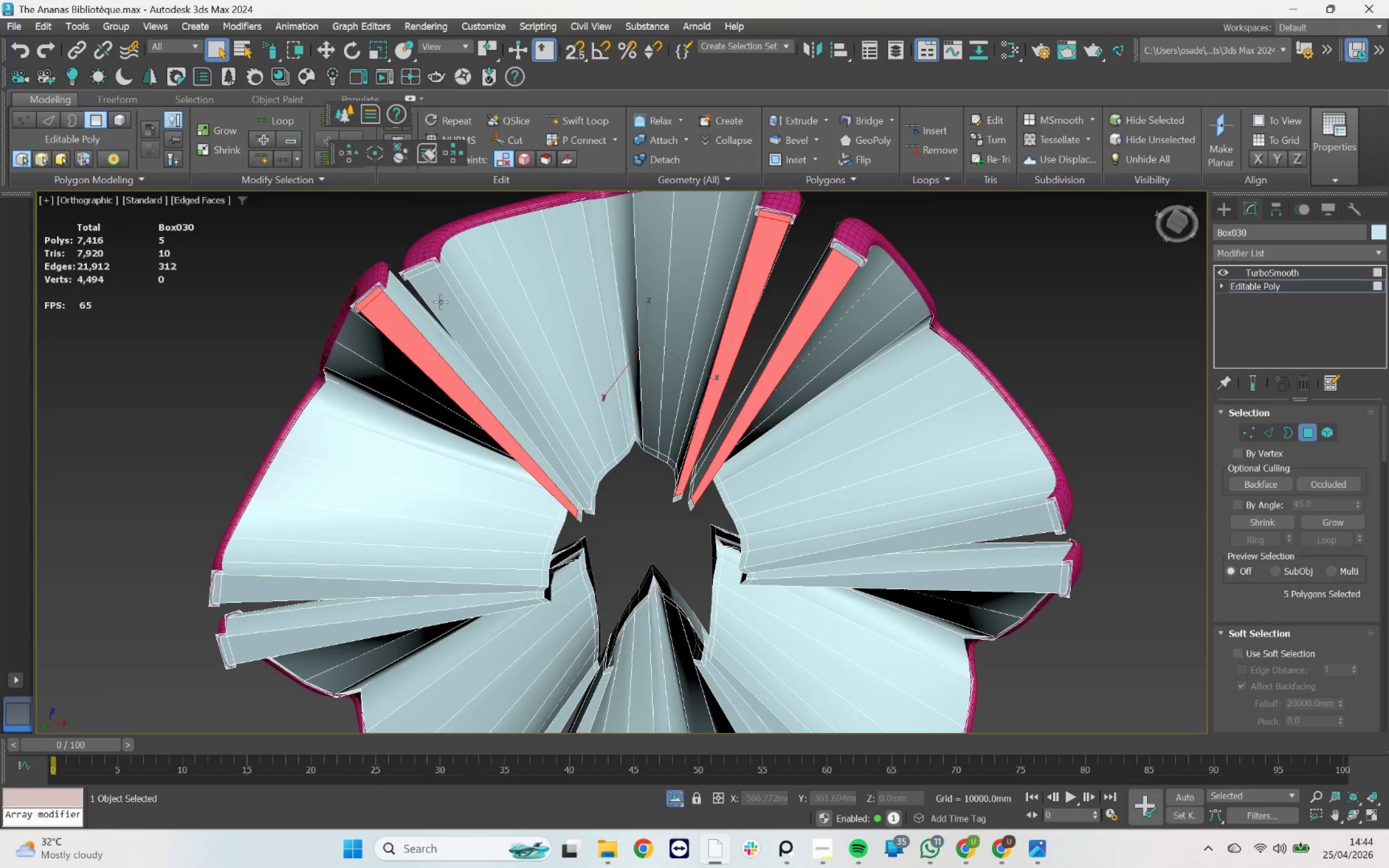 
hold_key(key=ShiftLeft, duration=1.0)
left_click([439, 300])
 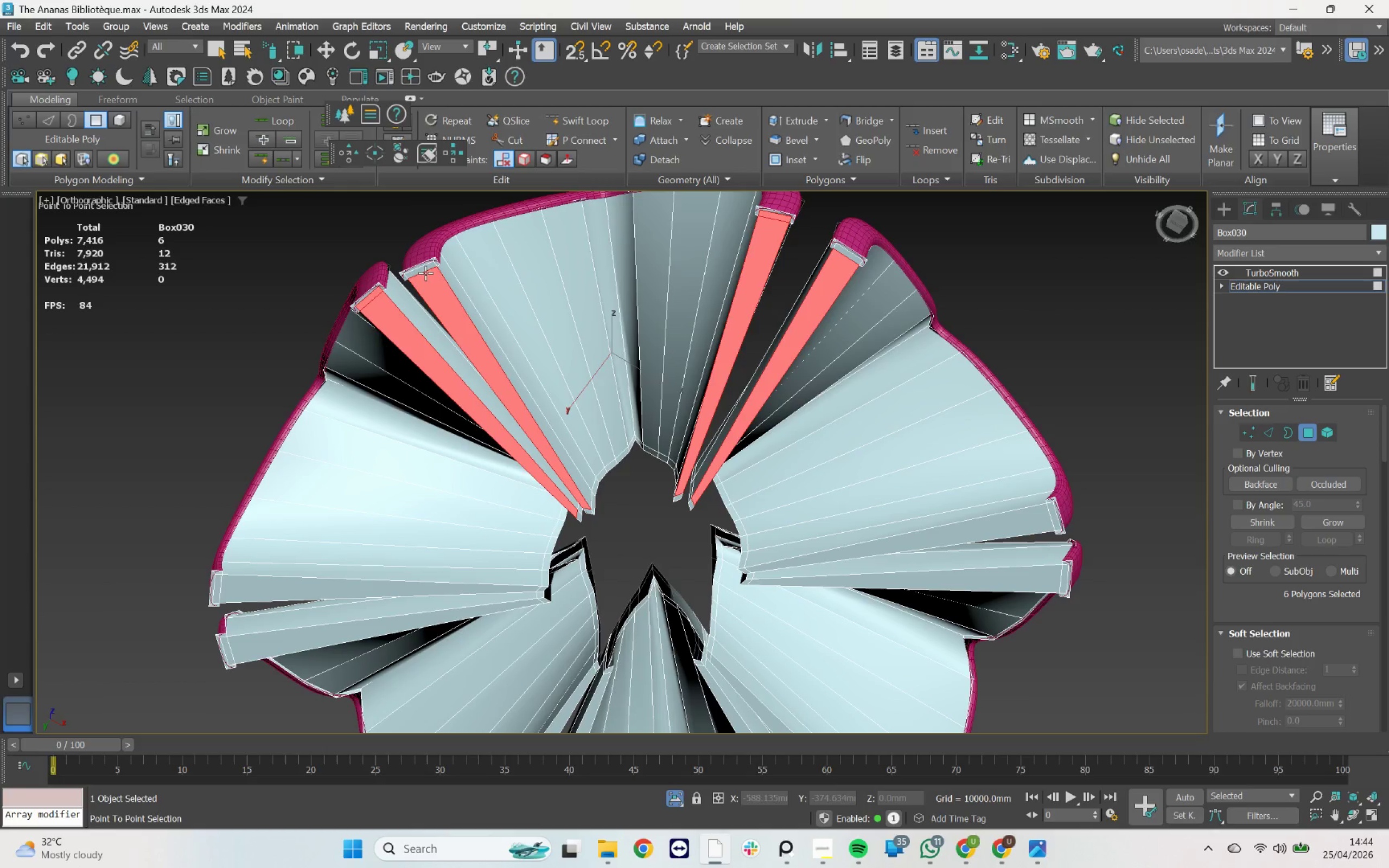 
left_click([424, 270])
 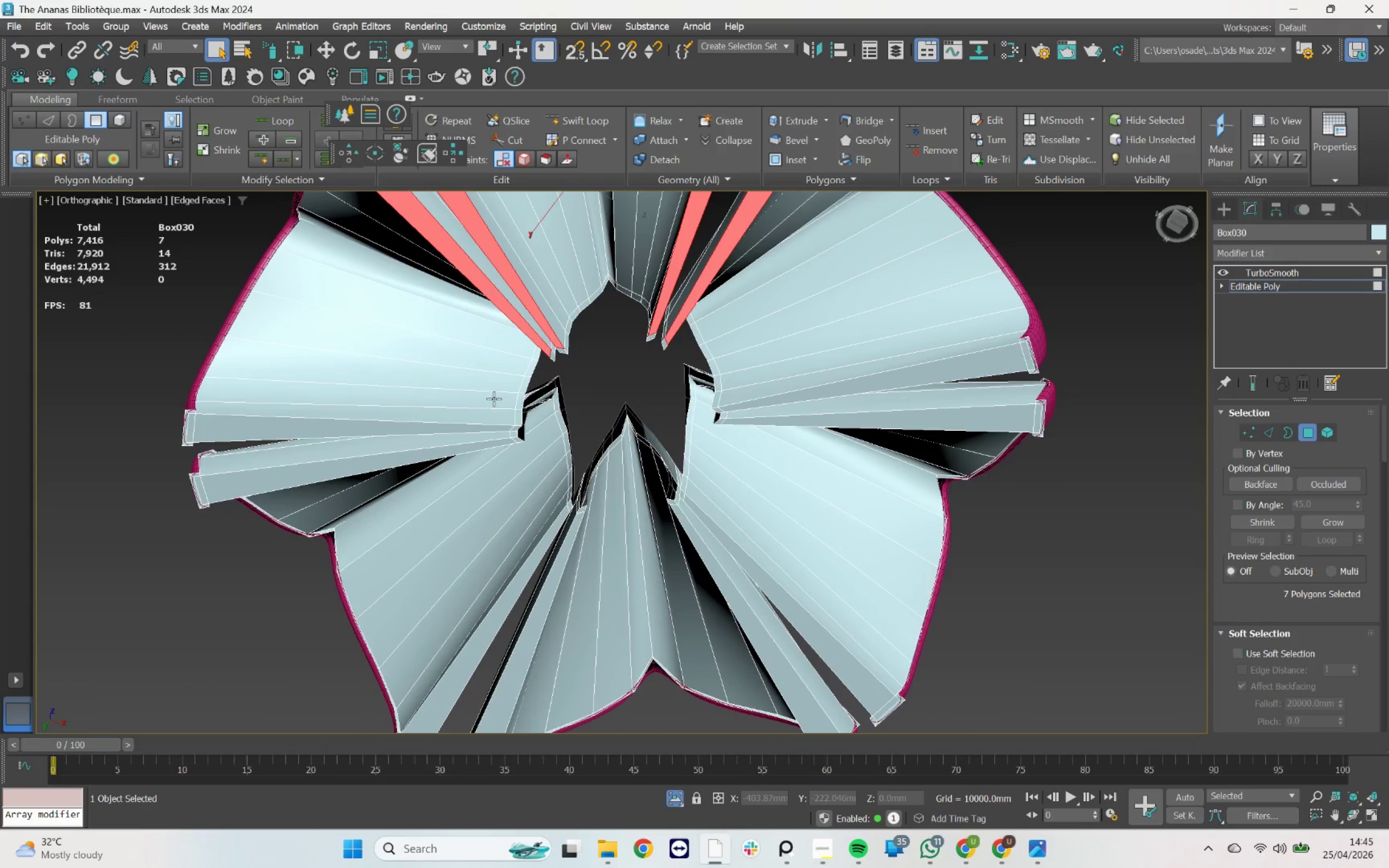 
hold_key(key=ShiftLeft, duration=2.61)
left_click([219, 432])
 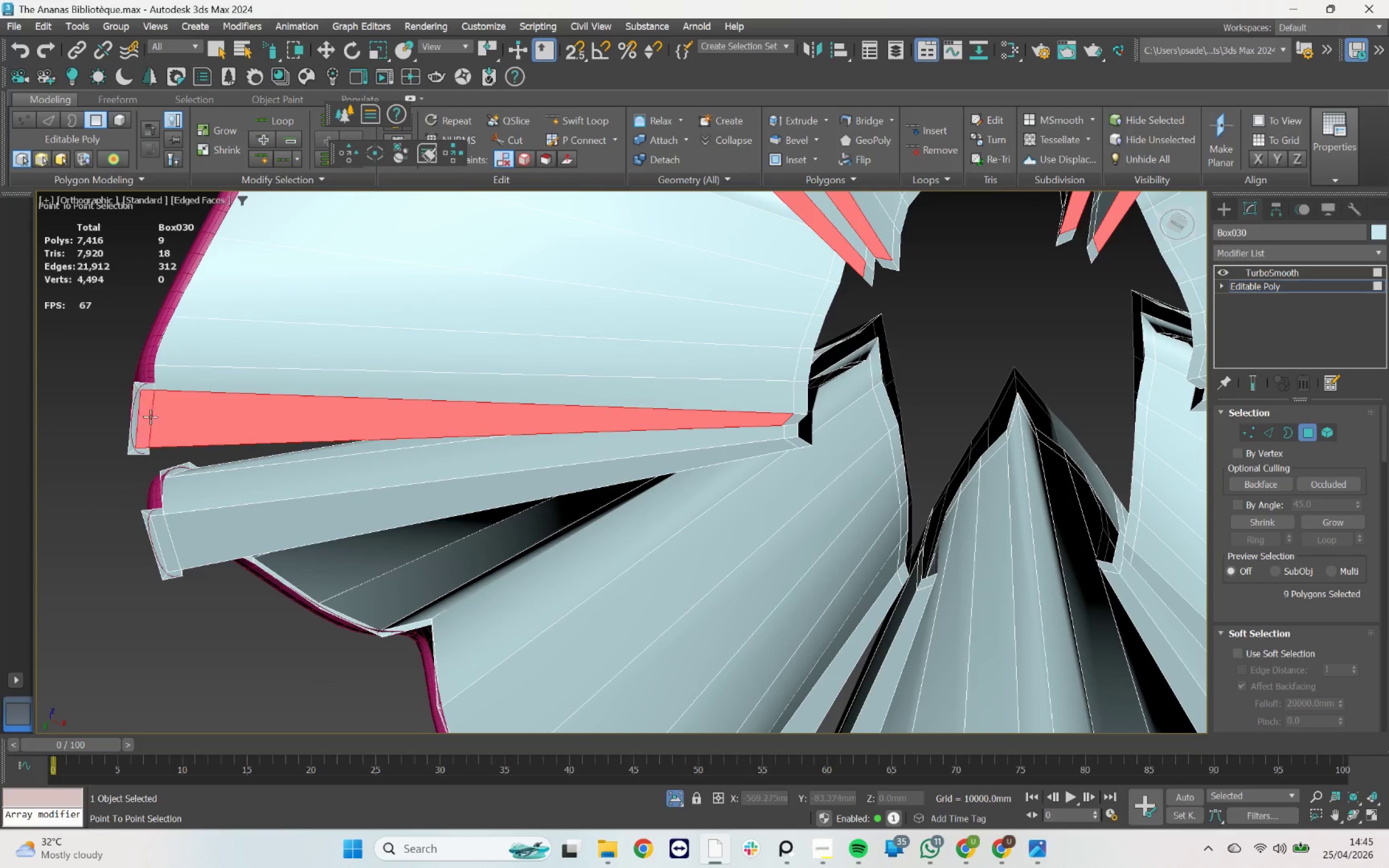 
scroll: coordinate [237, 437], scroll_direction: up, amount: 2.0
 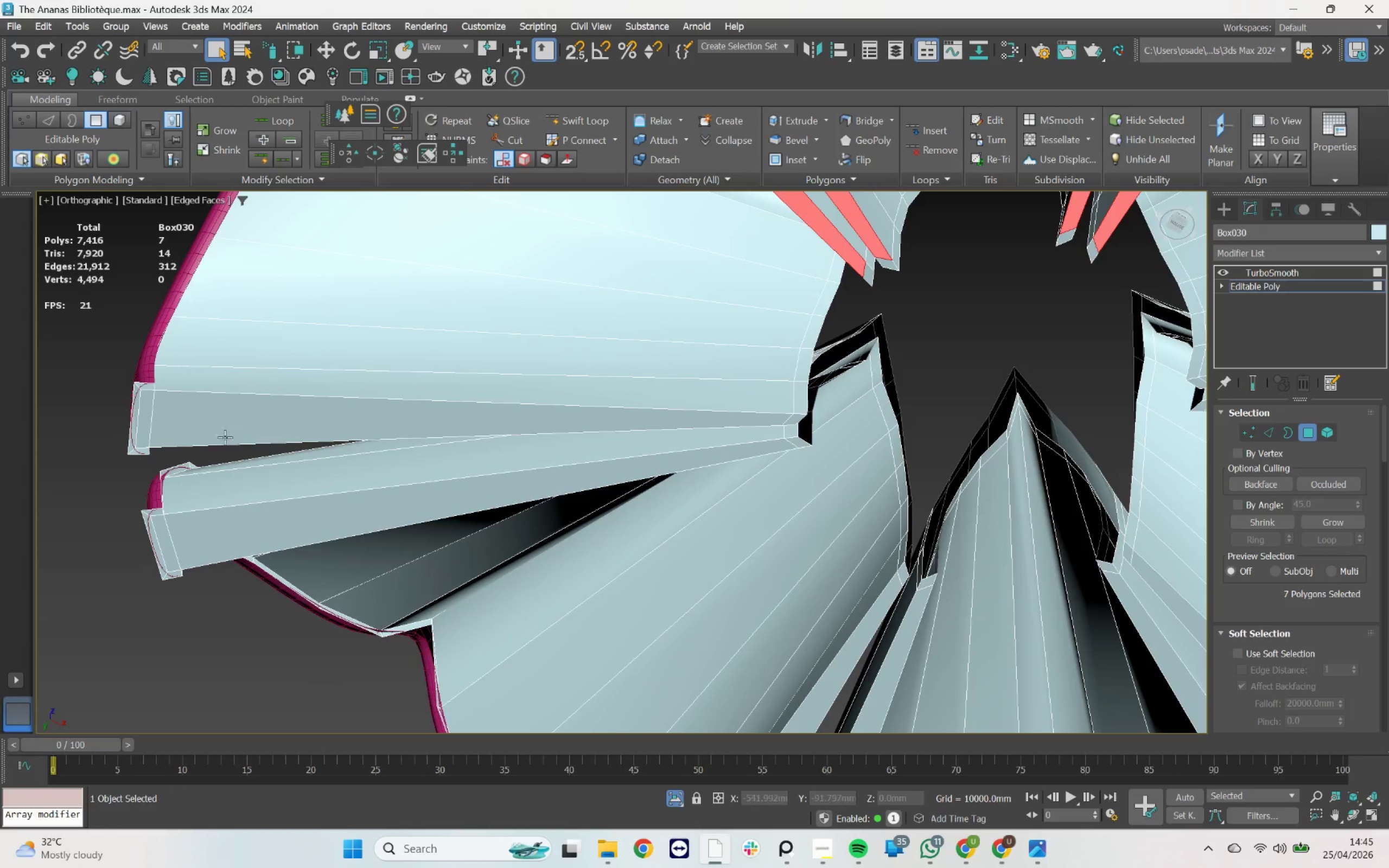 
left_click([149, 415])
 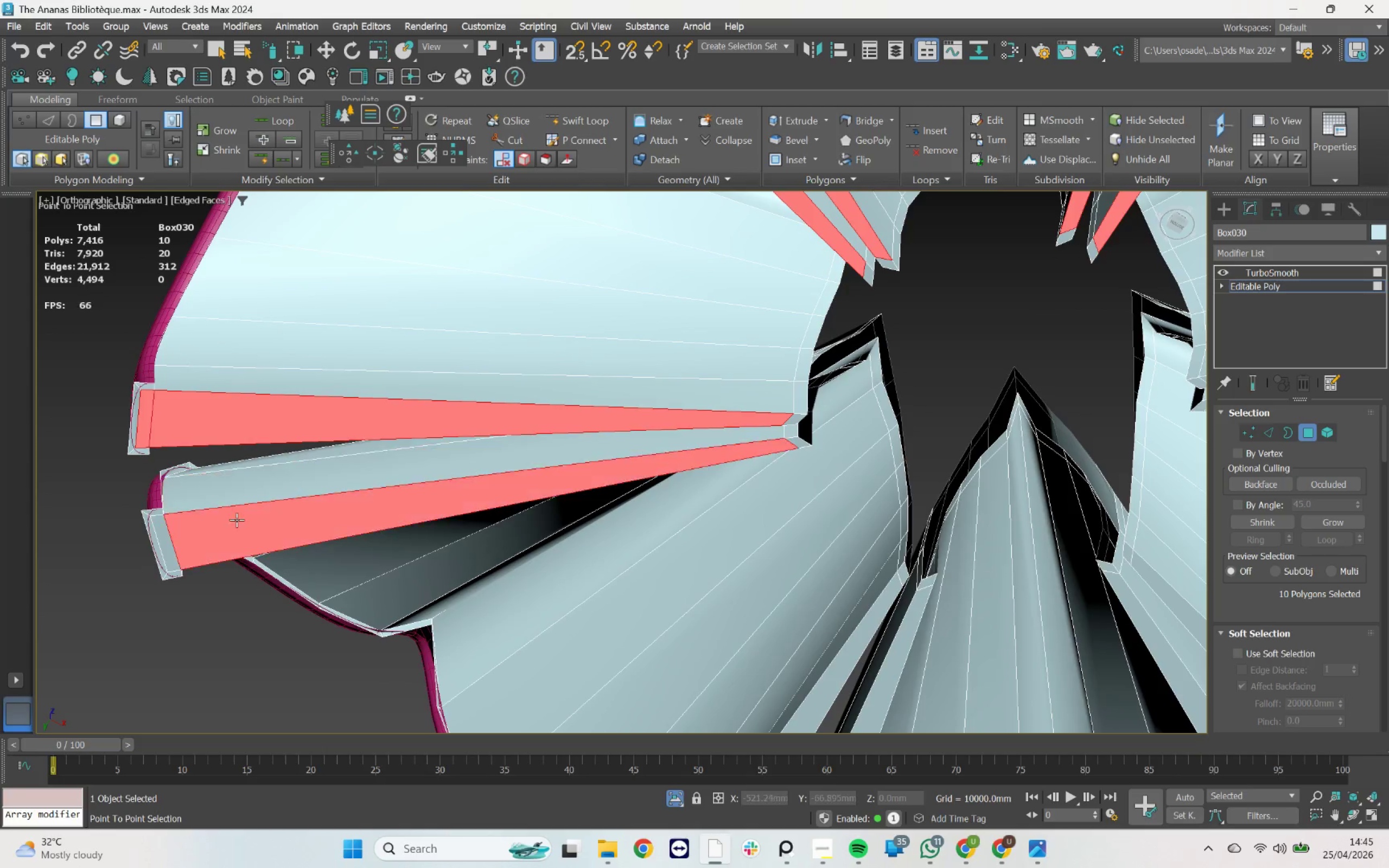 
left_click([237, 521])
 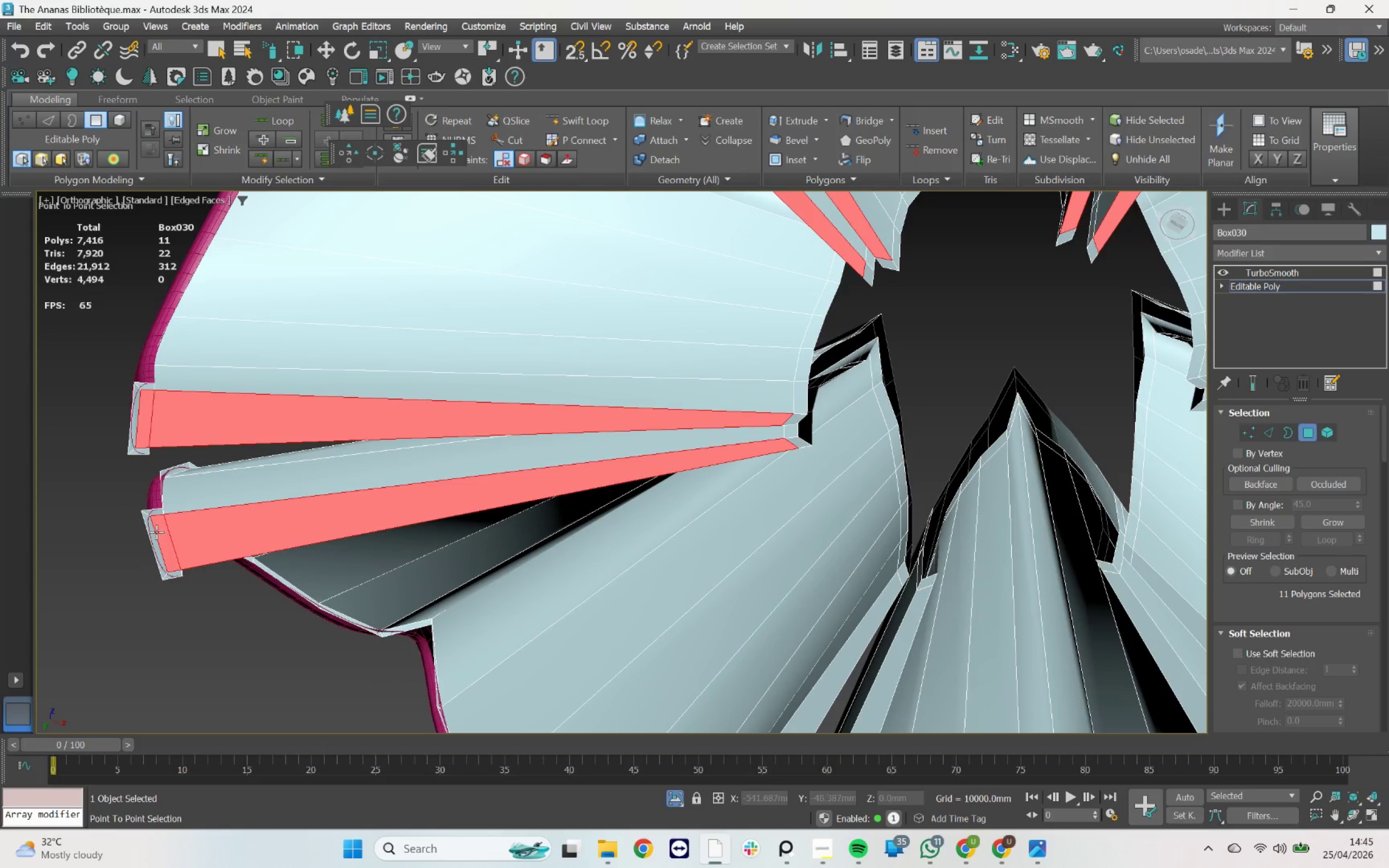 
left_click([158, 529])
 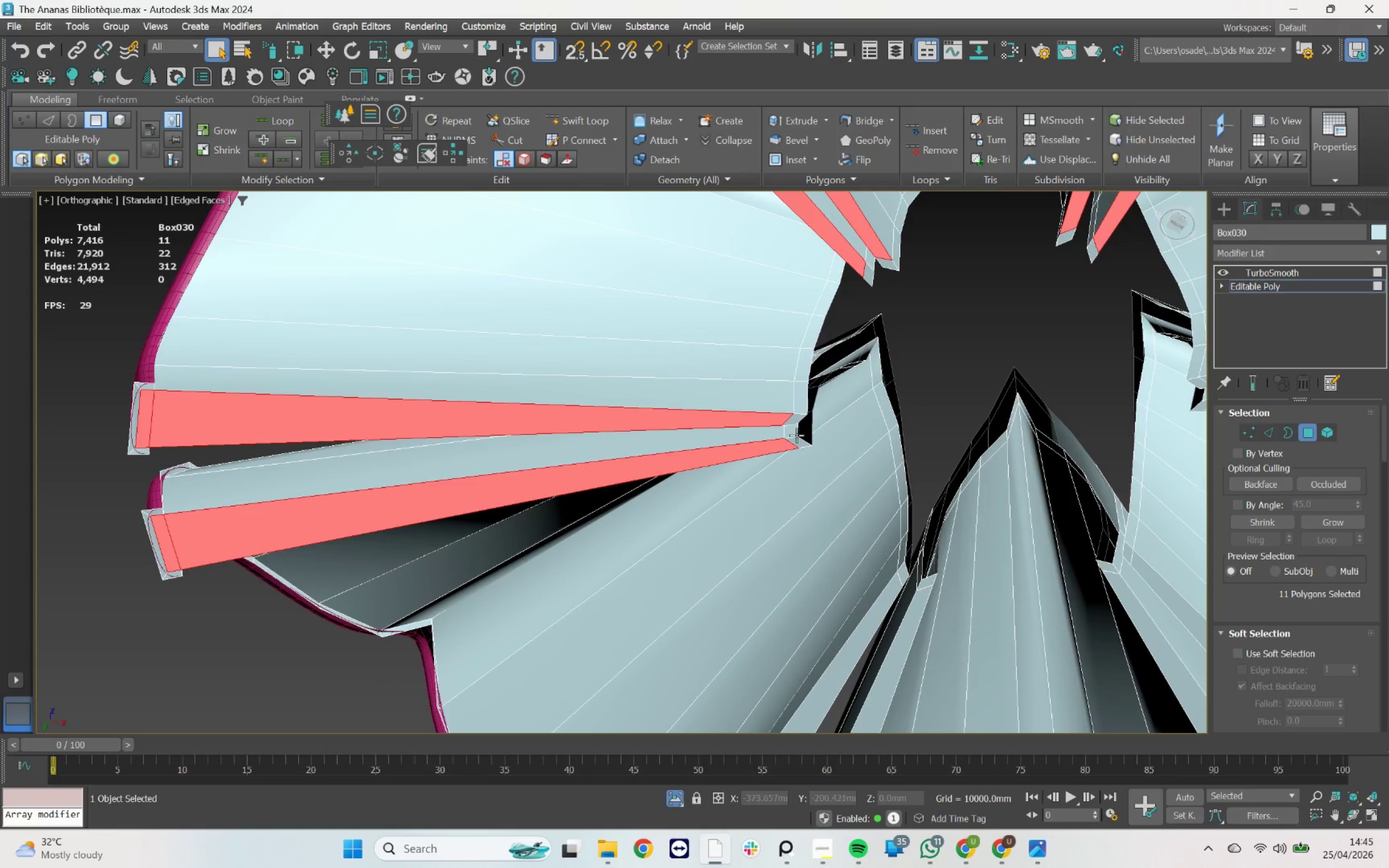 
hold_key(key=ShiftLeft, duration=1.02)
left_click([819, 430])
 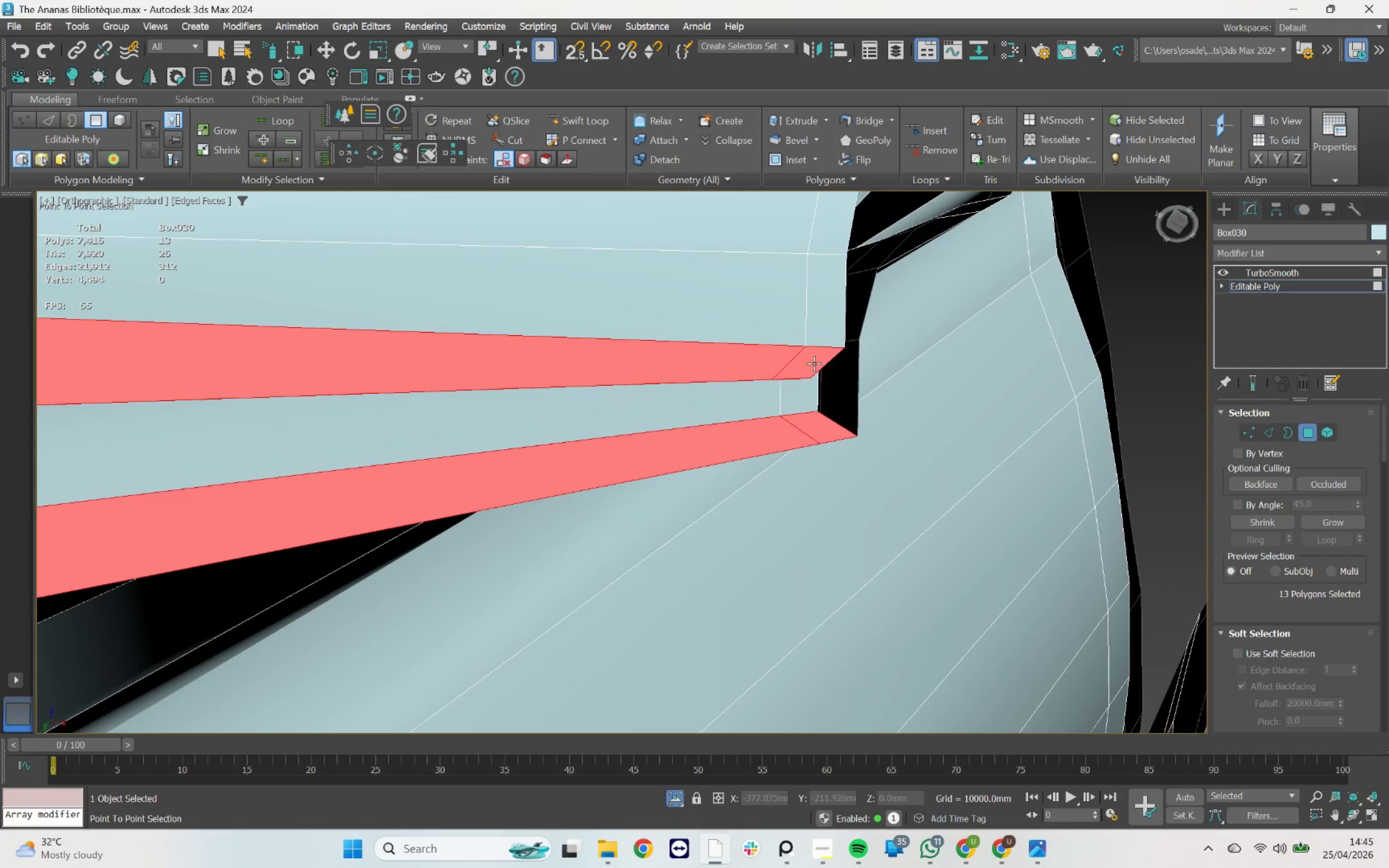 
scroll: coordinate [788, 450], scroll_direction: up, amount: 3.0
 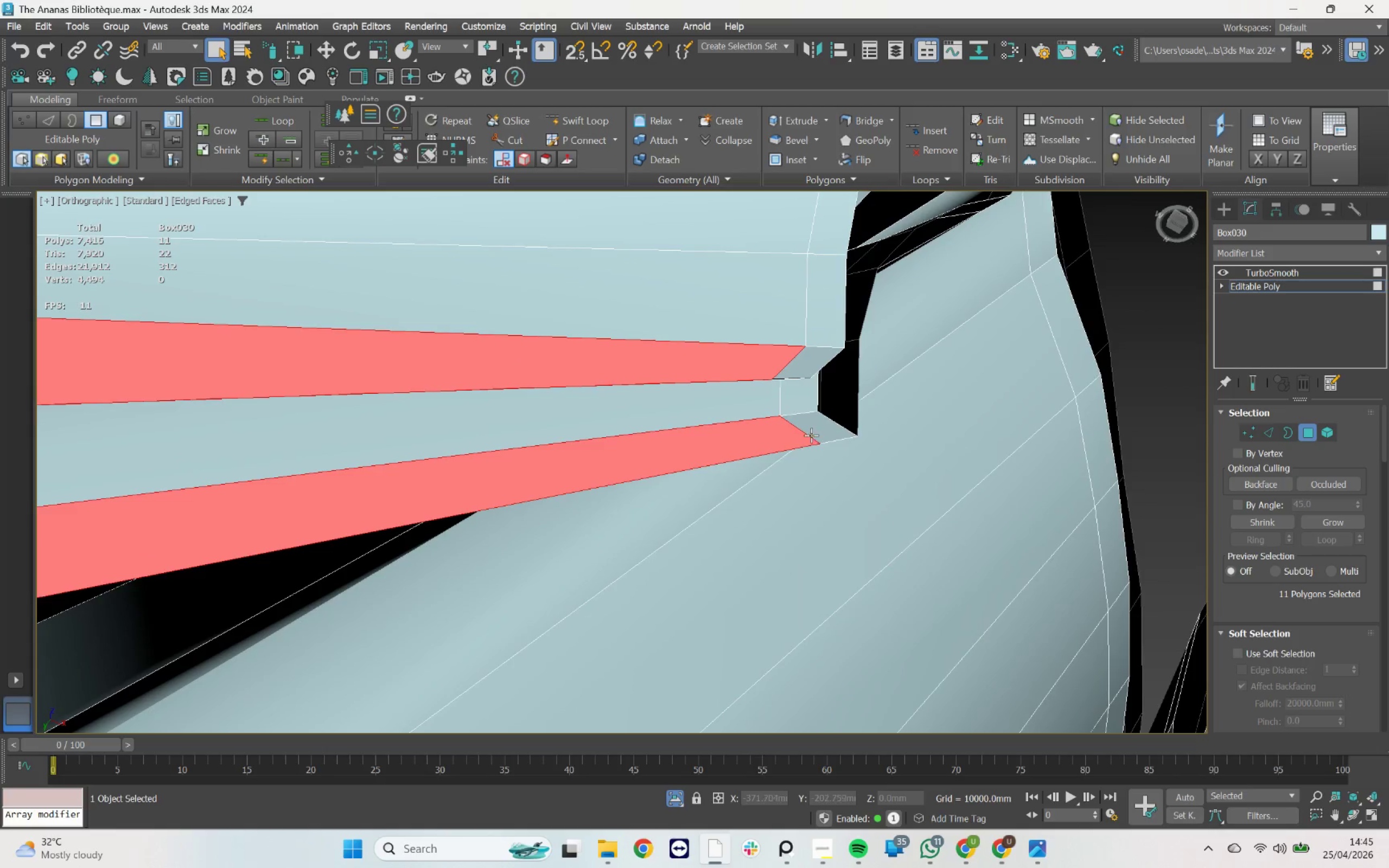 
left_click([814, 363])
 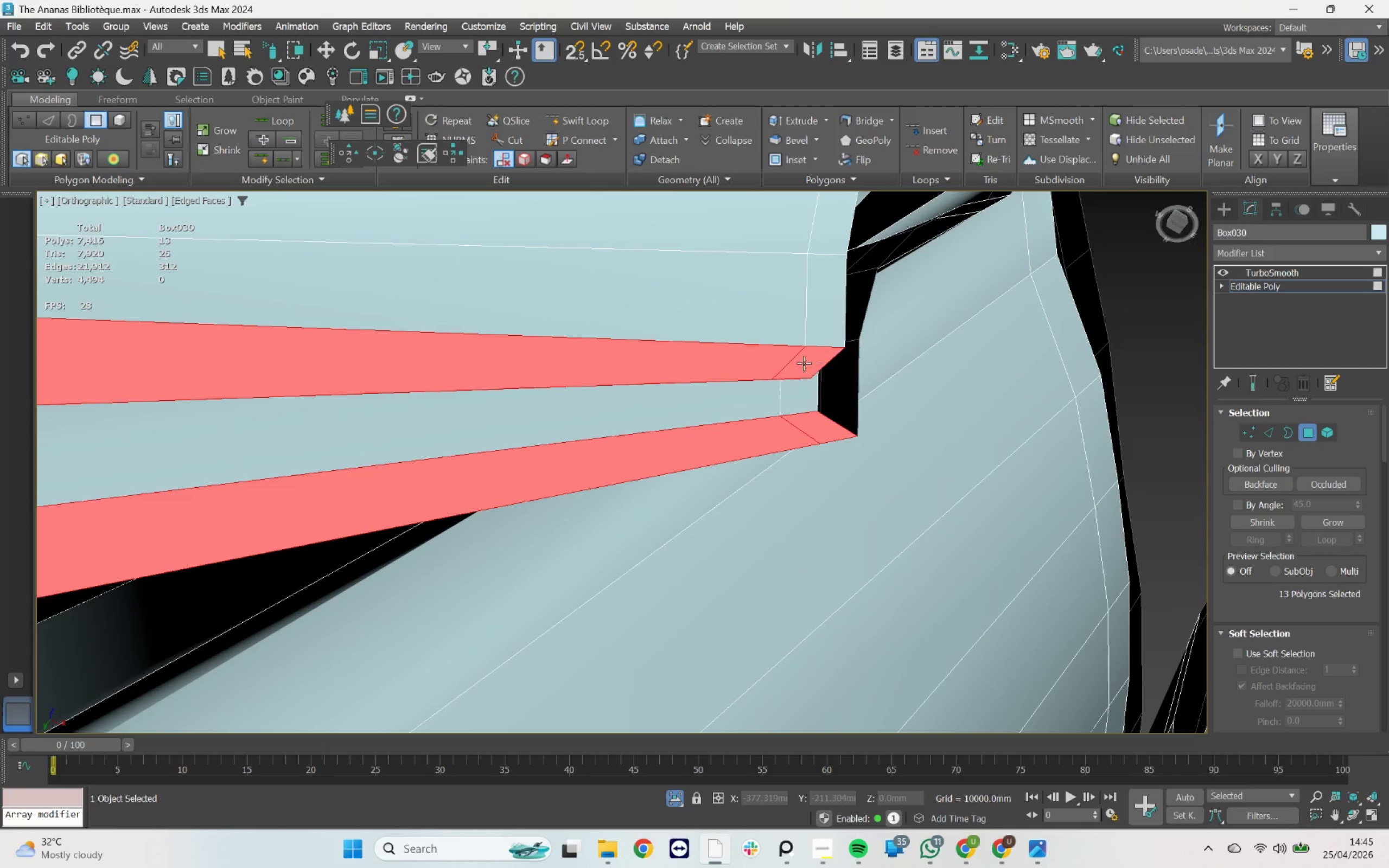 
scroll: coordinate [690, 387], scroll_direction: down, amount: 11.0
 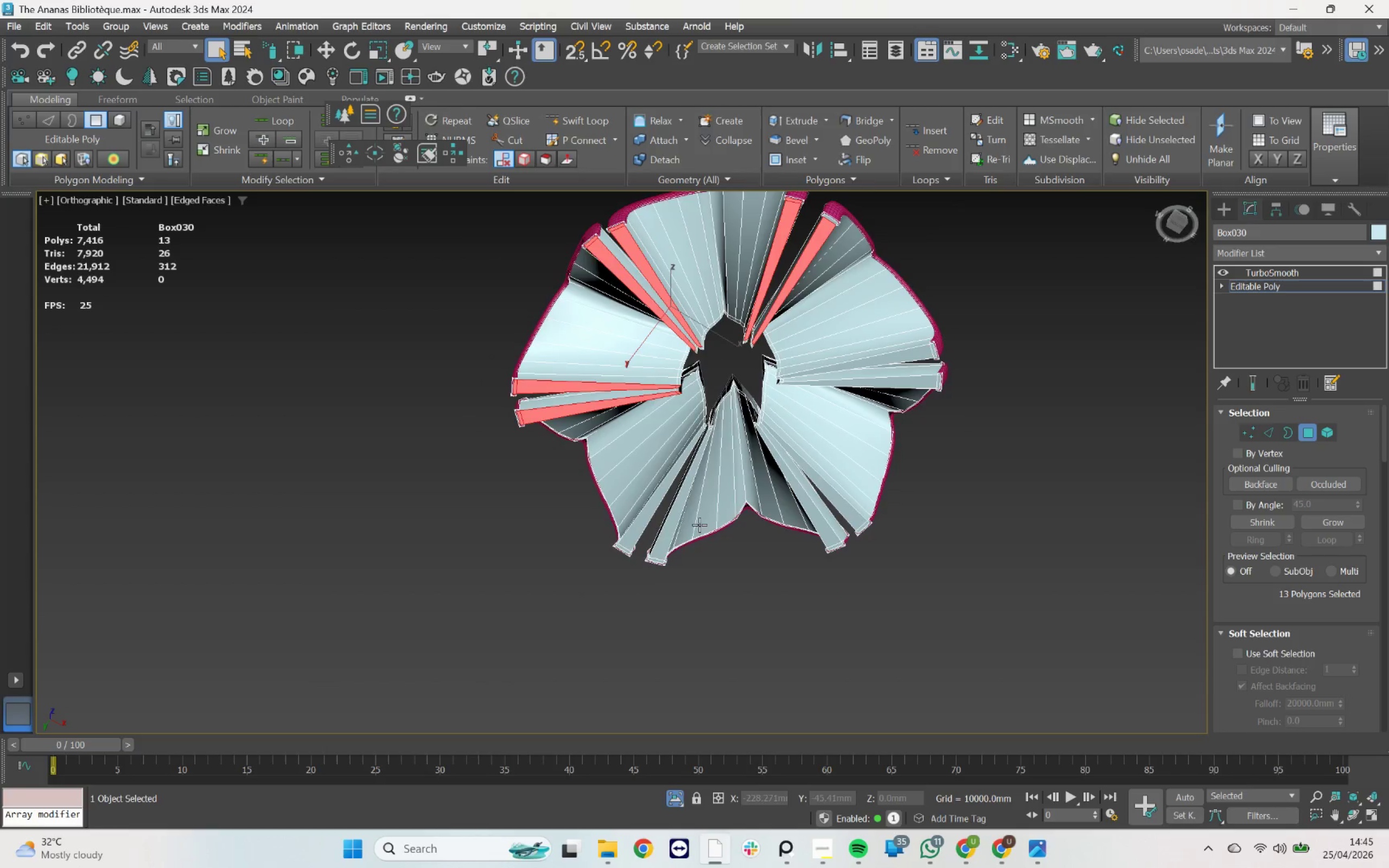 
scroll: coordinate [620, 575], scroll_direction: up, amount: 5.0
 